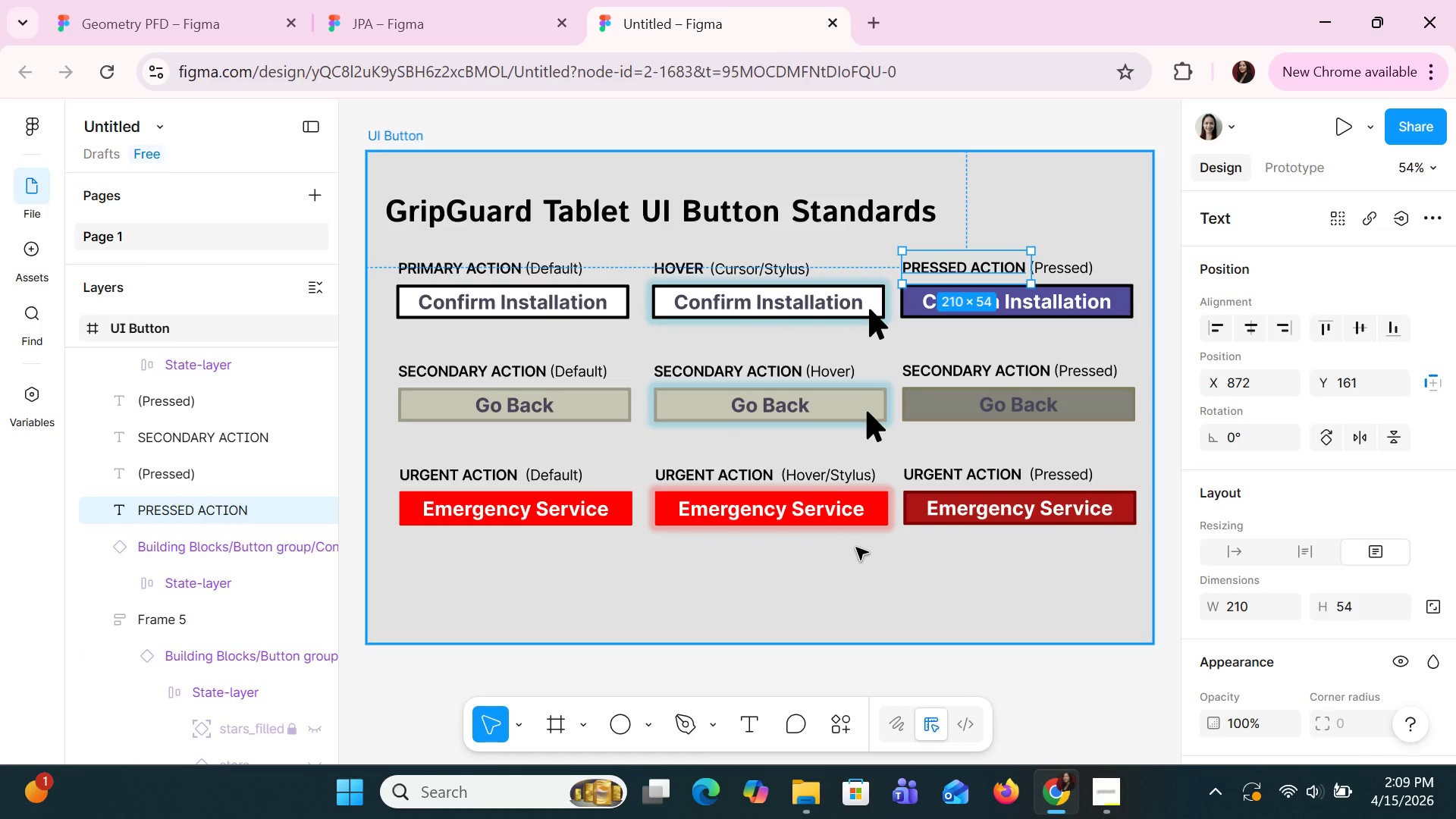 
key(Control+Z)
 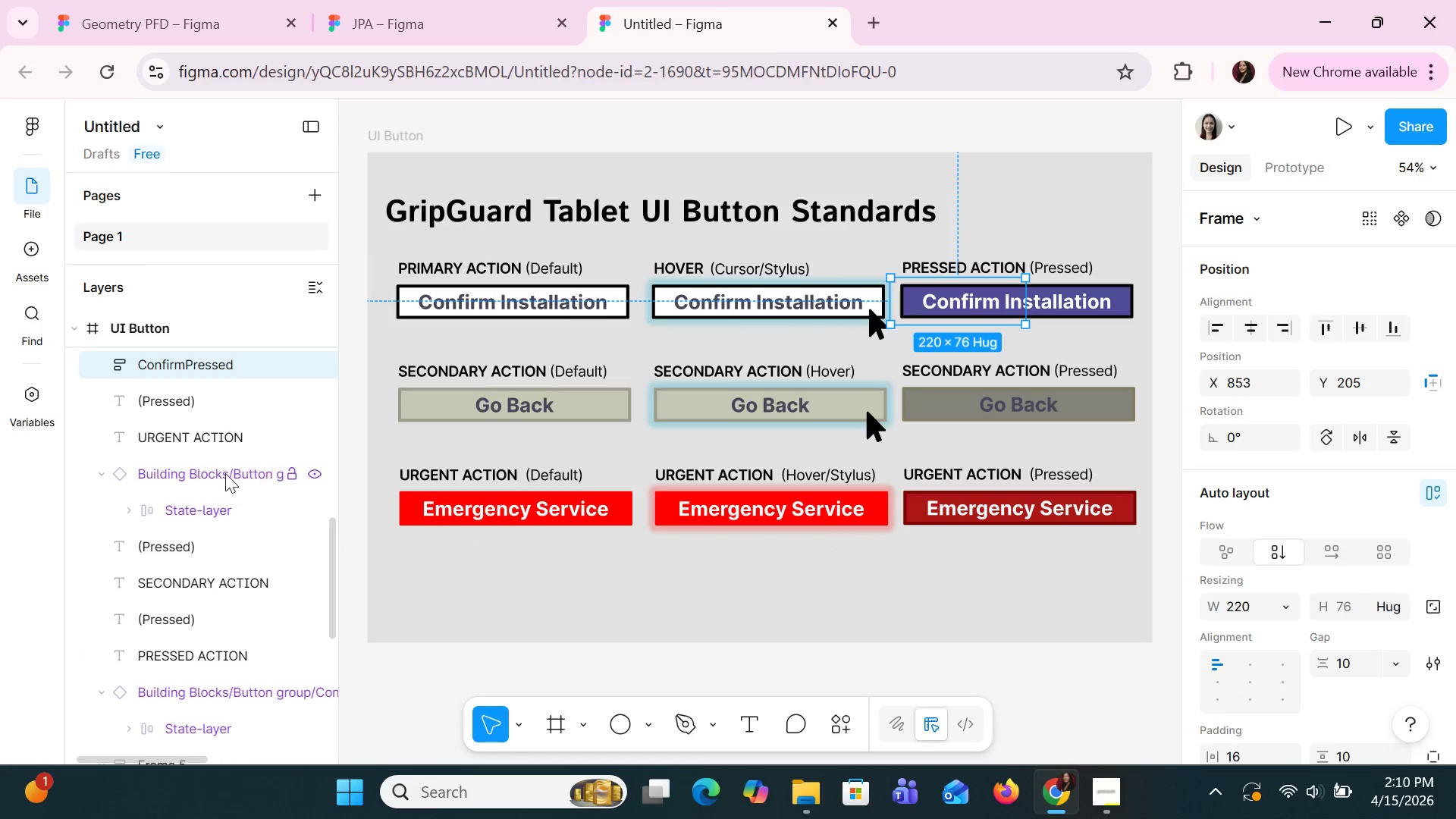 
scroll: coordinate [218, 461], scroll_direction: up, amount: 1.0
 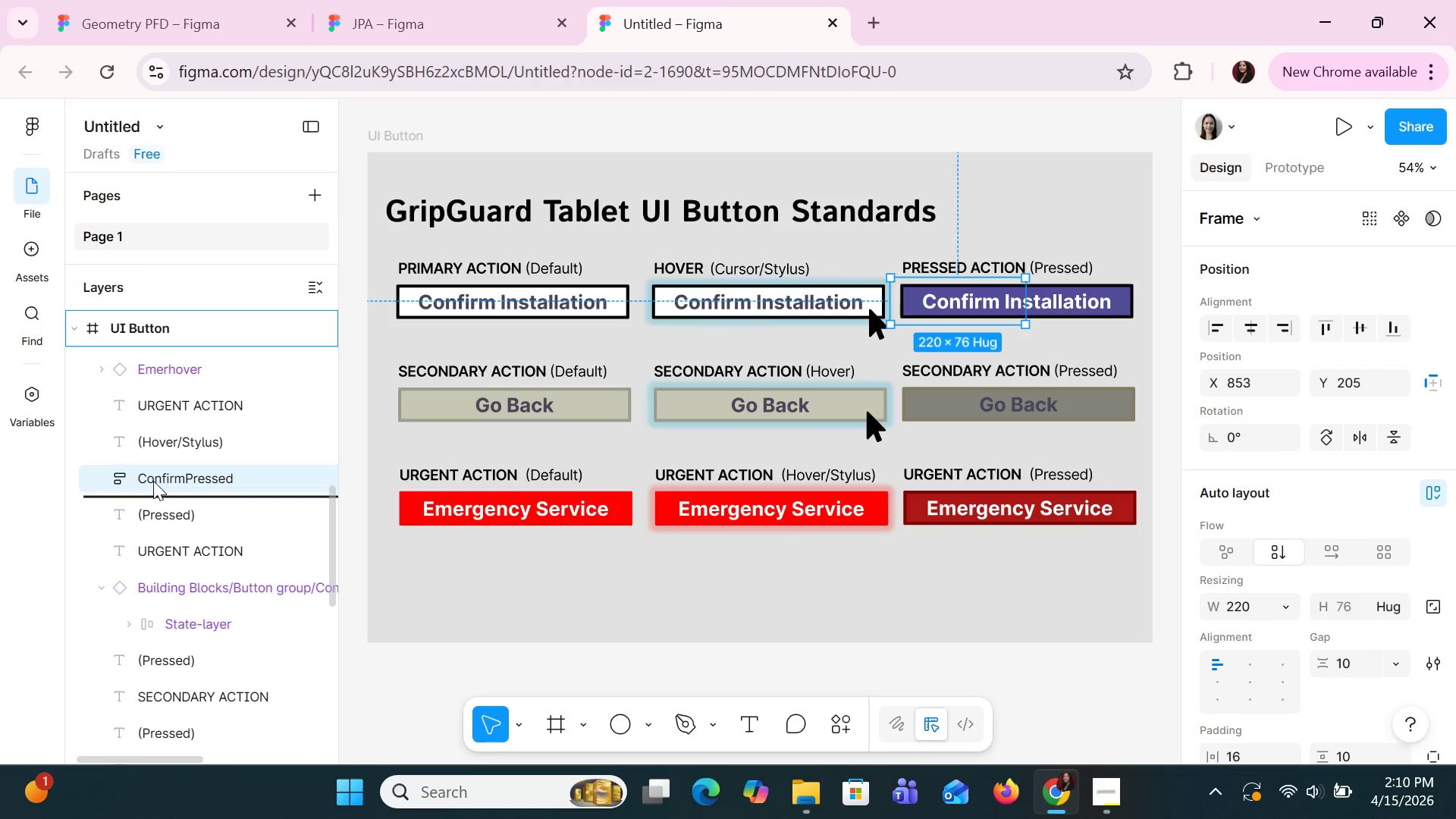 
left_click([153, 481])
 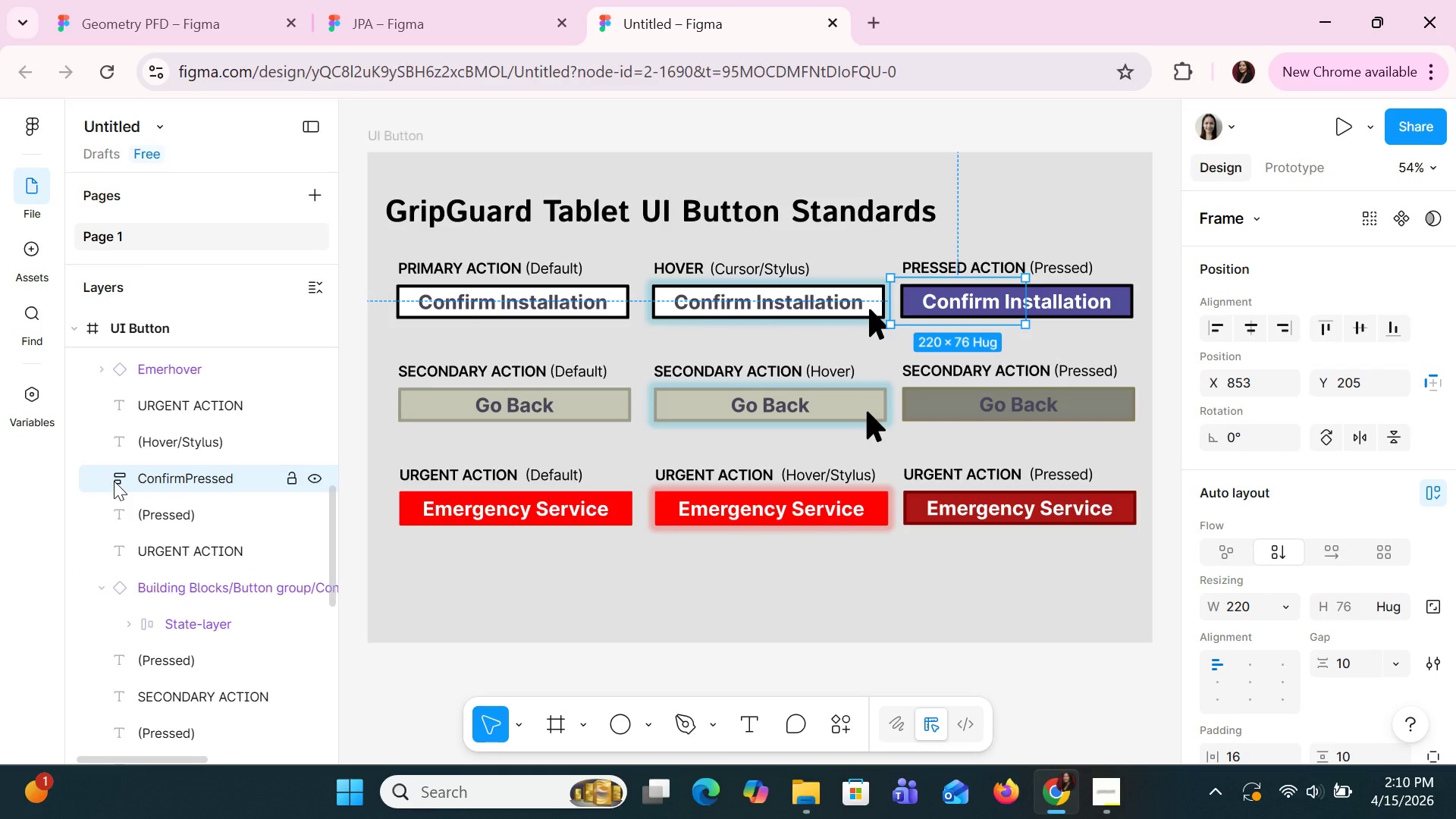 
double_click([114, 481])
 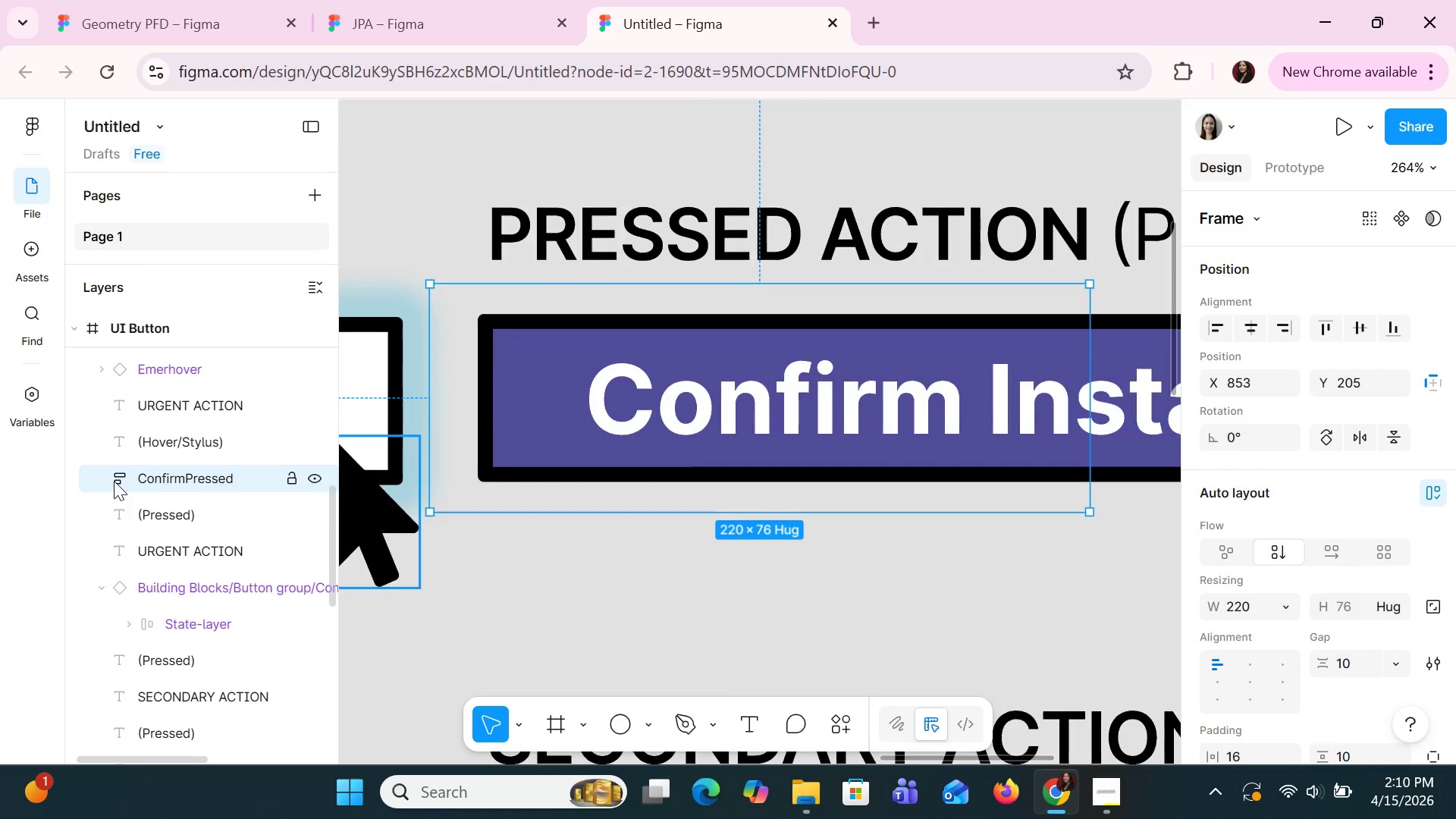 
double_click([114, 481])
 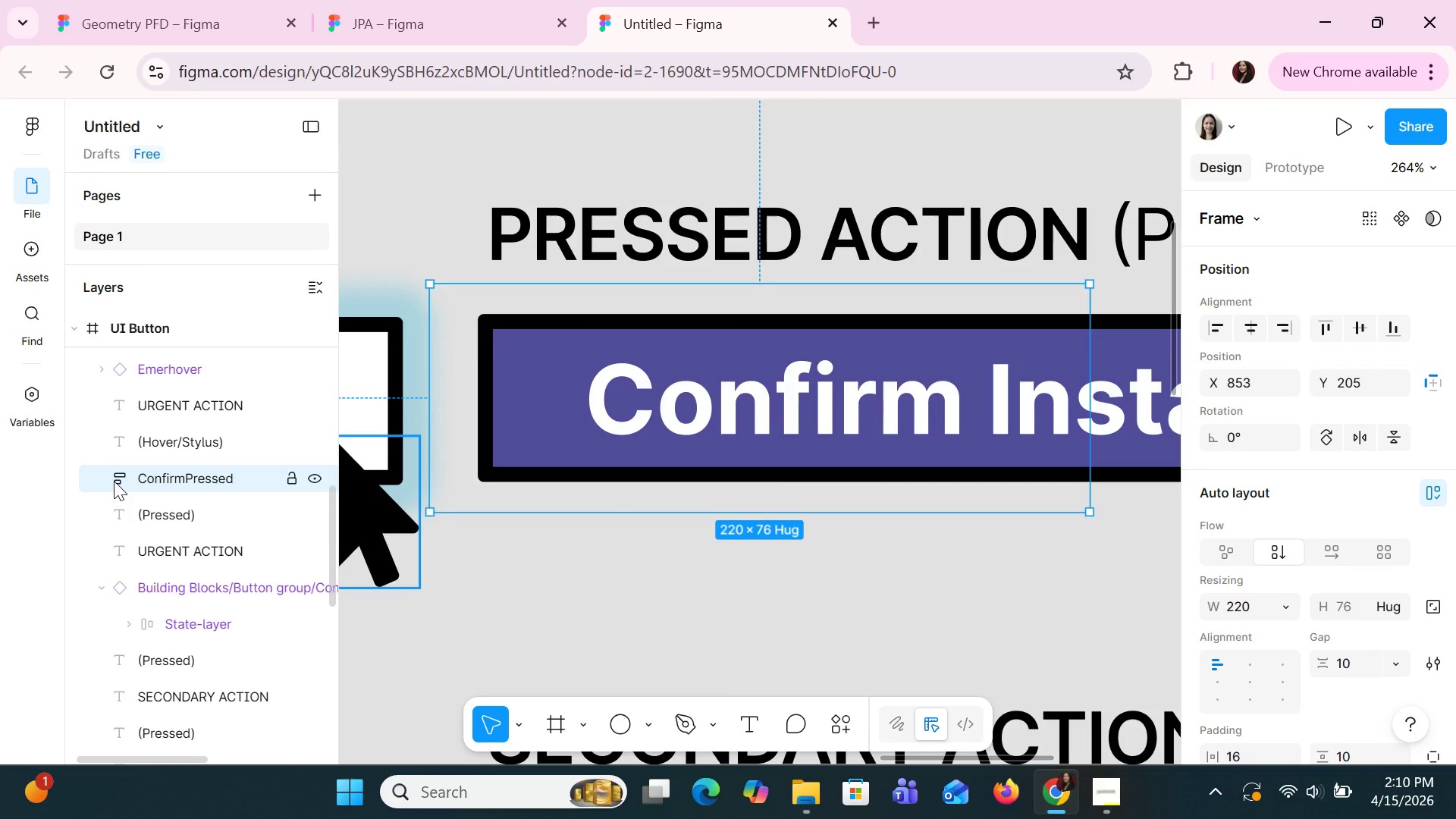 
double_click([114, 481])
 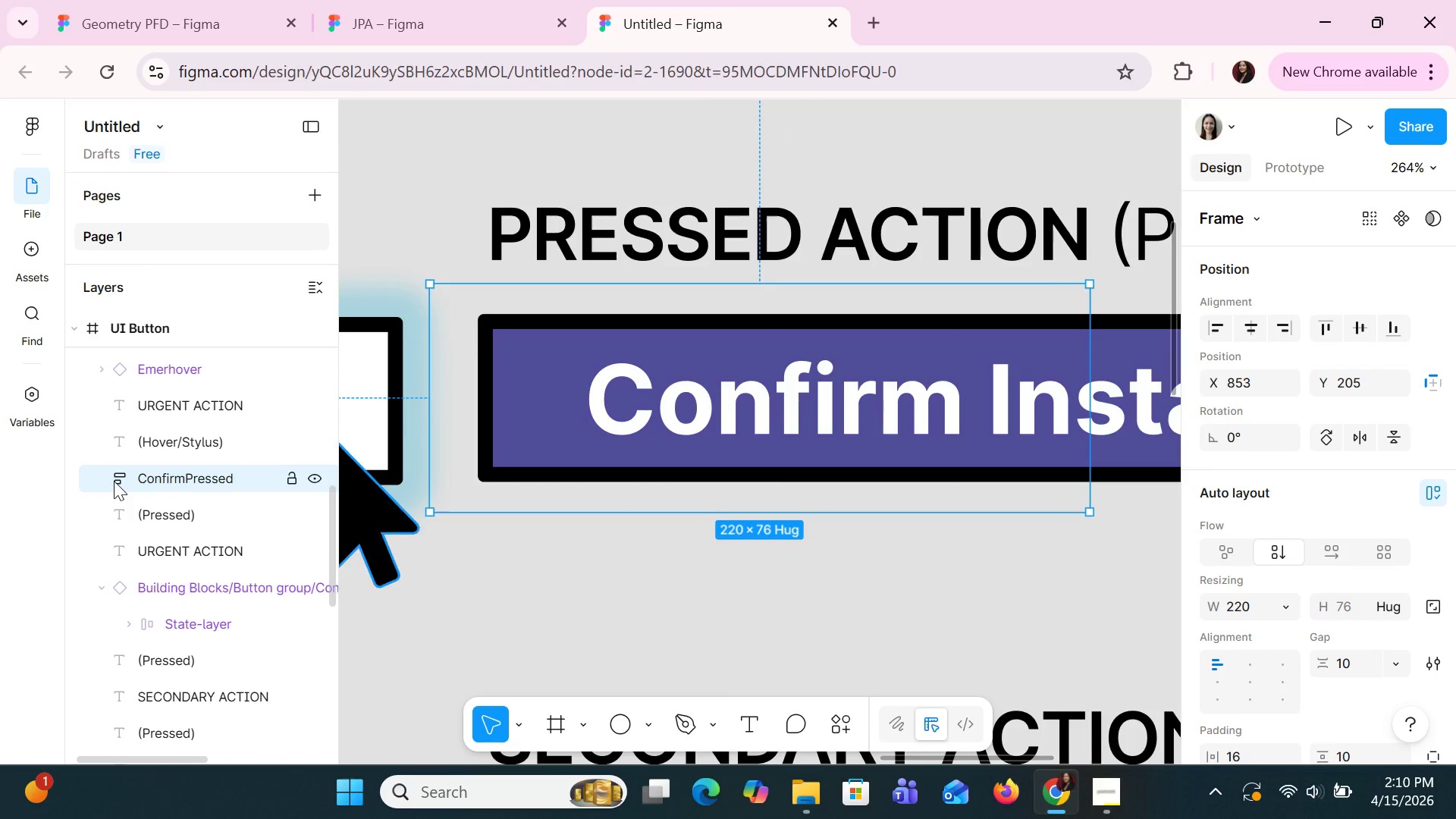 
key(Control+Z)
 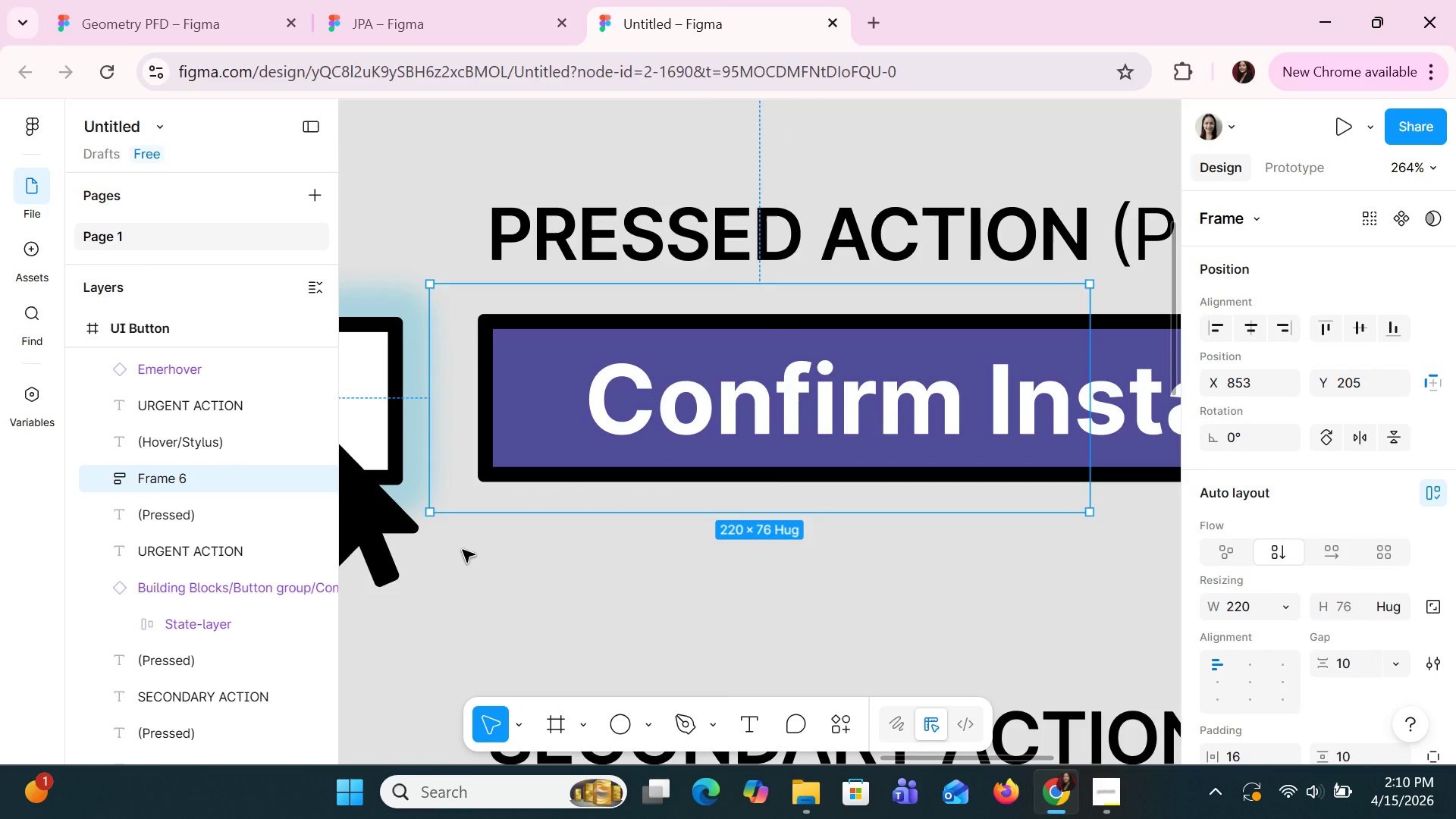 
left_click([949, 376])
 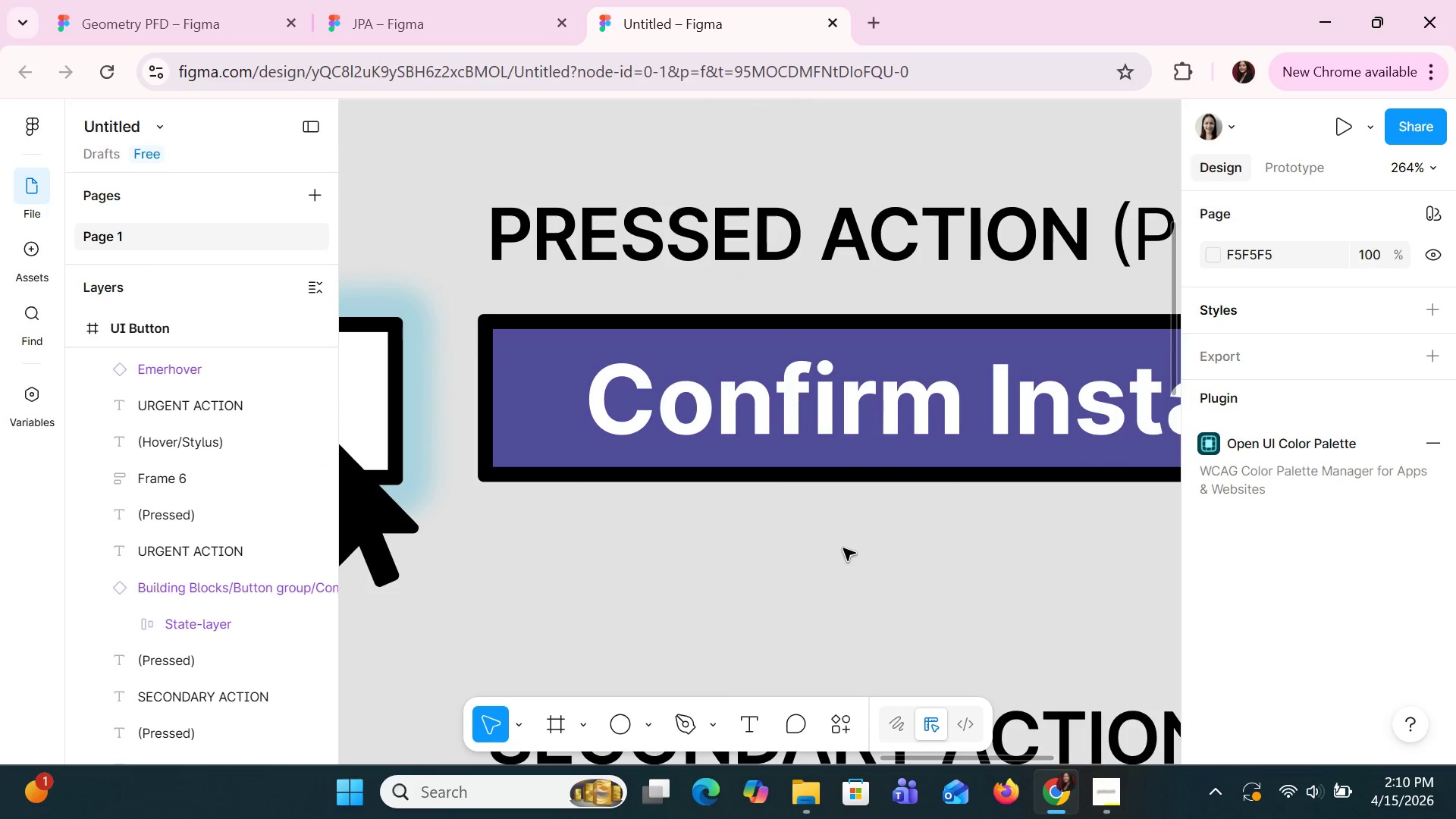 
left_click([814, 517])
 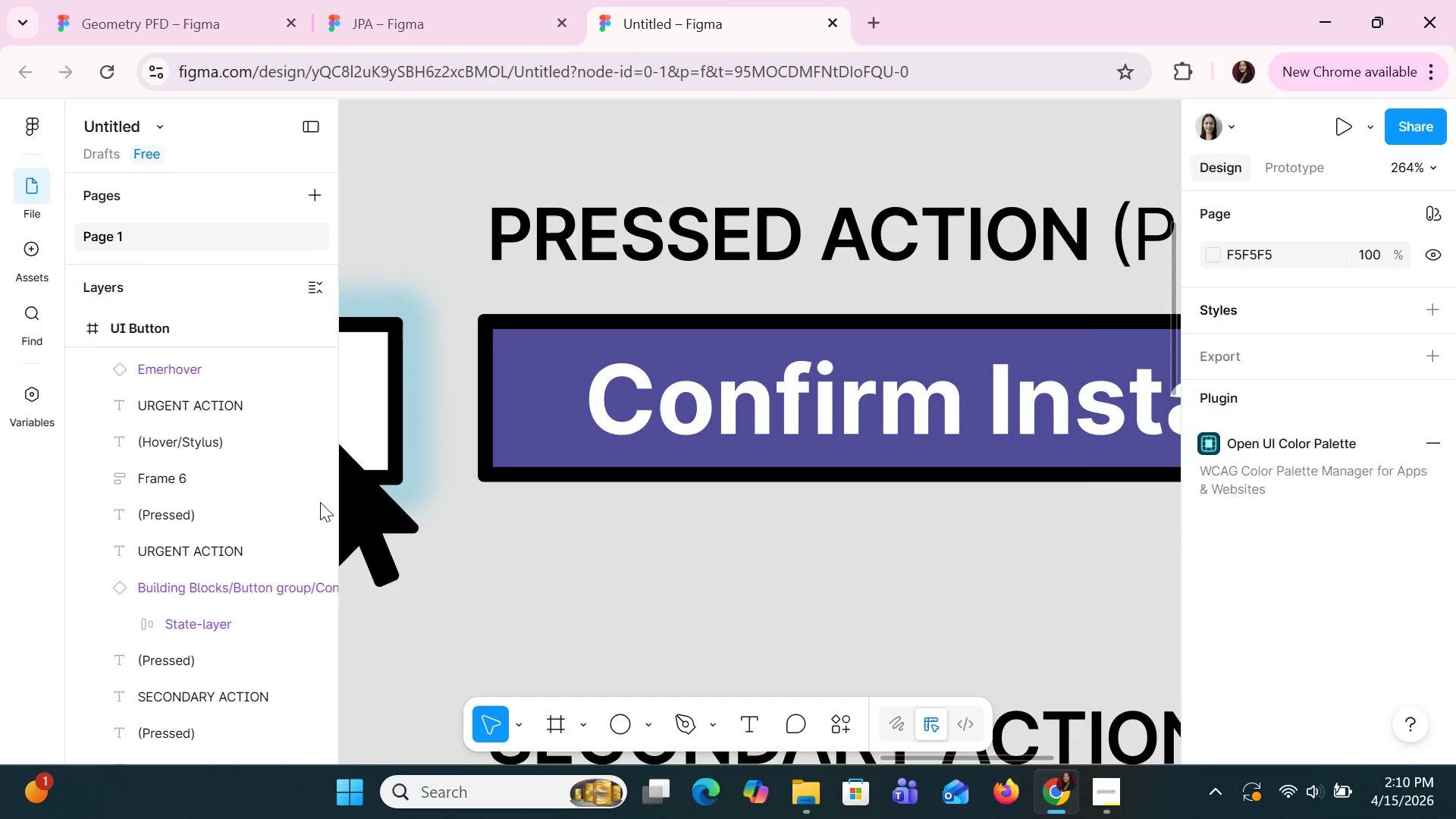 
left_click([243, 479])
 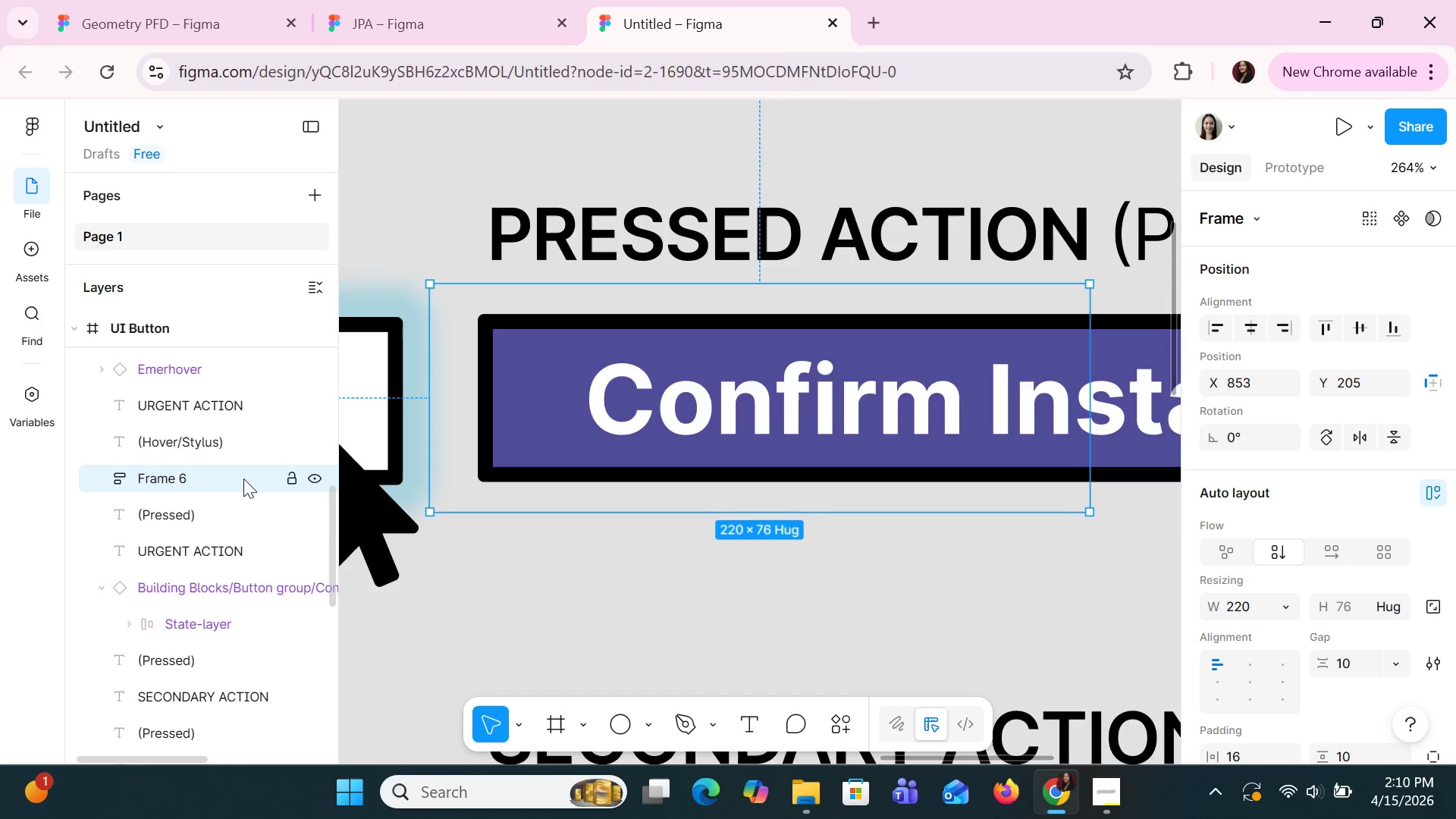 
right_click([243, 479])
 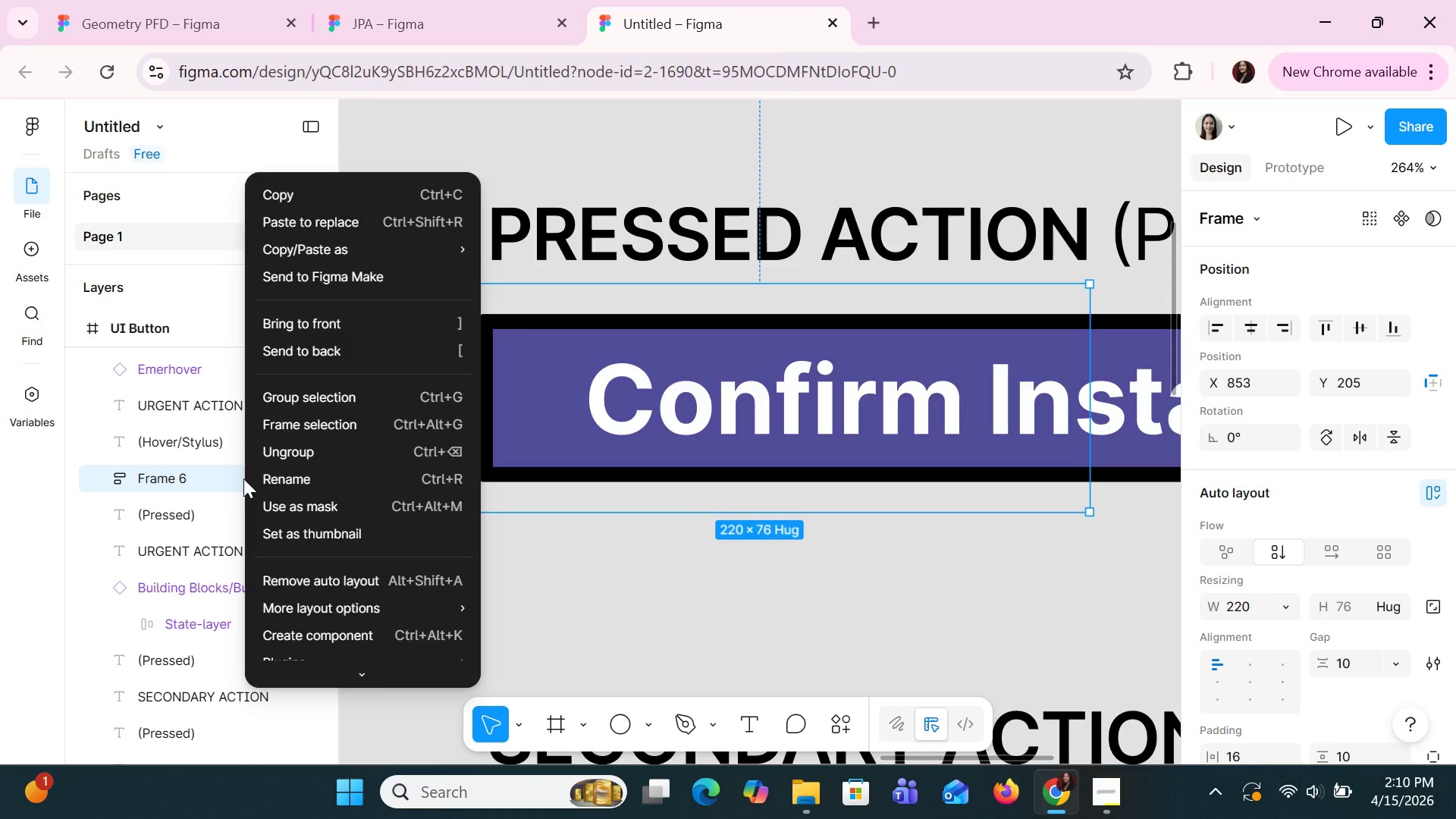 
left_click([243, 479])
 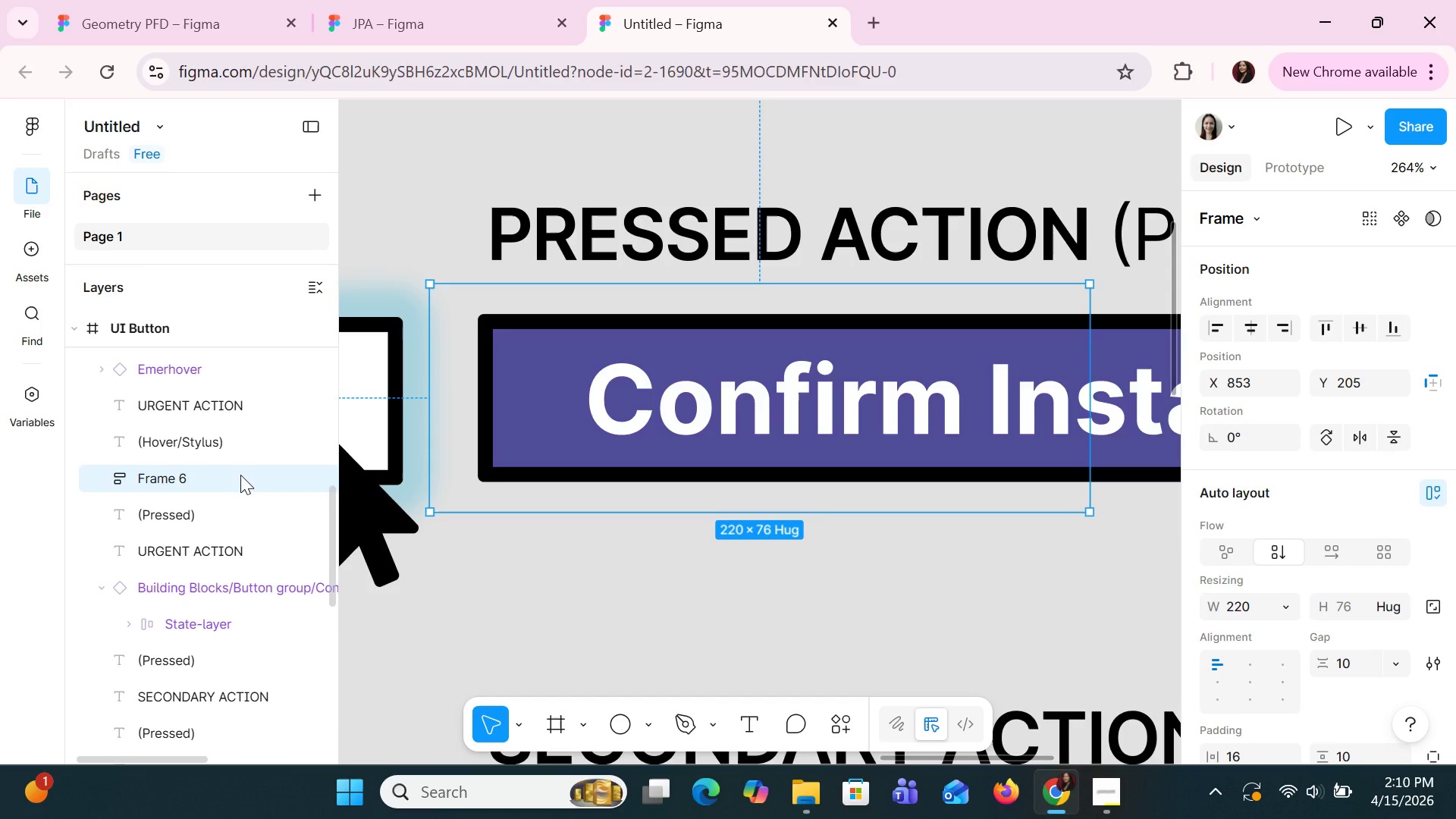 
key(Delete)
 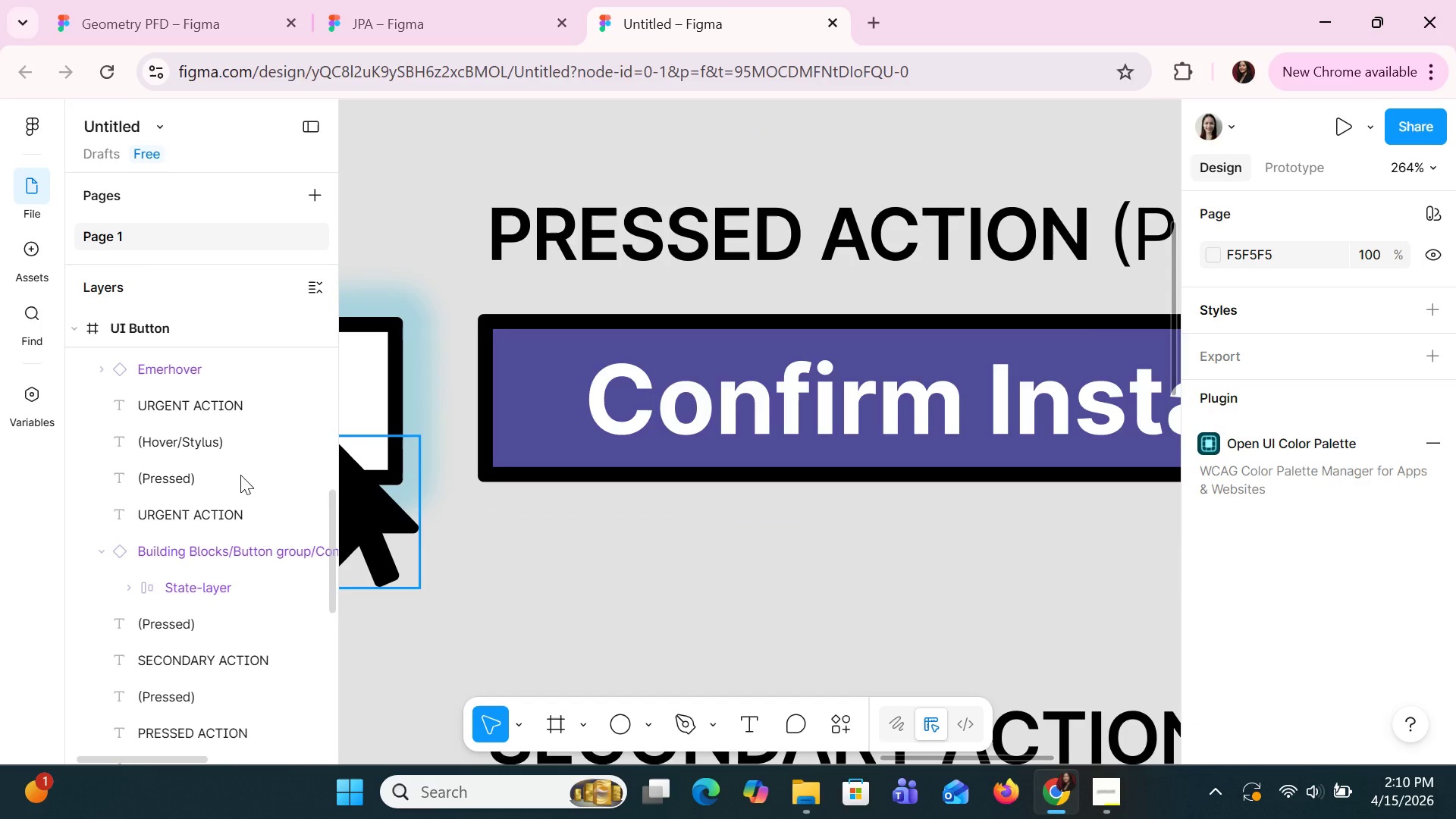 
hold_key(key=ControlLeft, duration=1.23)
scroll: coordinate [689, 566], scroll_direction: down, amount: 2.0
 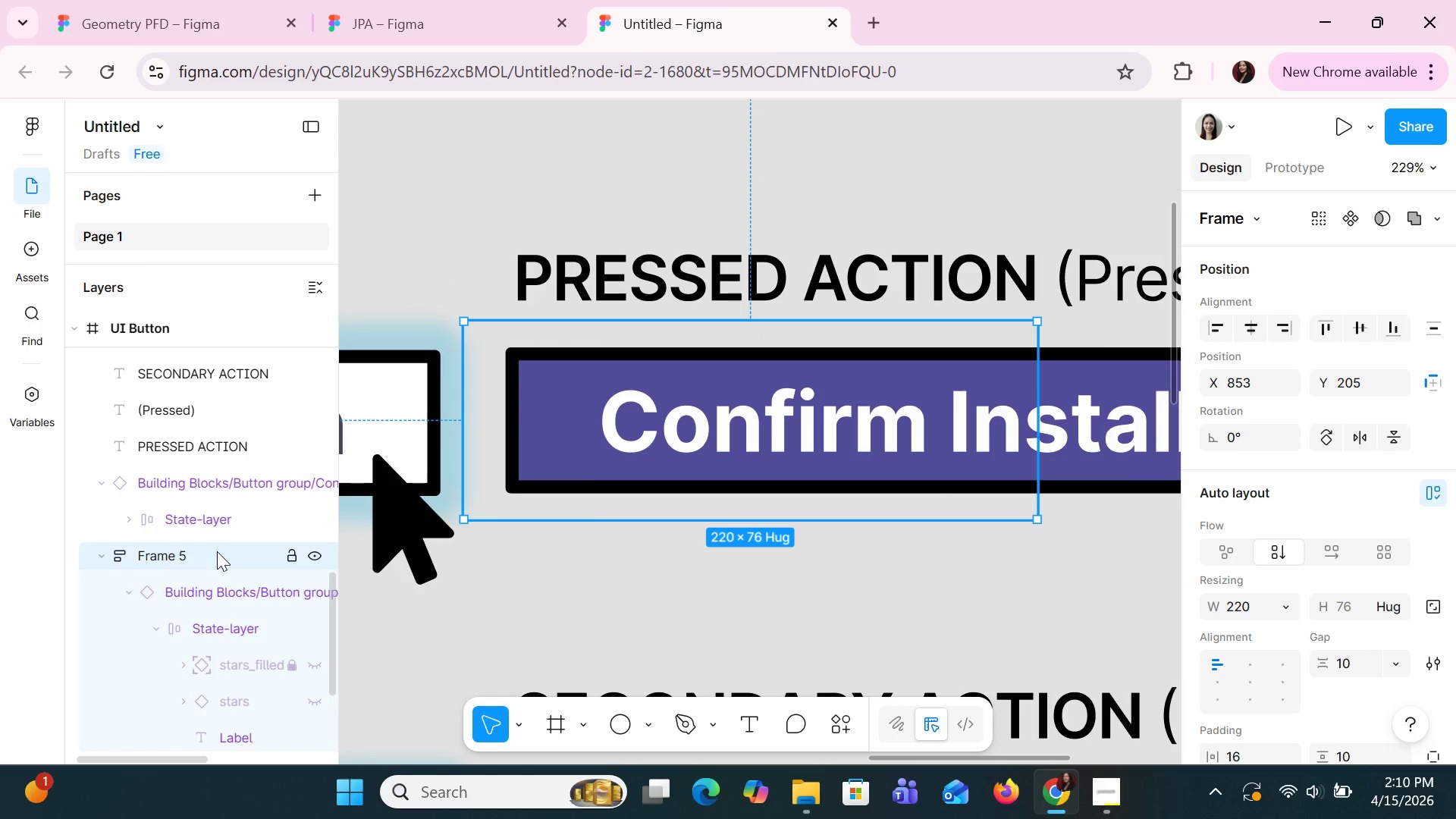 
scroll: coordinate [217, 551], scroll_direction: up, amount: 2.0
 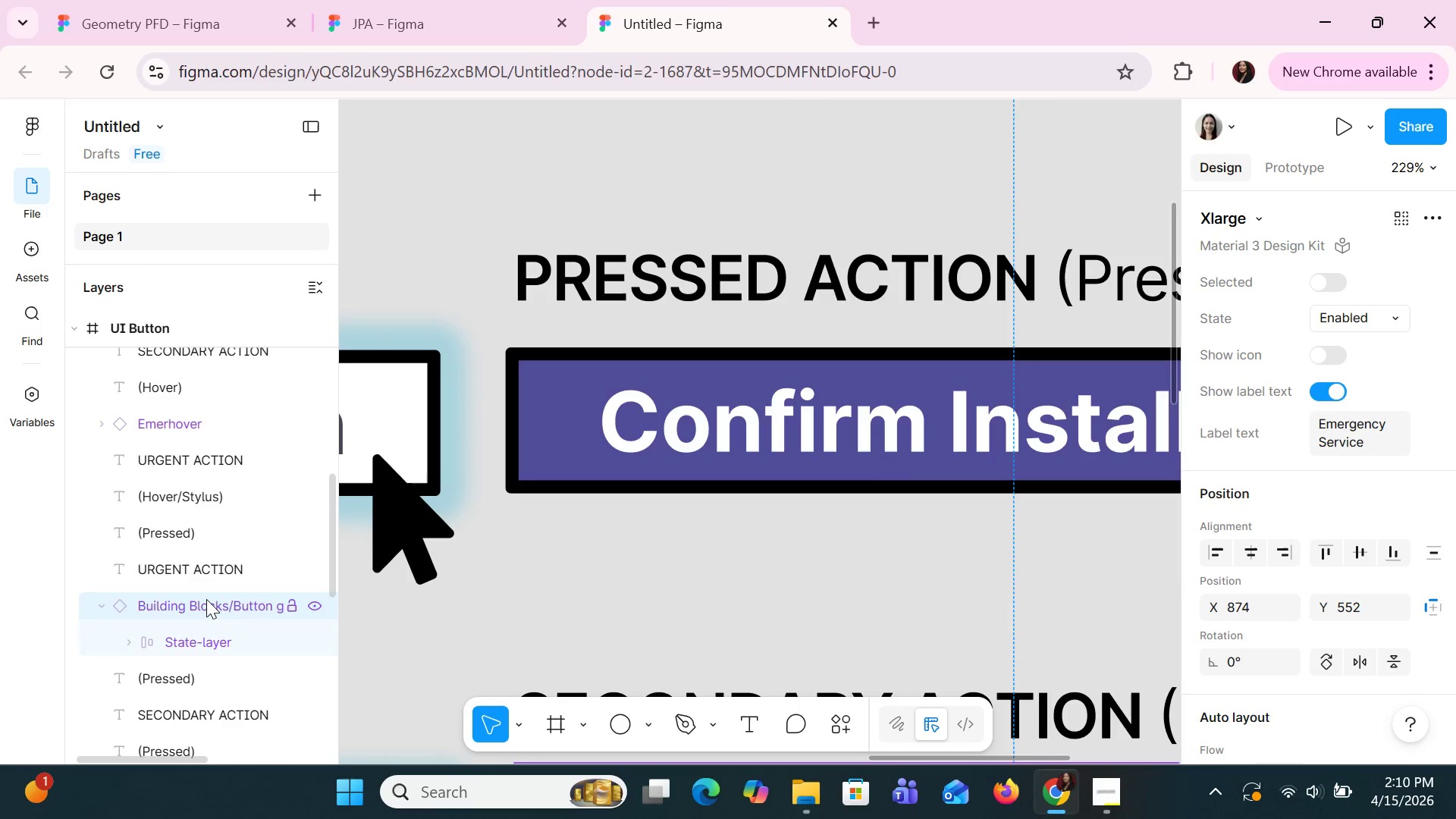 
hold_key(key=ControlLeft, duration=1.5)
 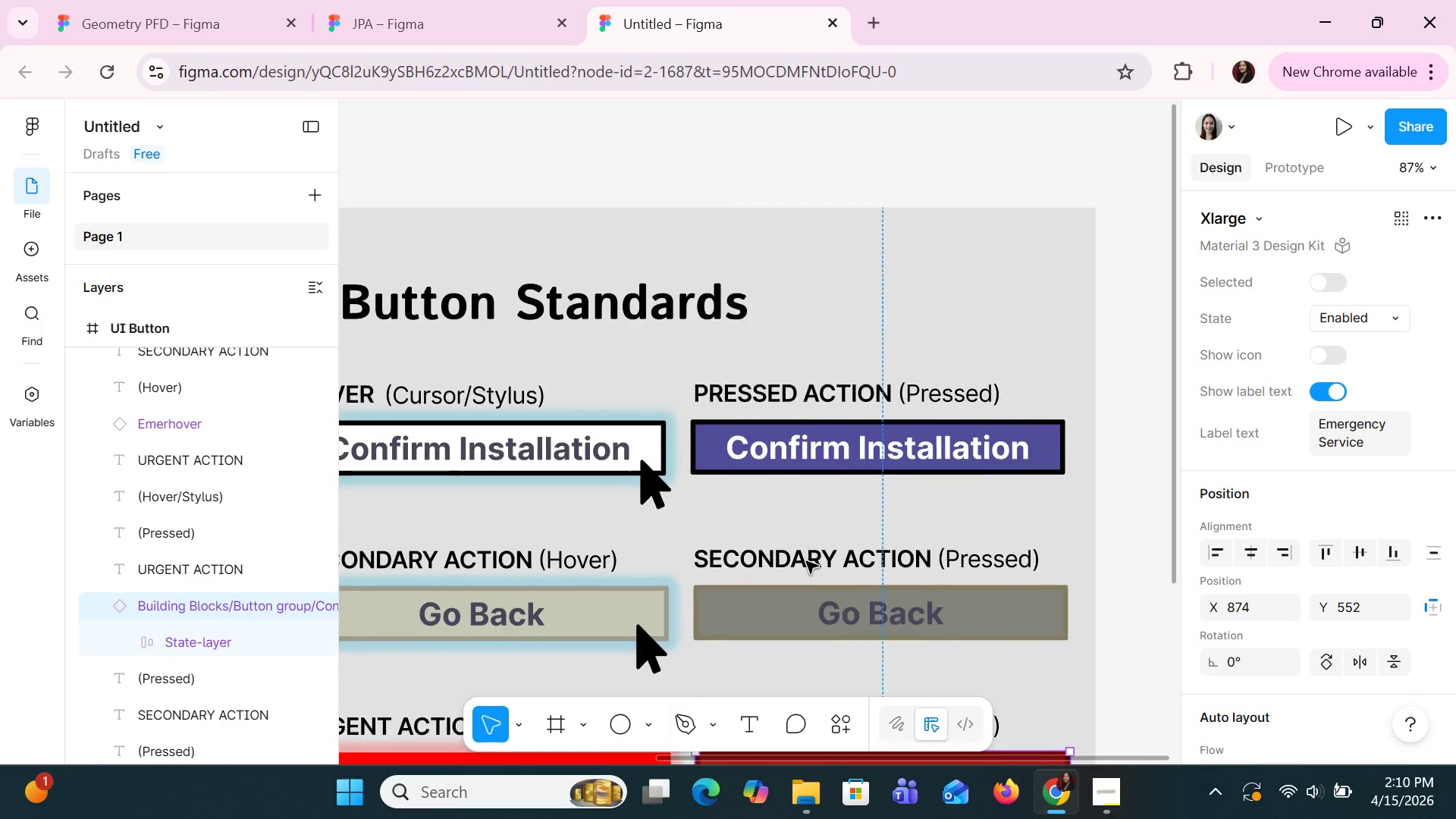 
key(Control+ControlLeft)
 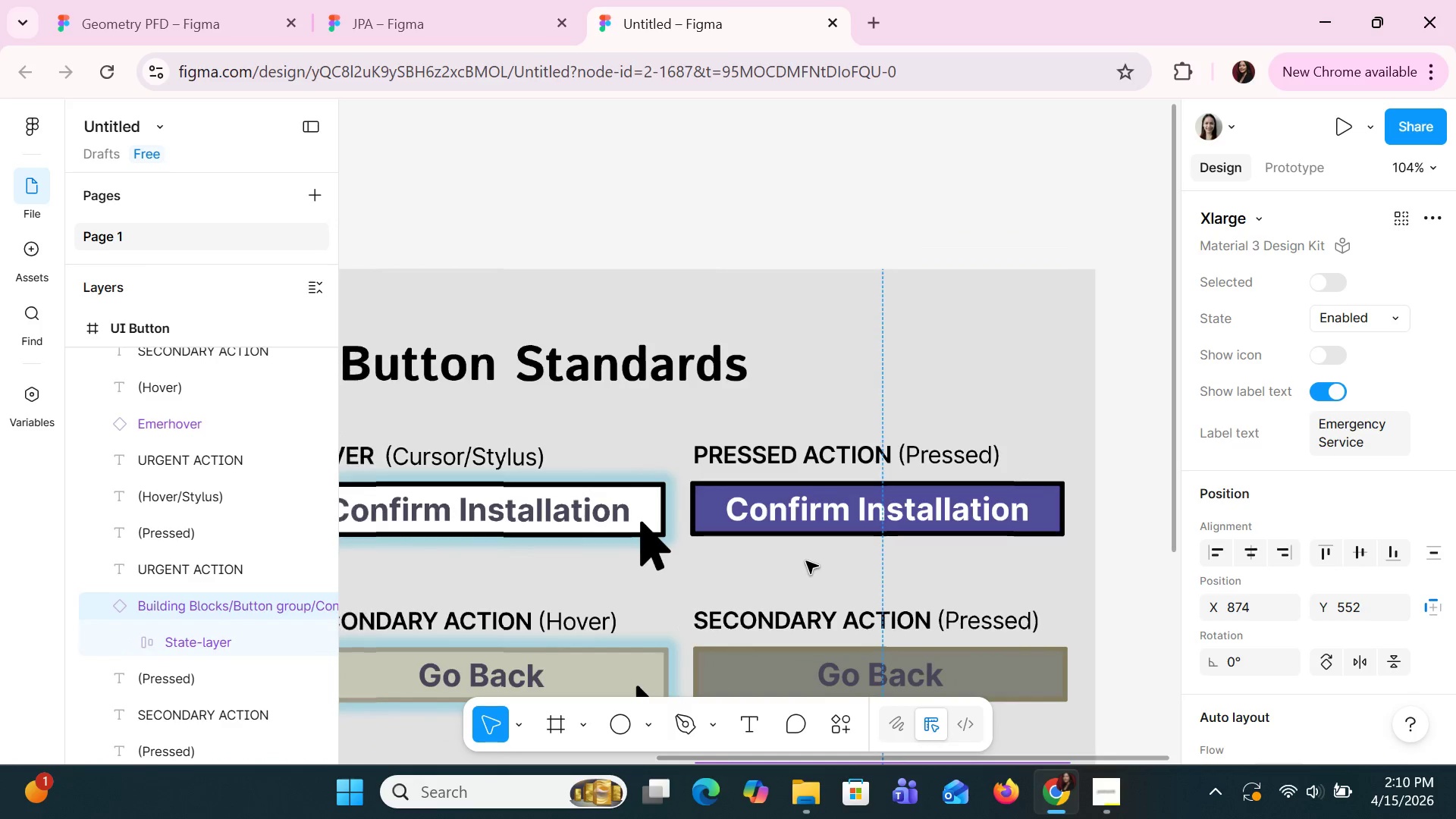 
key(Control+ControlLeft)
 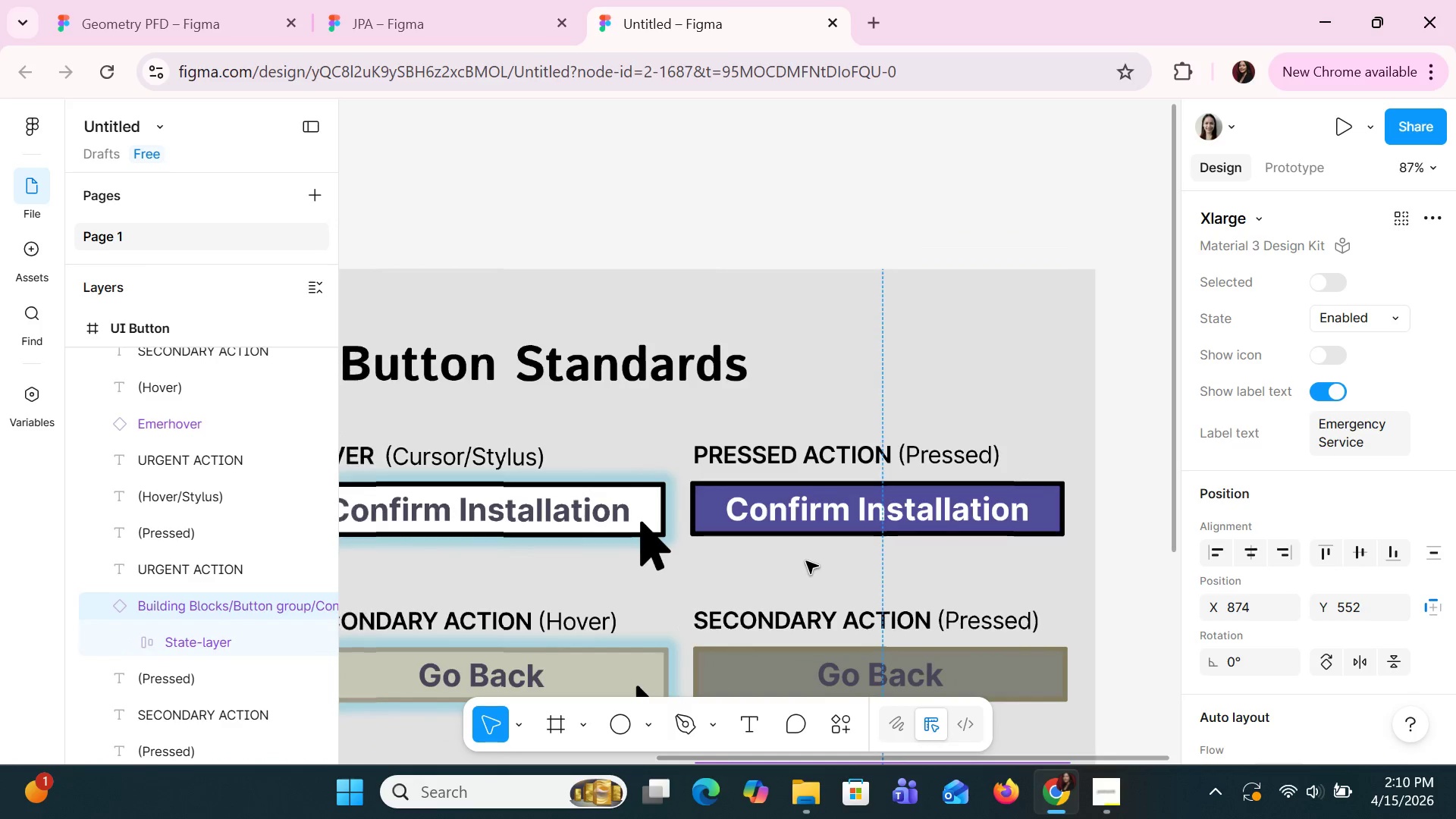 
key(Control+ControlLeft)
 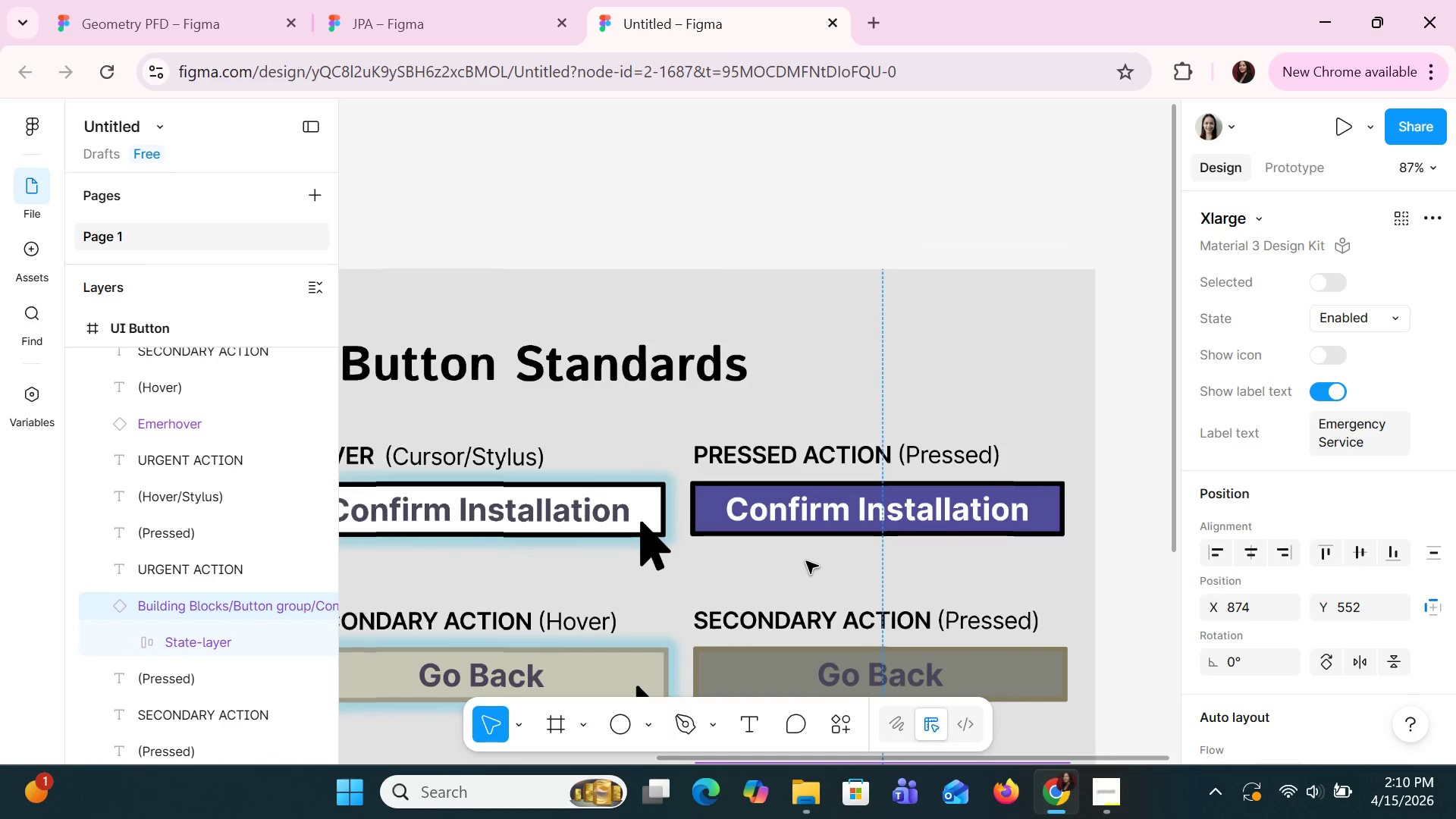 
key(Control+ControlLeft)
 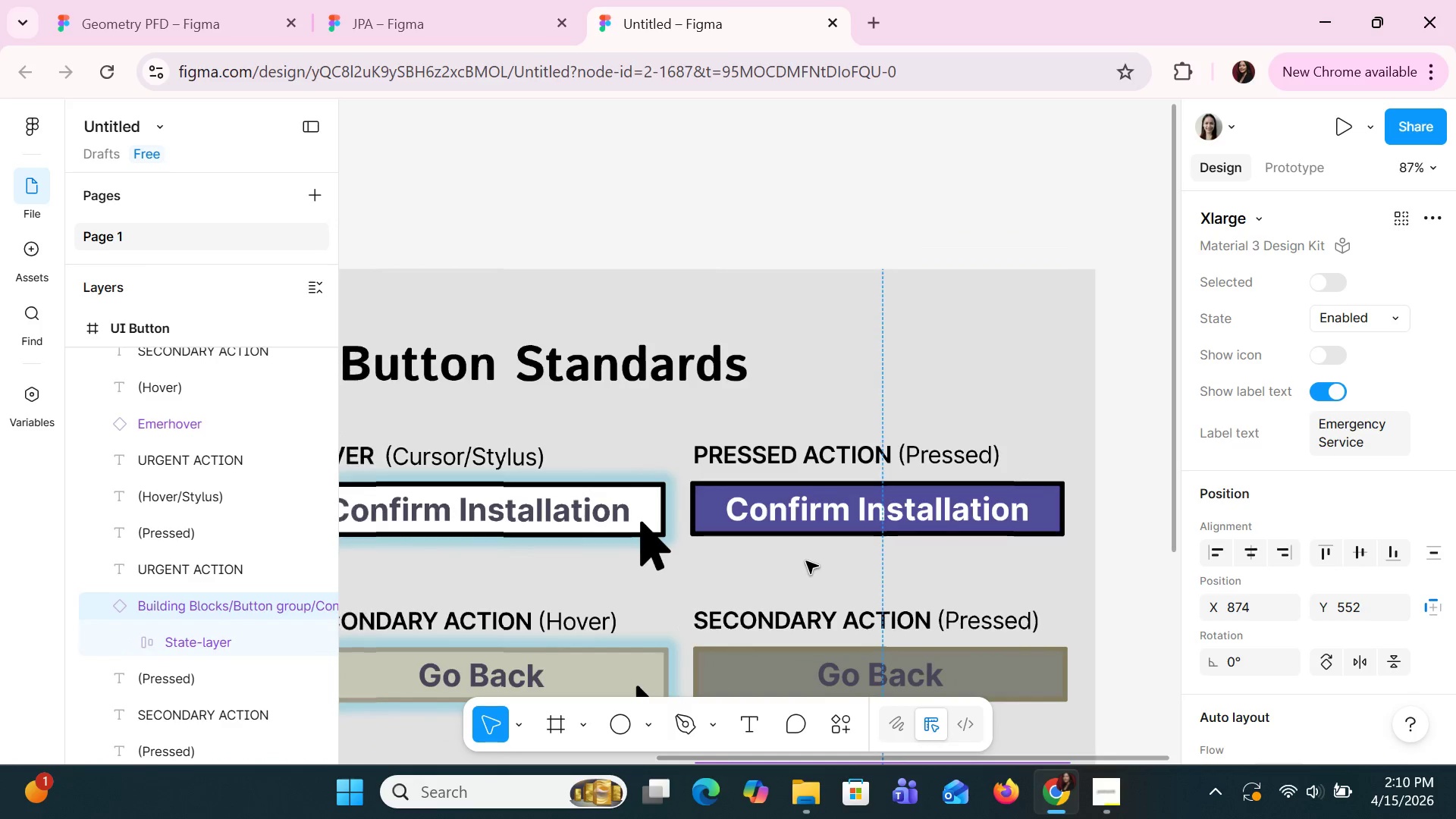 
key(Control+ControlLeft)
 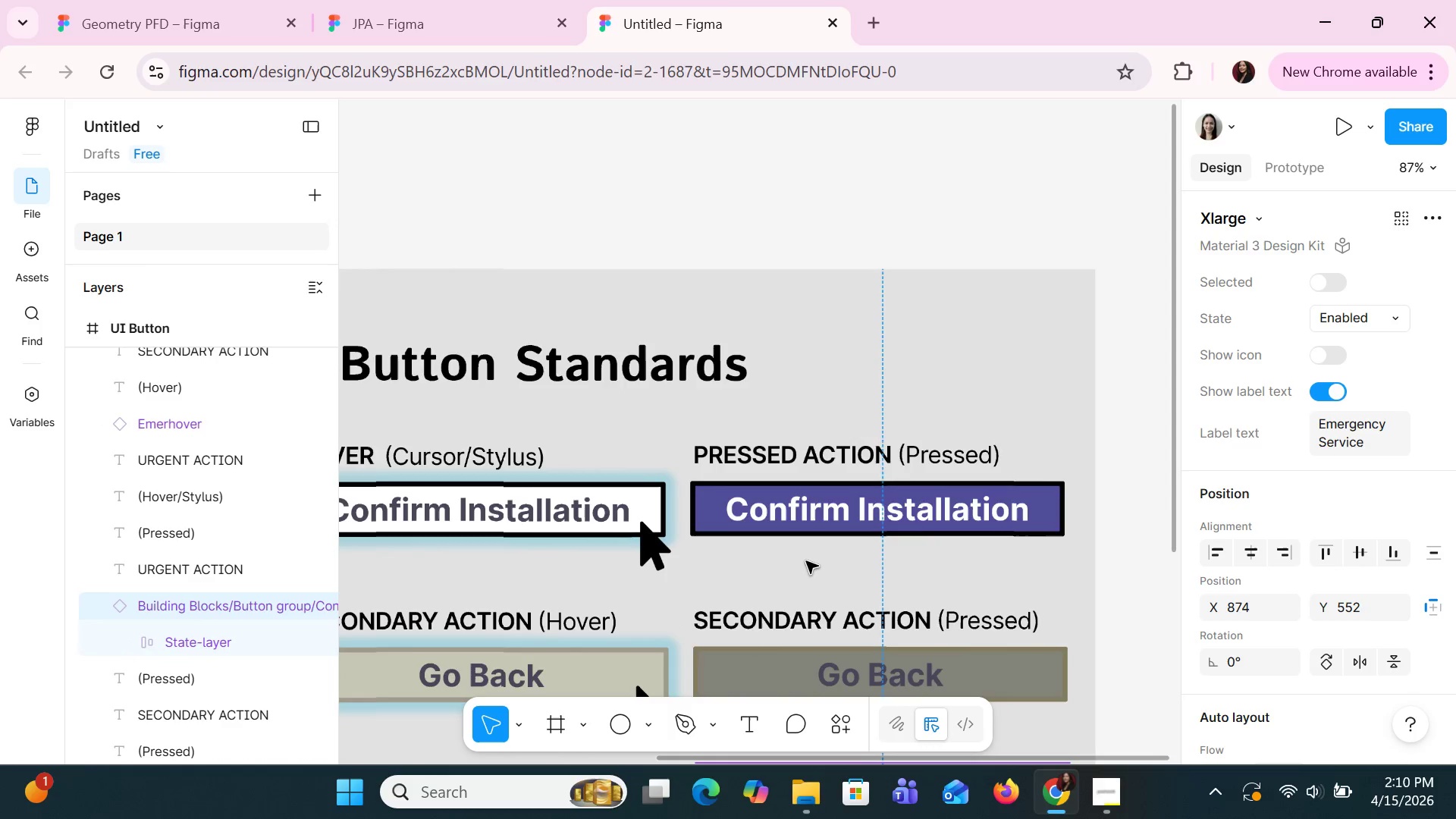 
key(Control+ControlLeft)
 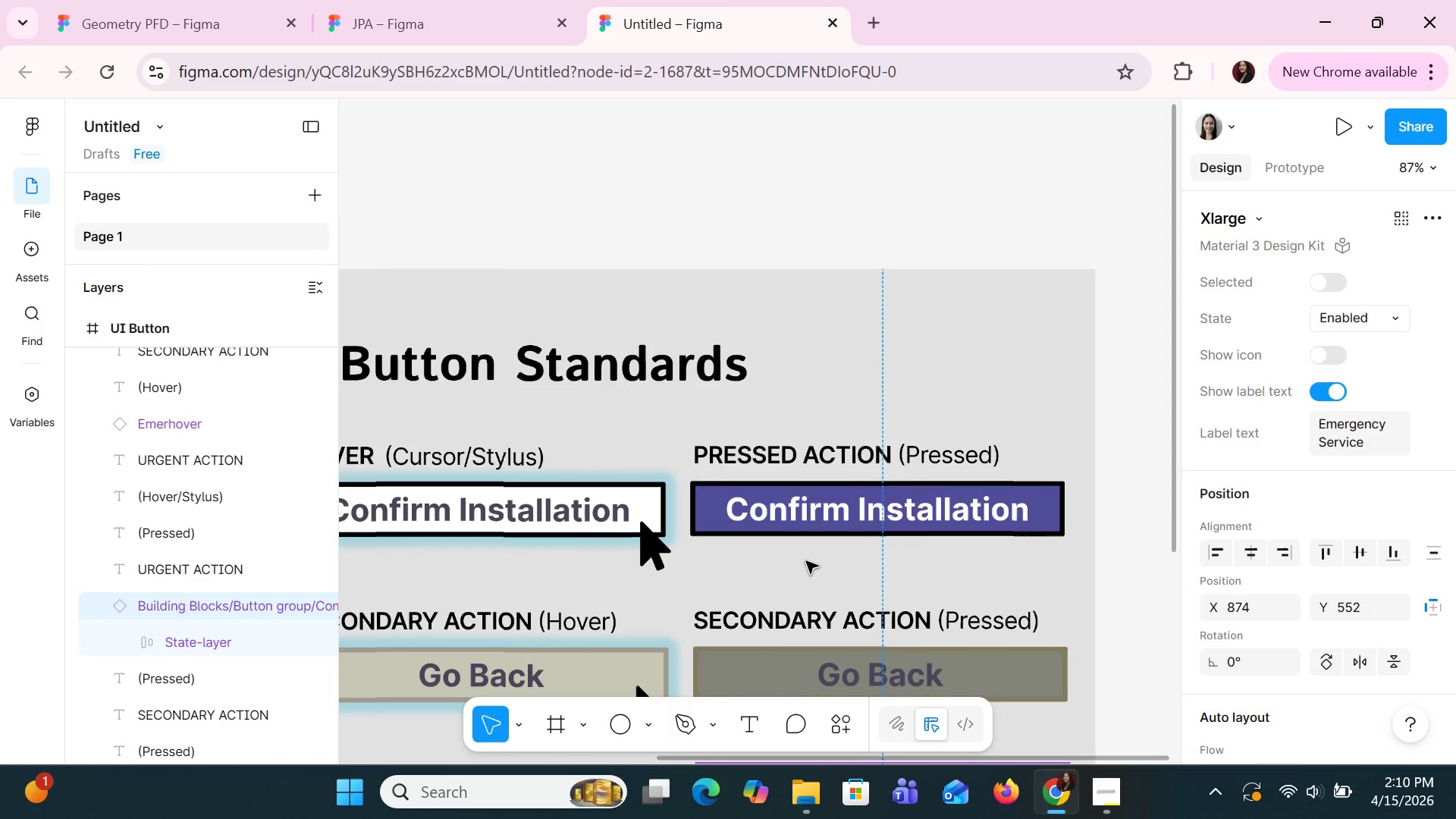 
key(Control+ControlLeft)
 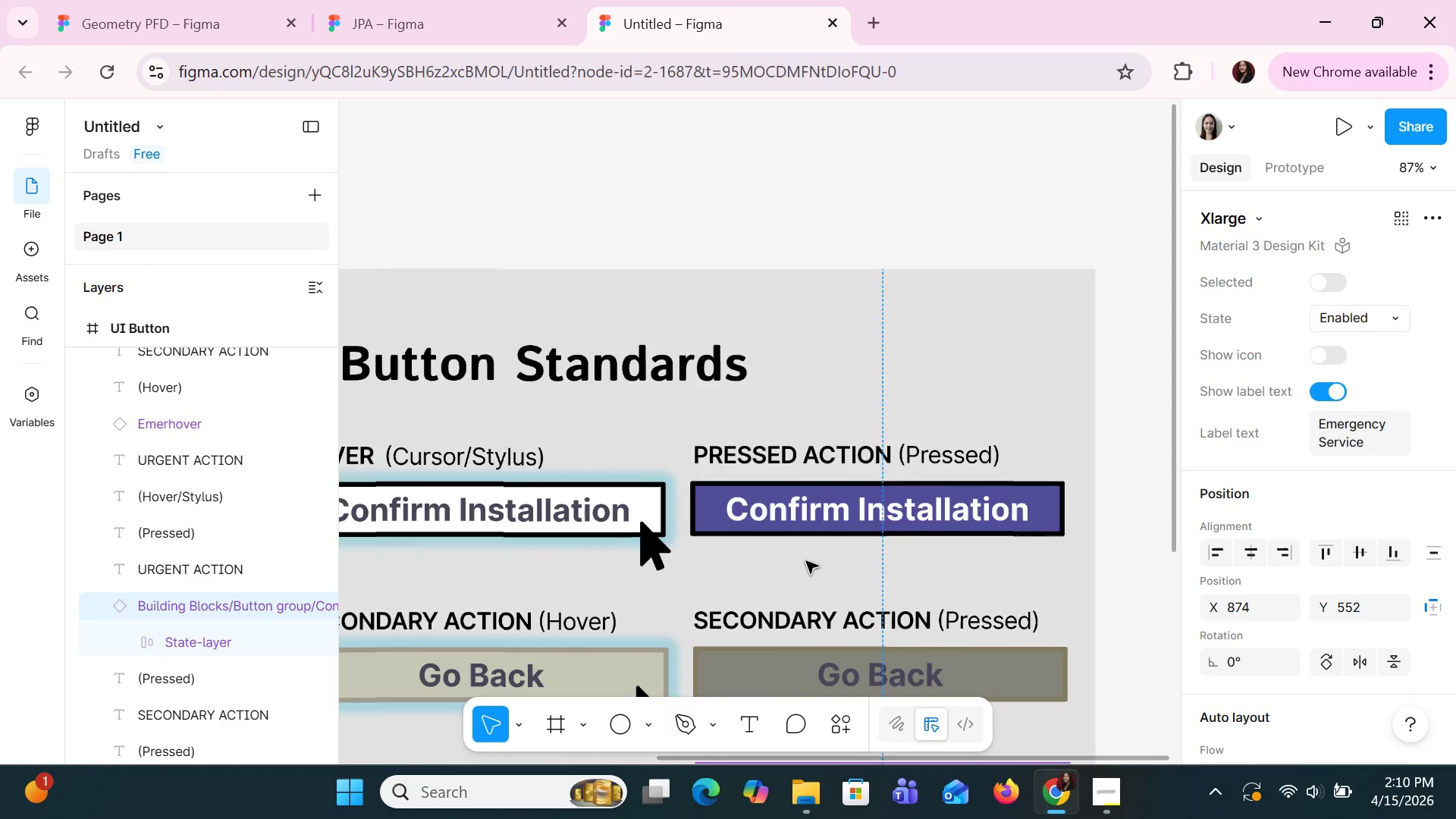 
key(Control+ControlLeft)
 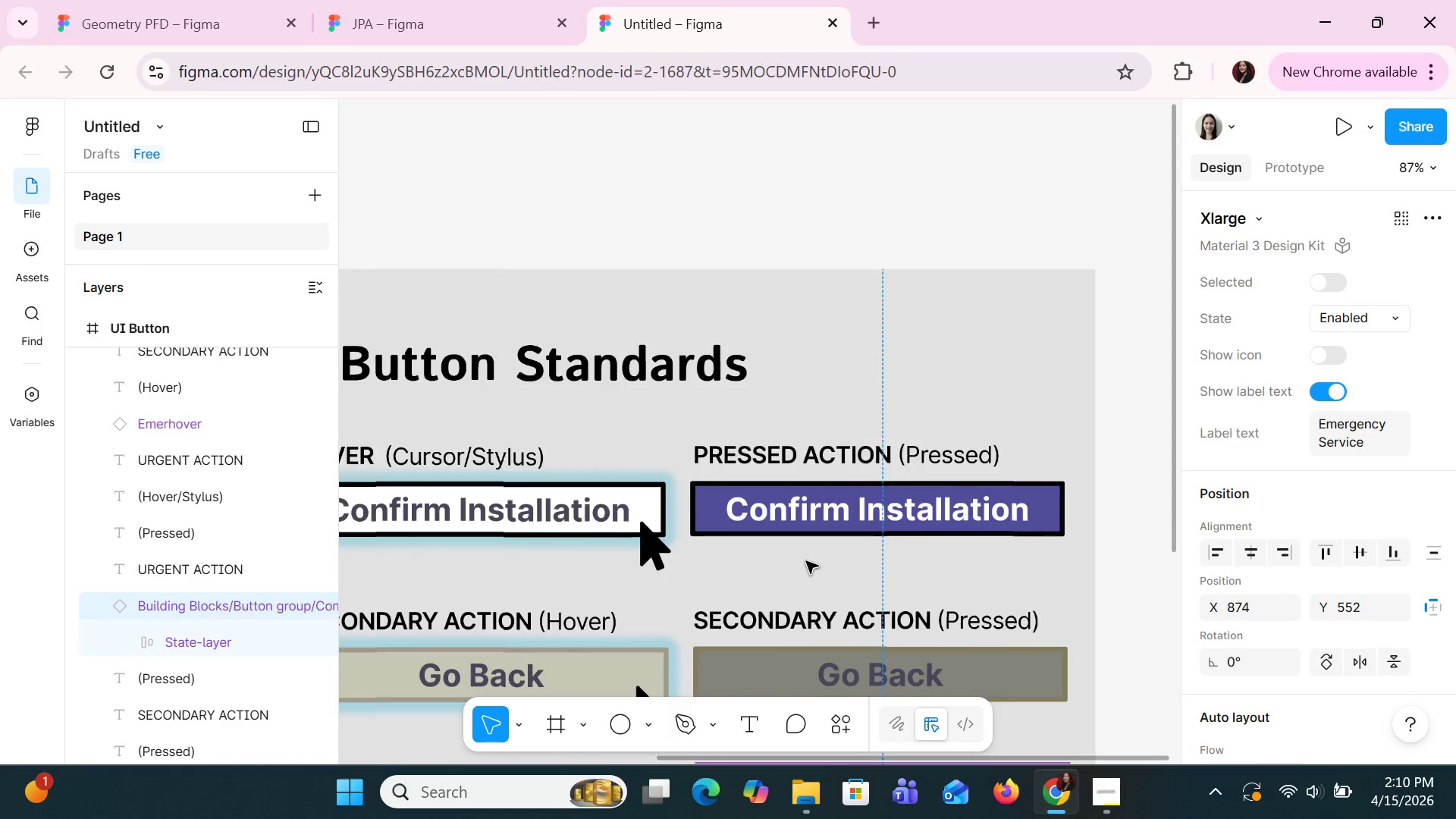 
key(Control+ControlLeft)
 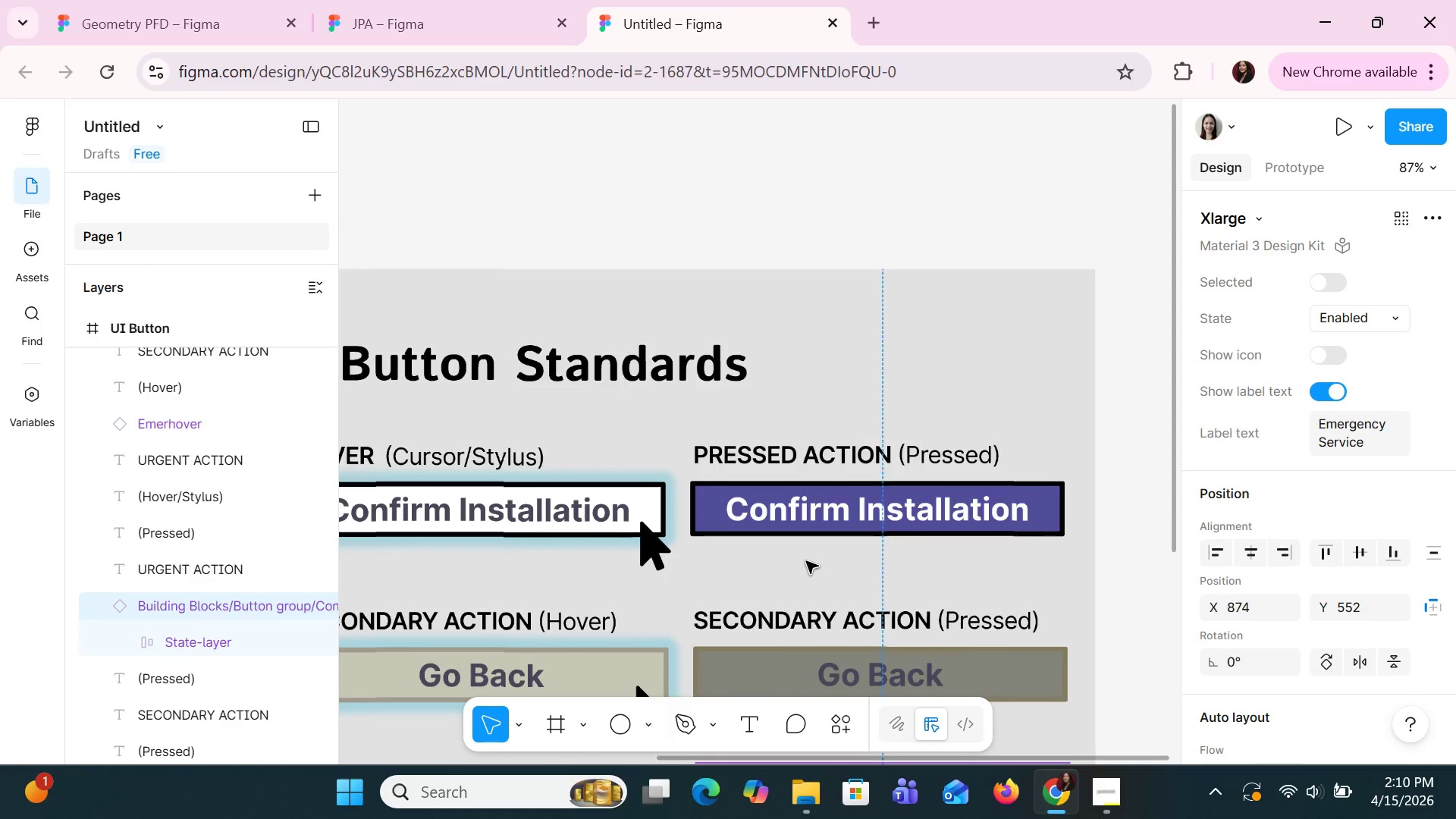 
key(Control+ControlLeft)
 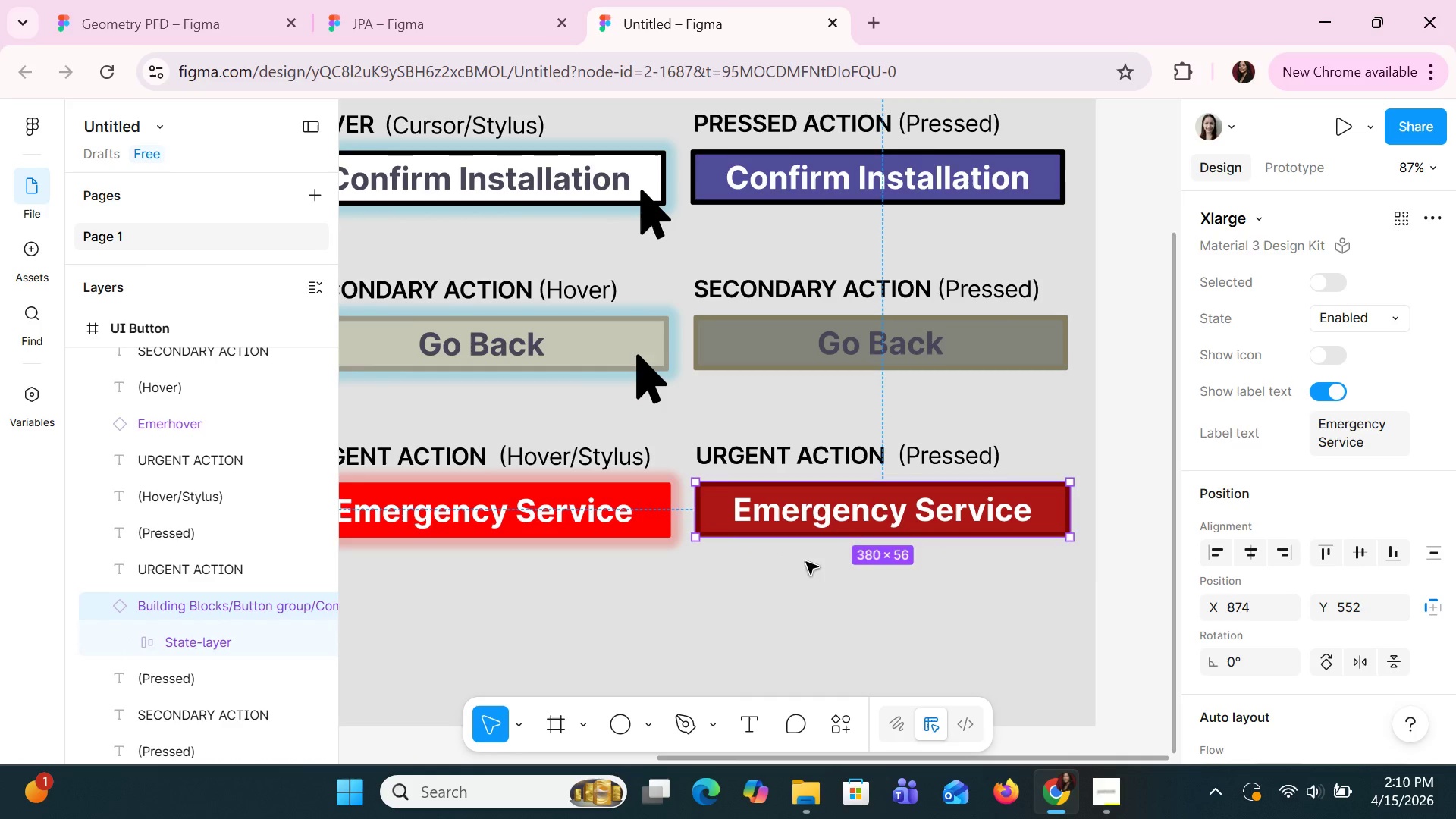 
scroll: coordinate [806, 562], scroll_direction: down, amount: 19.0
 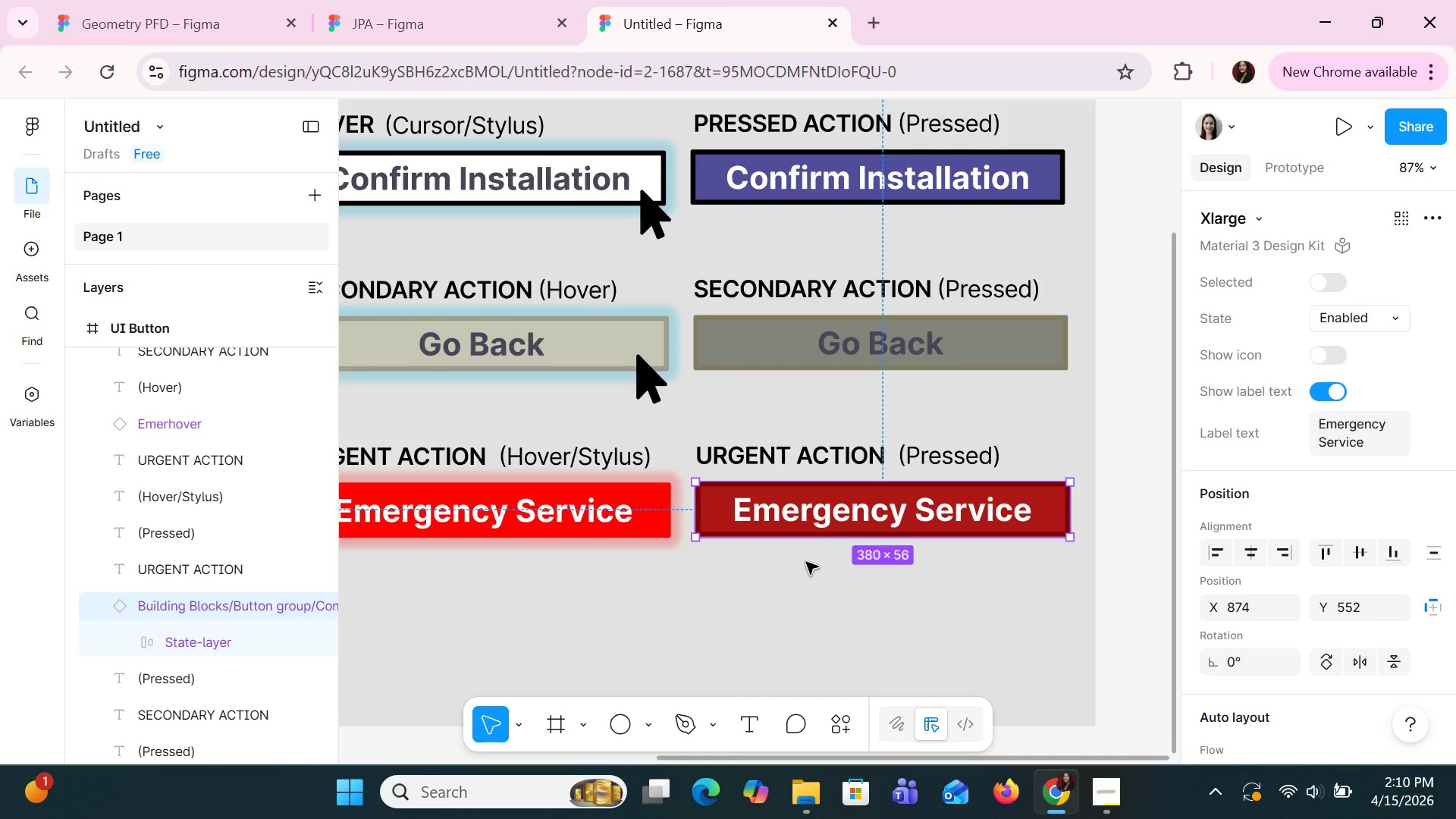 
scroll: coordinate [809, 554], scroll_direction: up, amount: 4.0
 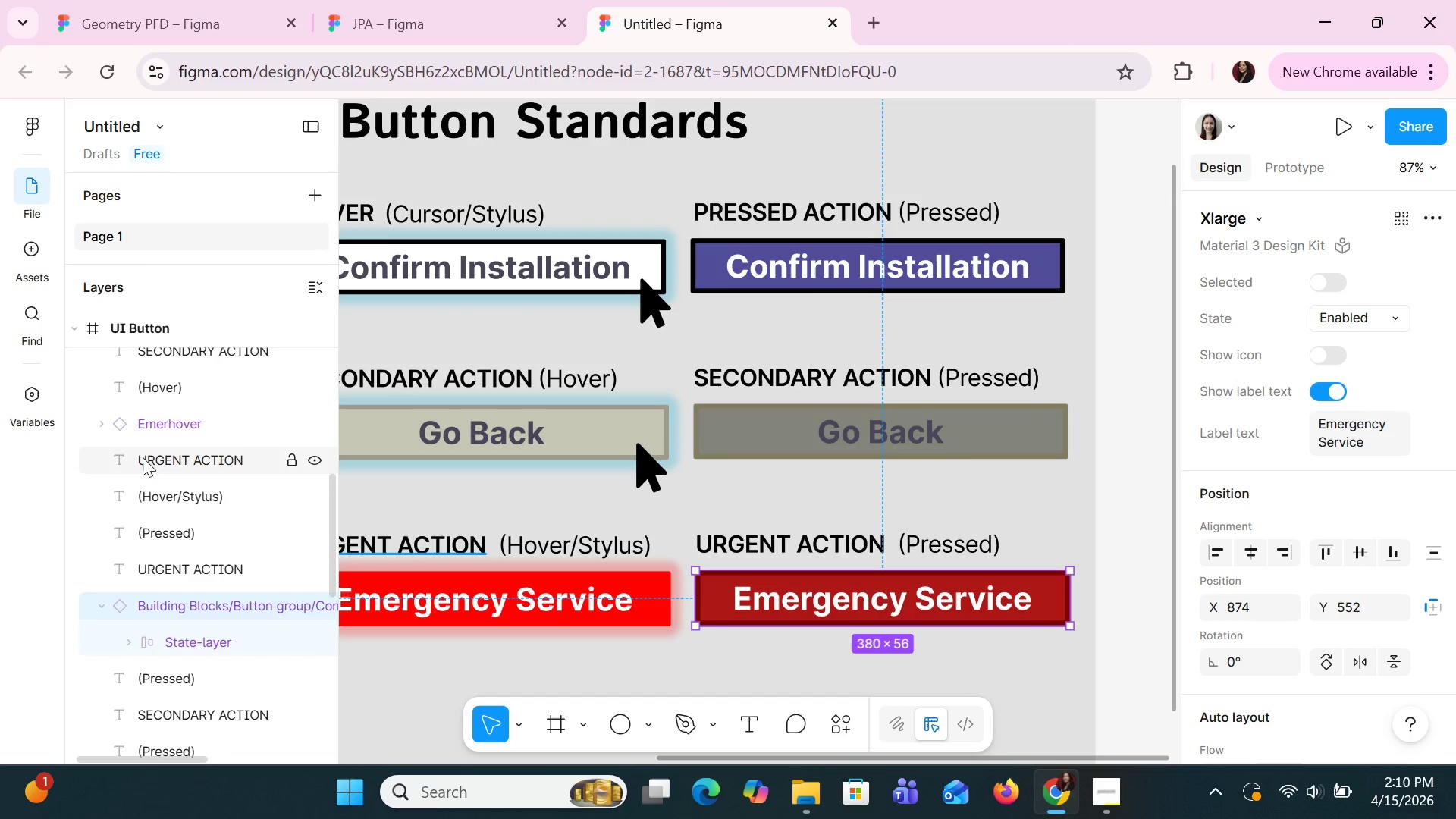 
left_click([164, 416])
 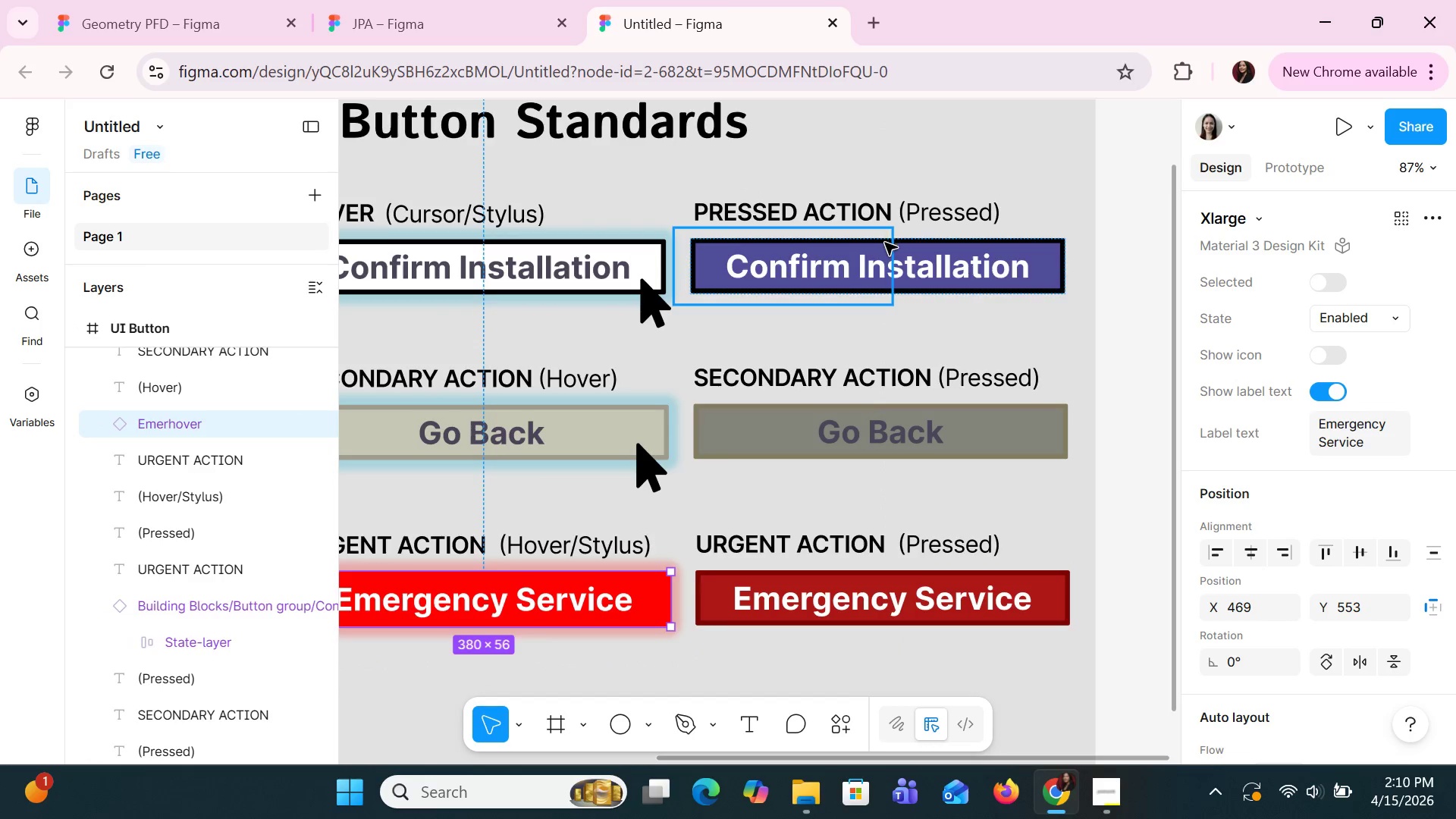 
left_click([811, 289])
 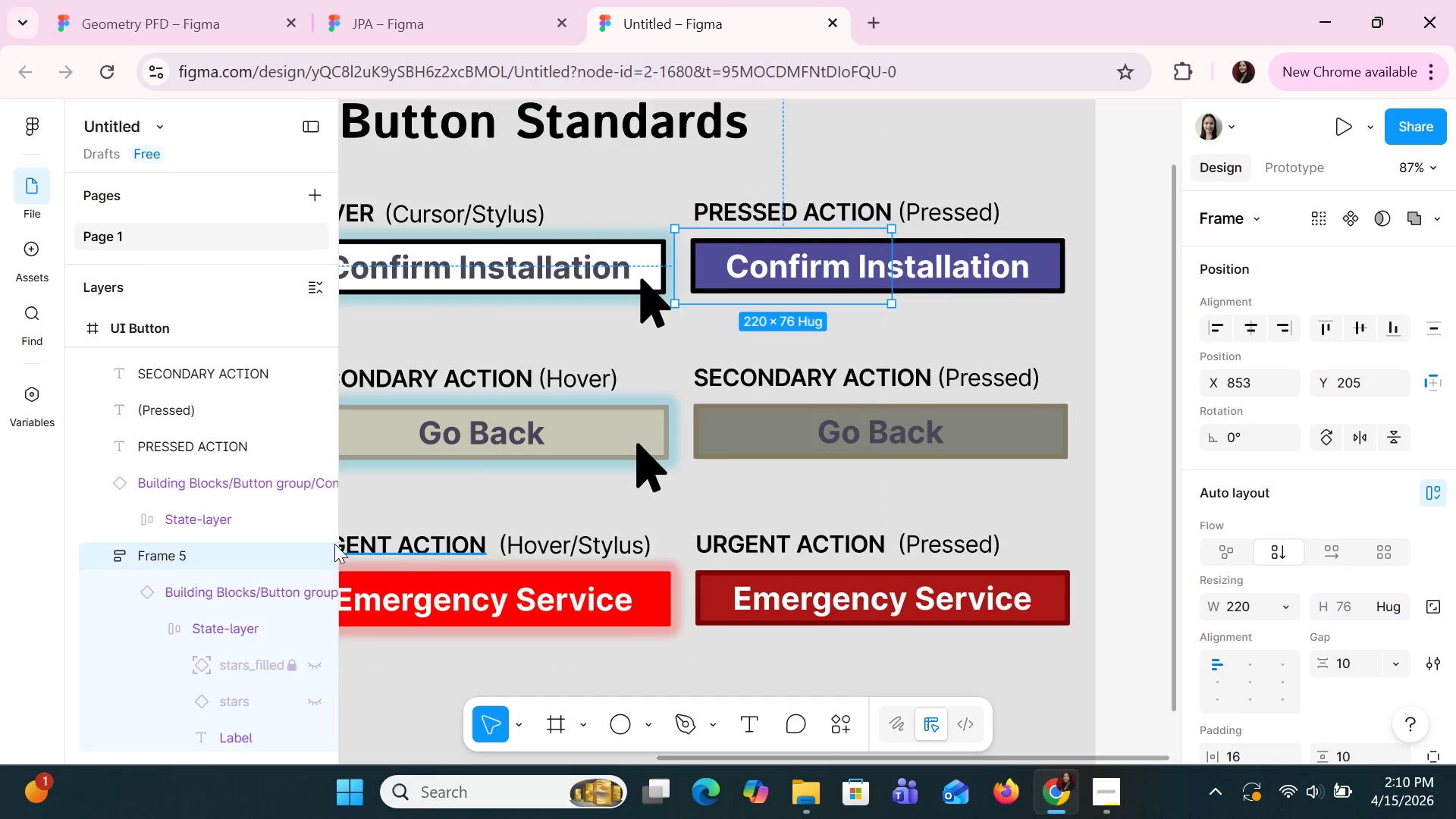 
left_click_drag(start_coordinate=[237, 561], to_coordinate=[135, 620])
 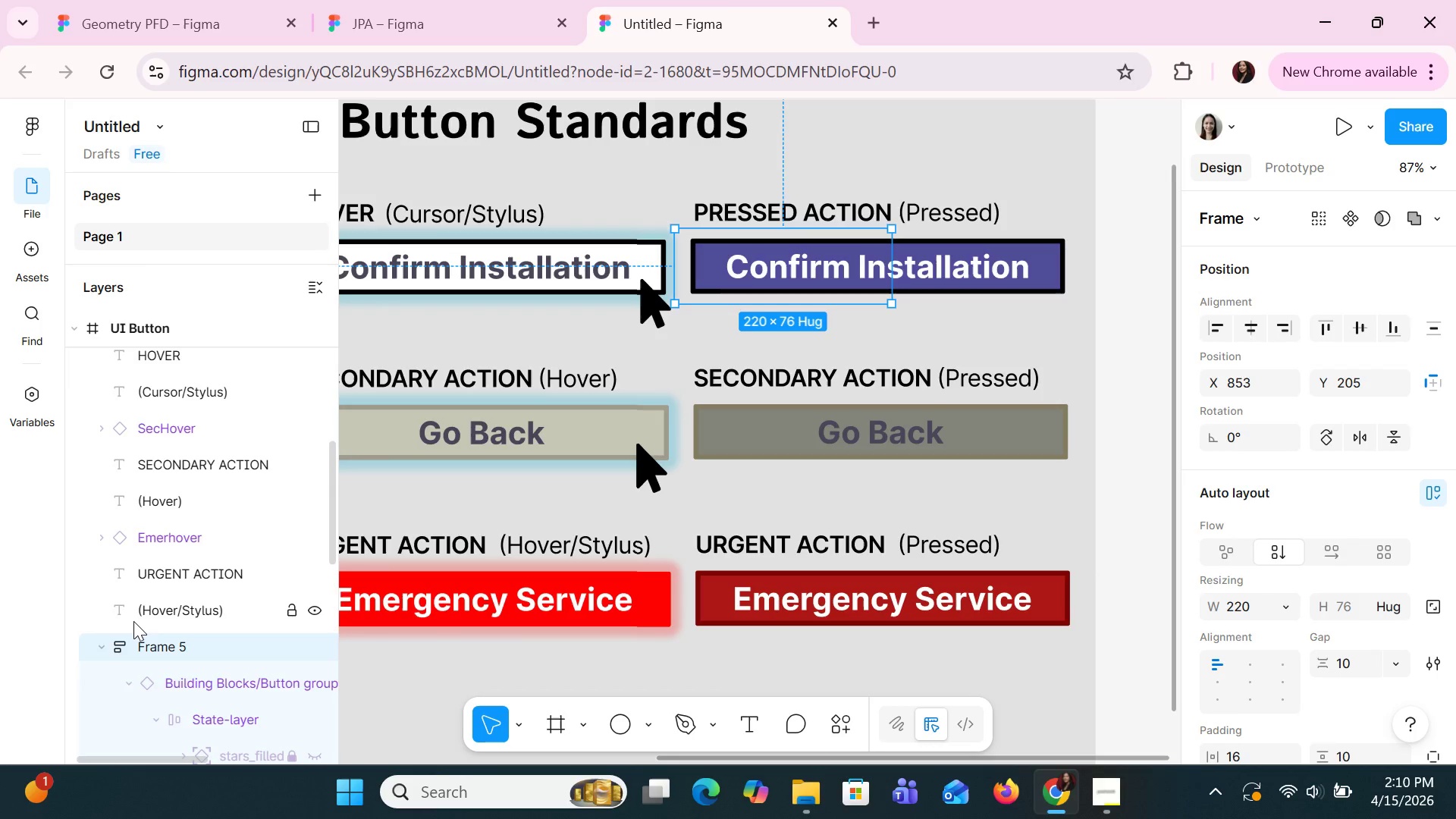 
scroll: coordinate [243, 496], scroll_direction: up, amount: 4.0
 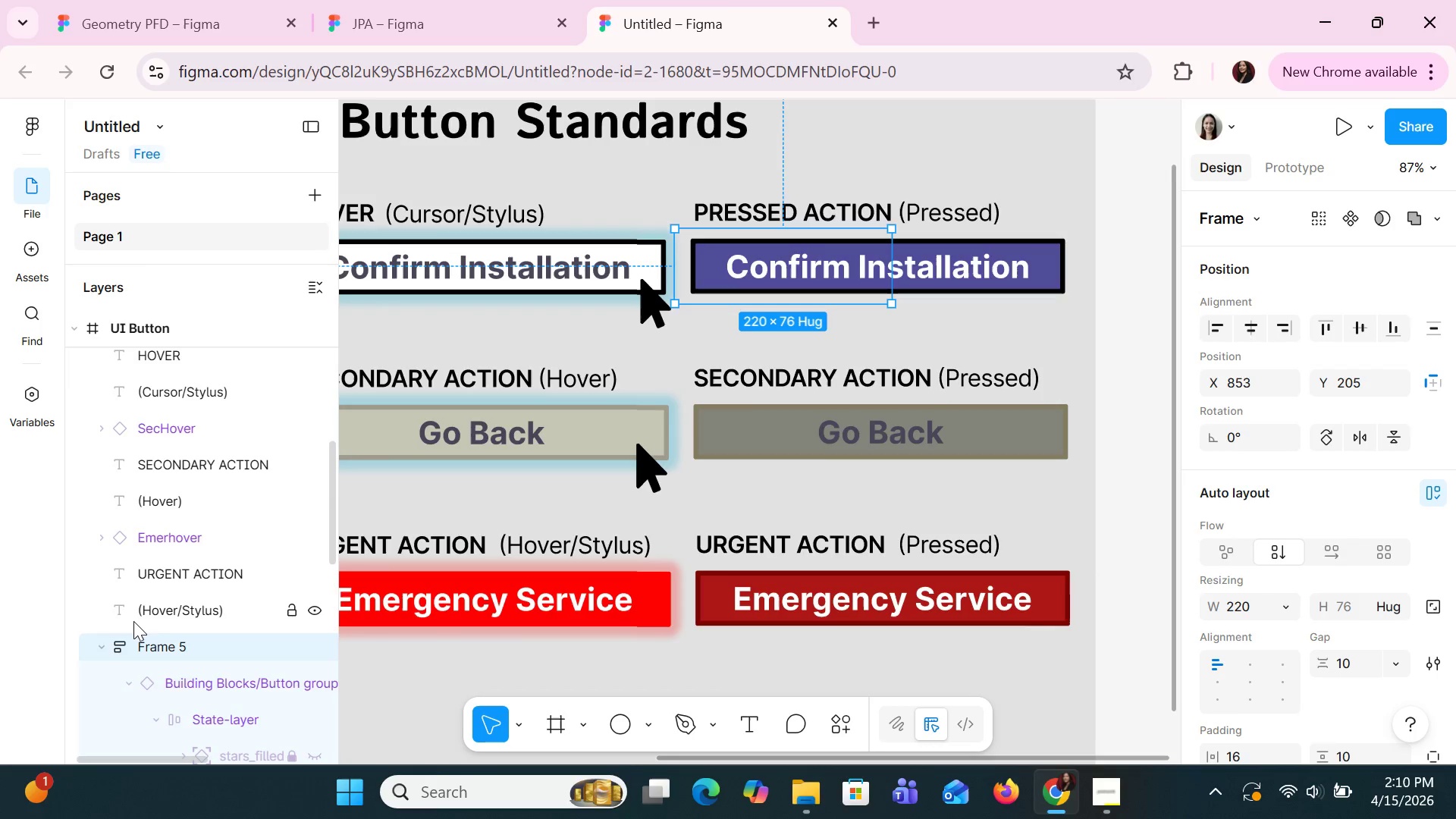 
left_click([209, 536])
 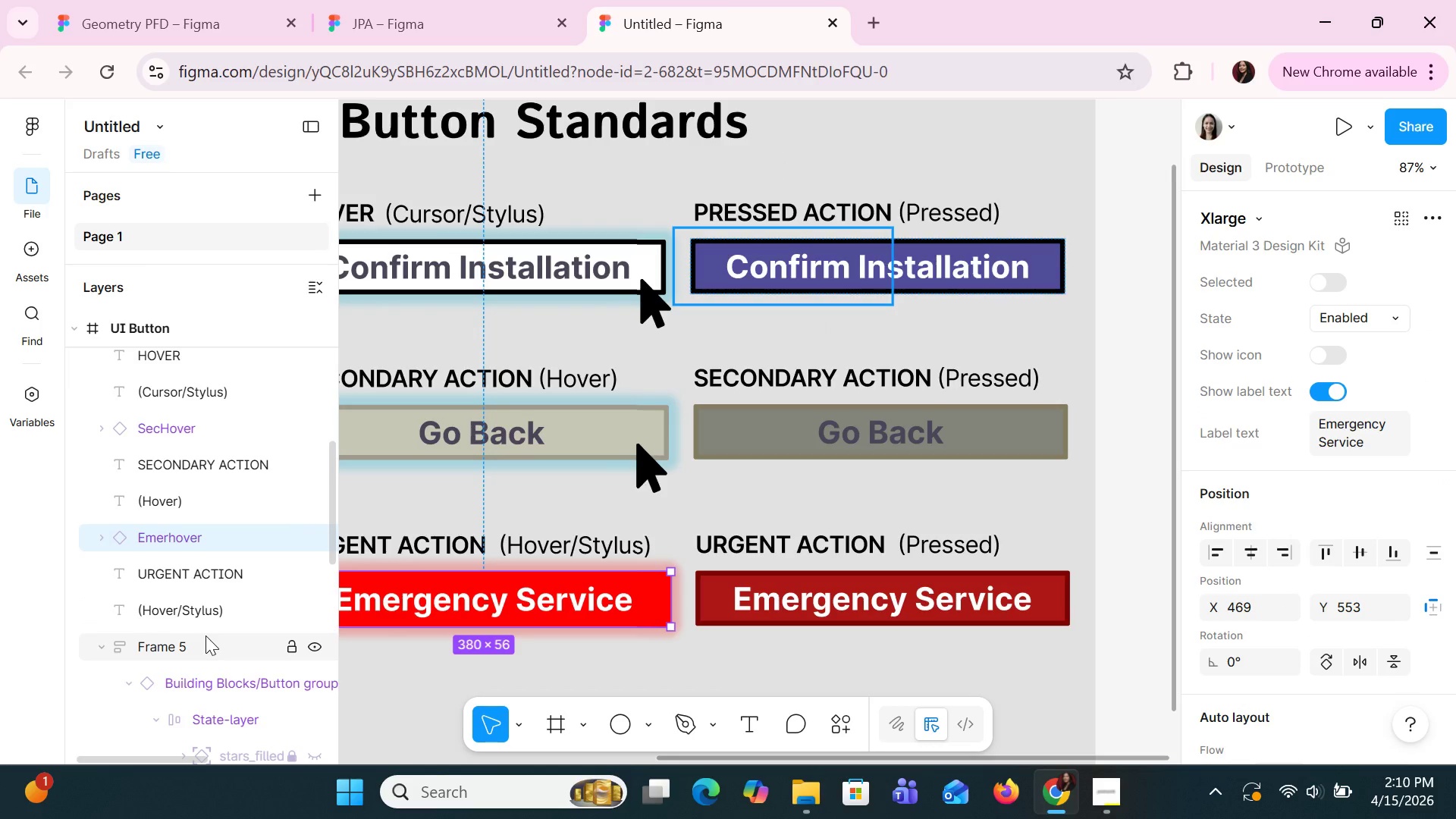 
left_click([204, 637])
 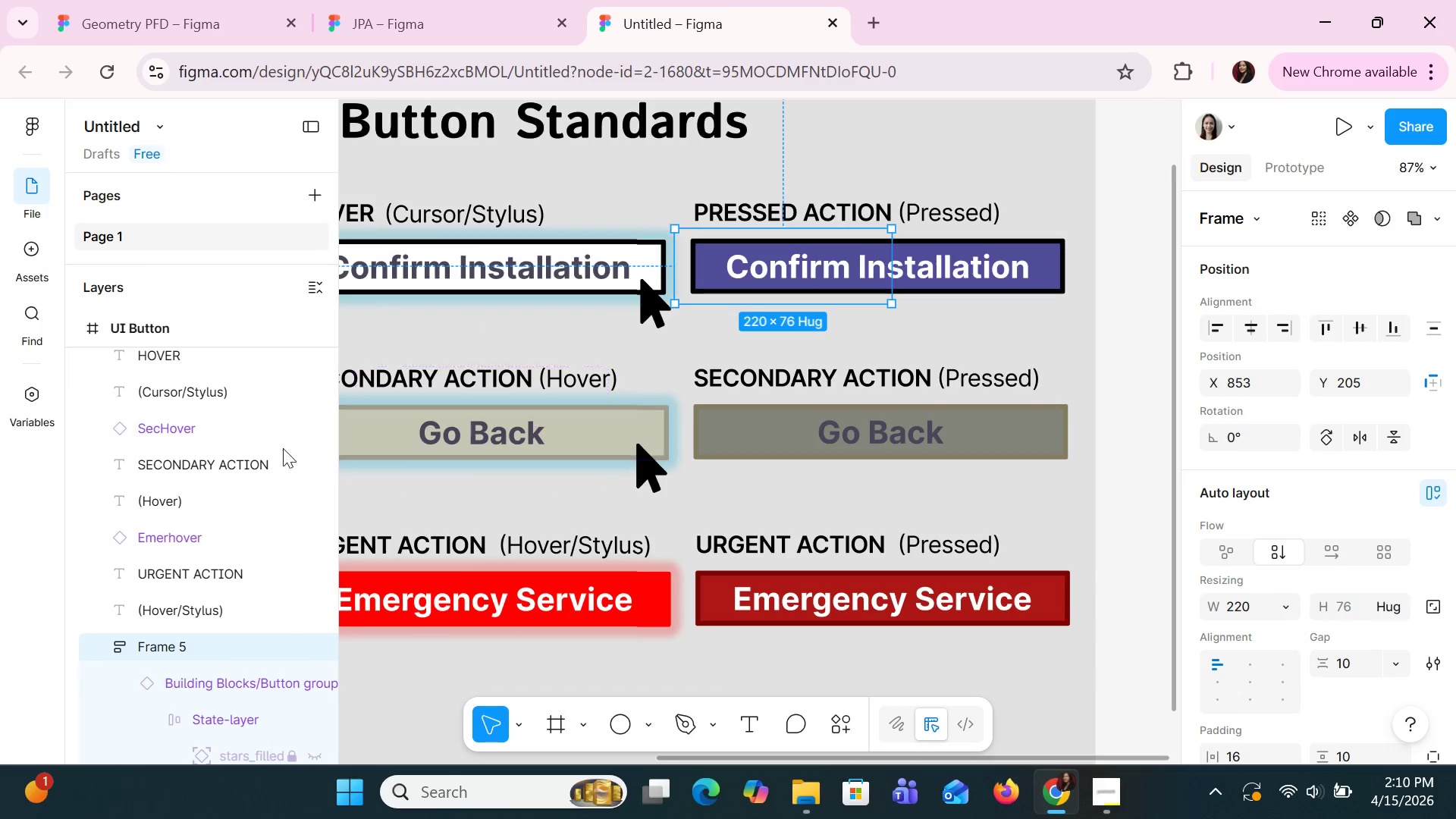 
scroll: coordinate [231, 523], scroll_direction: down, amount: 1.0
 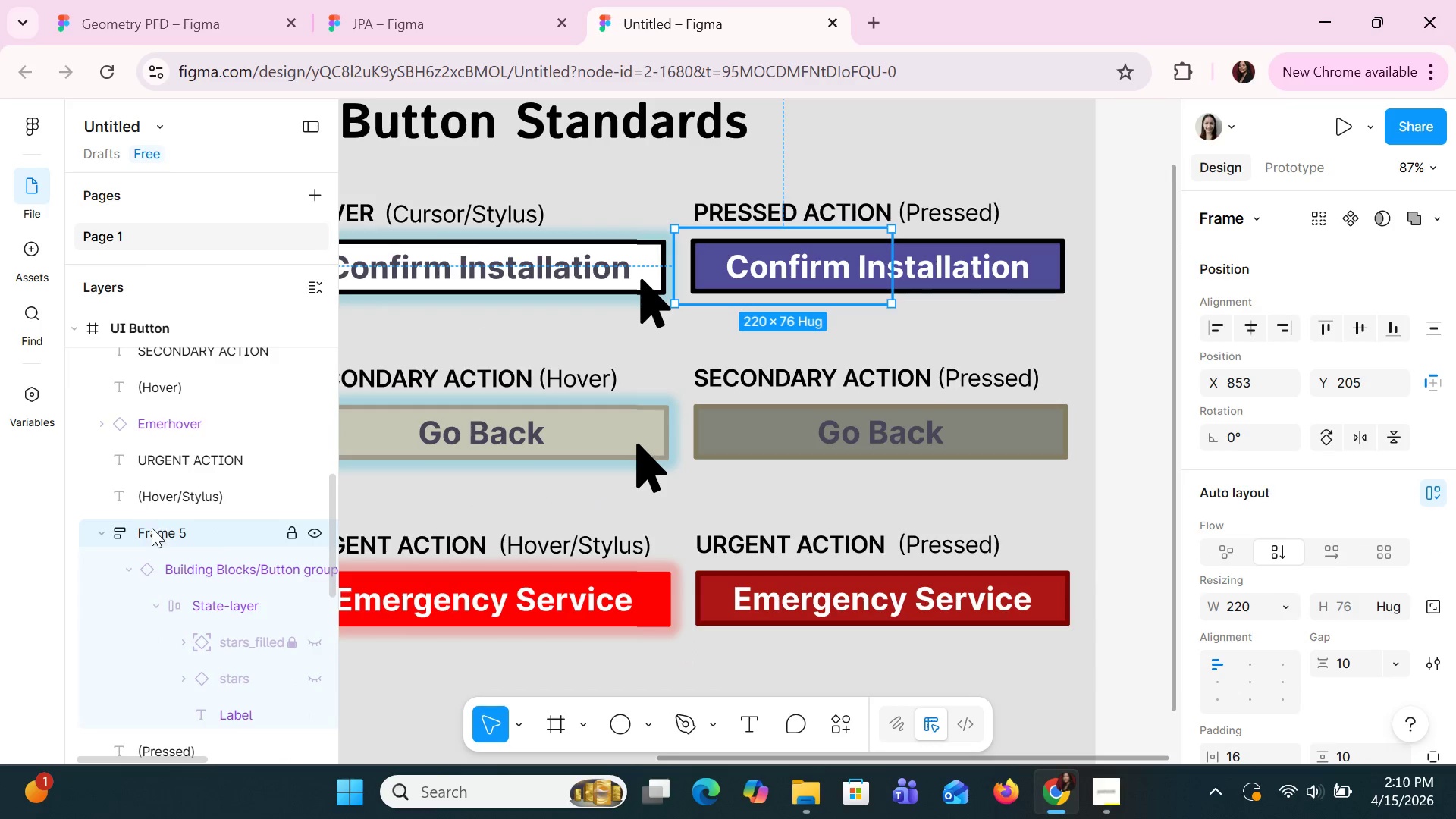 
double_click([152, 529])
 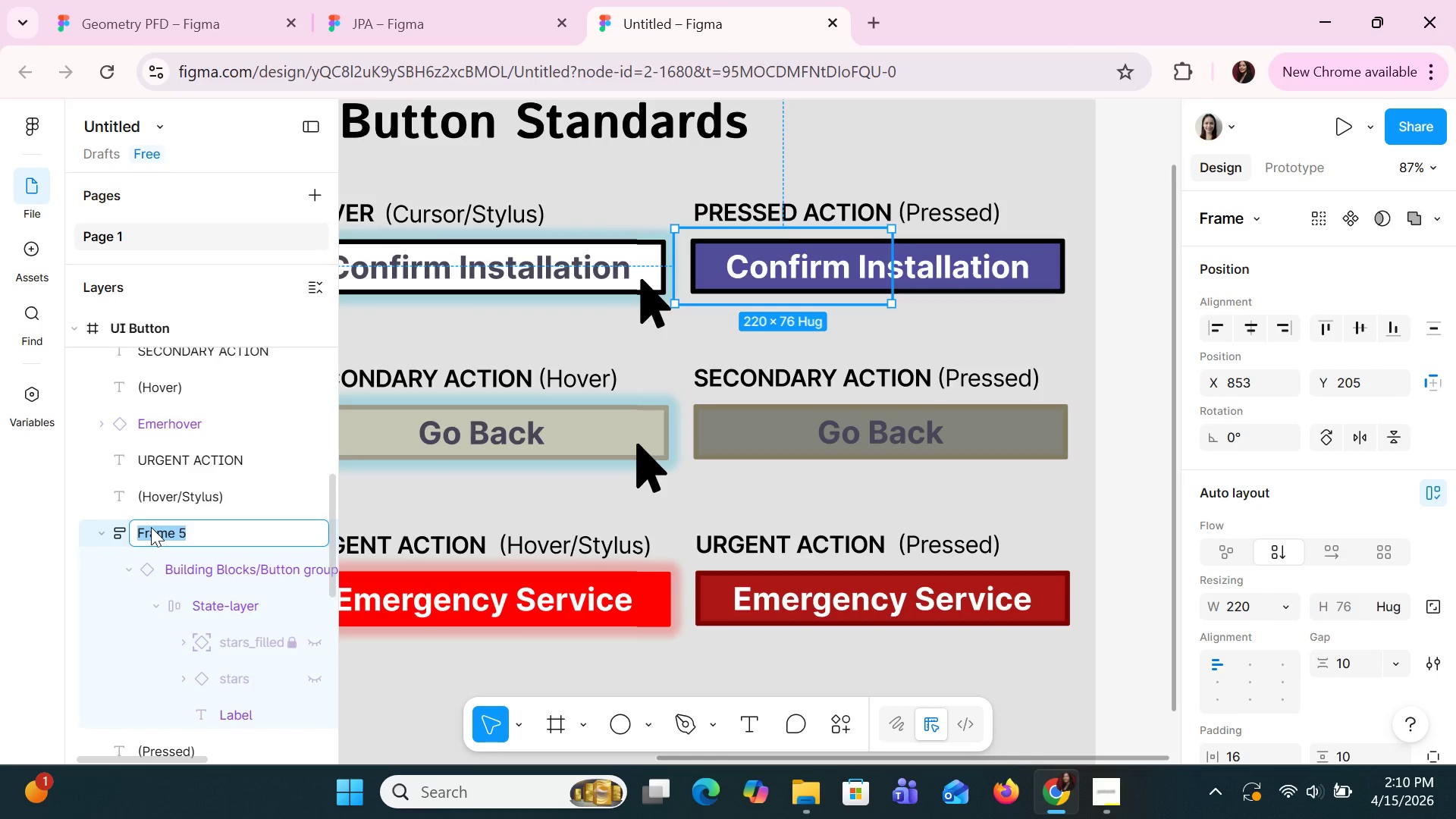 
left_click([152, 529])
 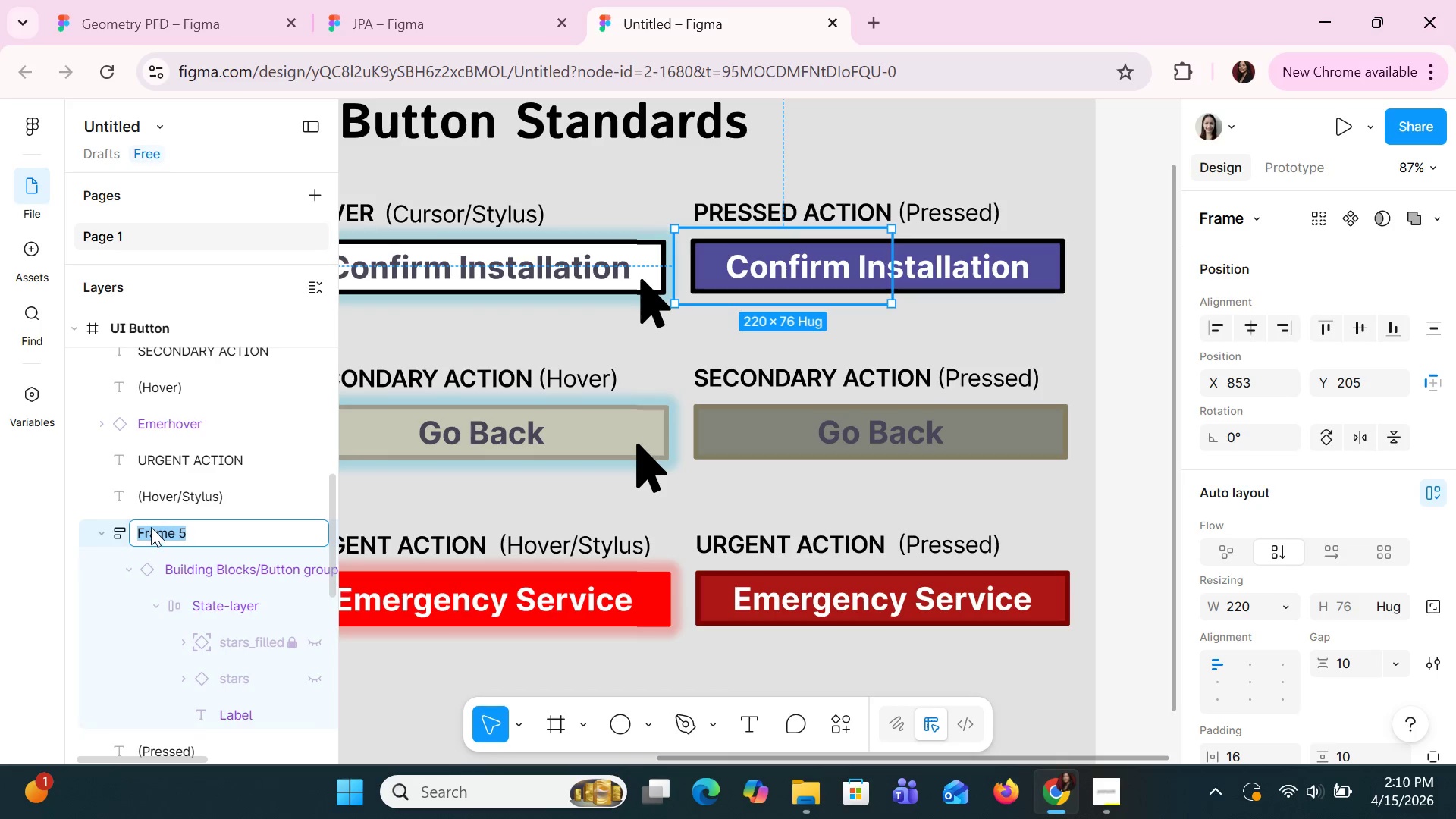 
type(ConfirmPressed)
 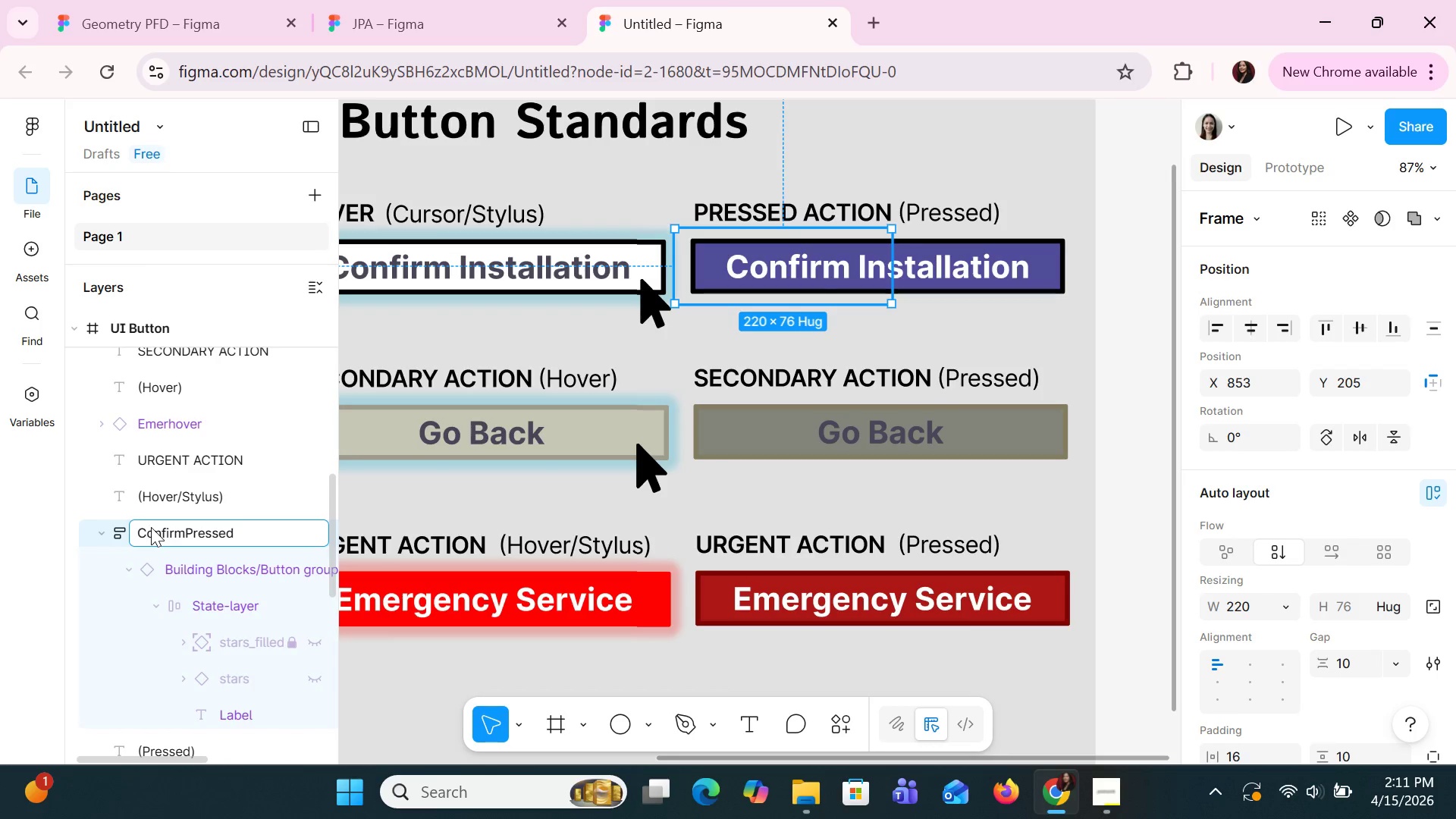 
wait(38.0)
 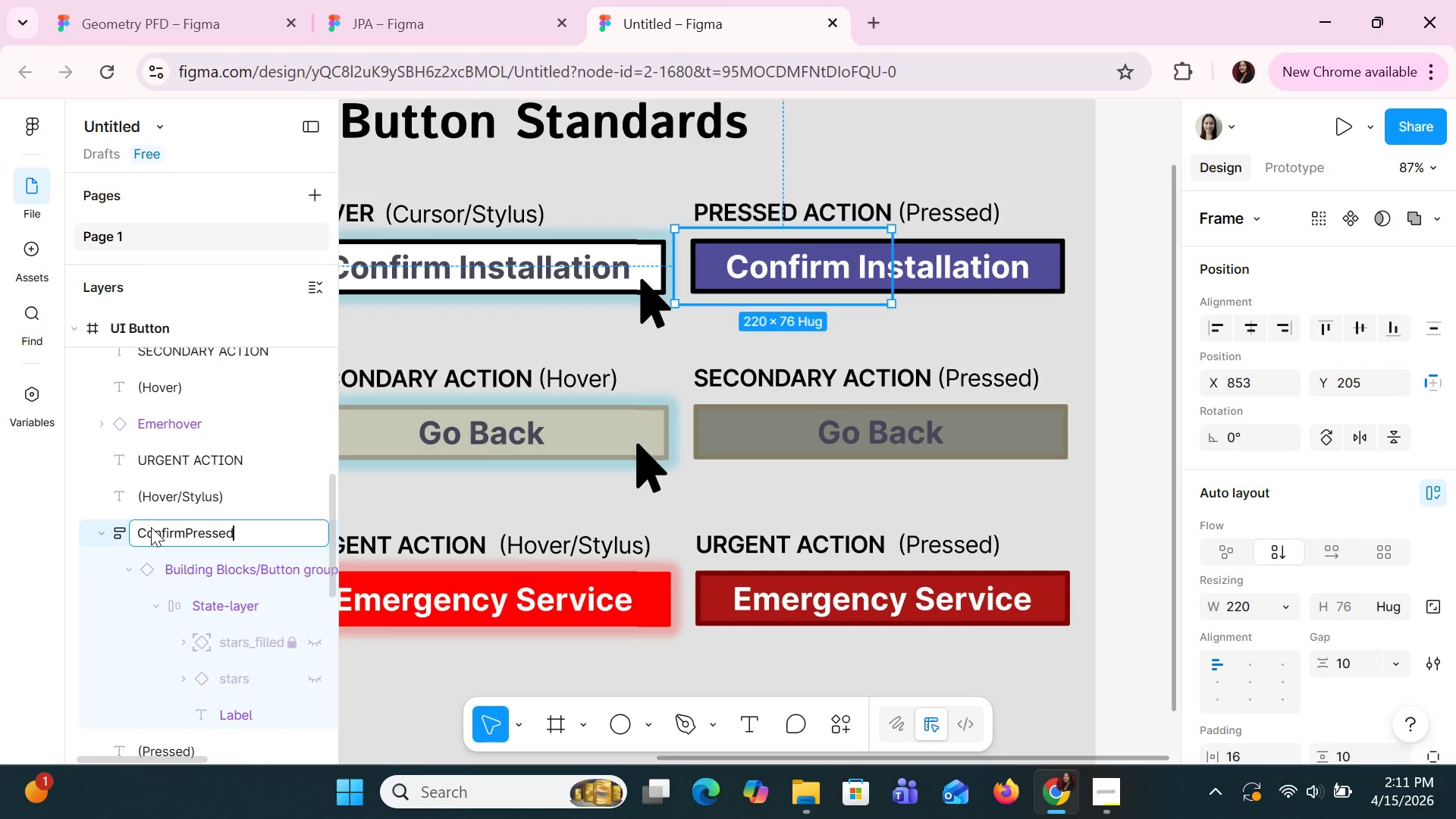 
double_click([227, 705])
 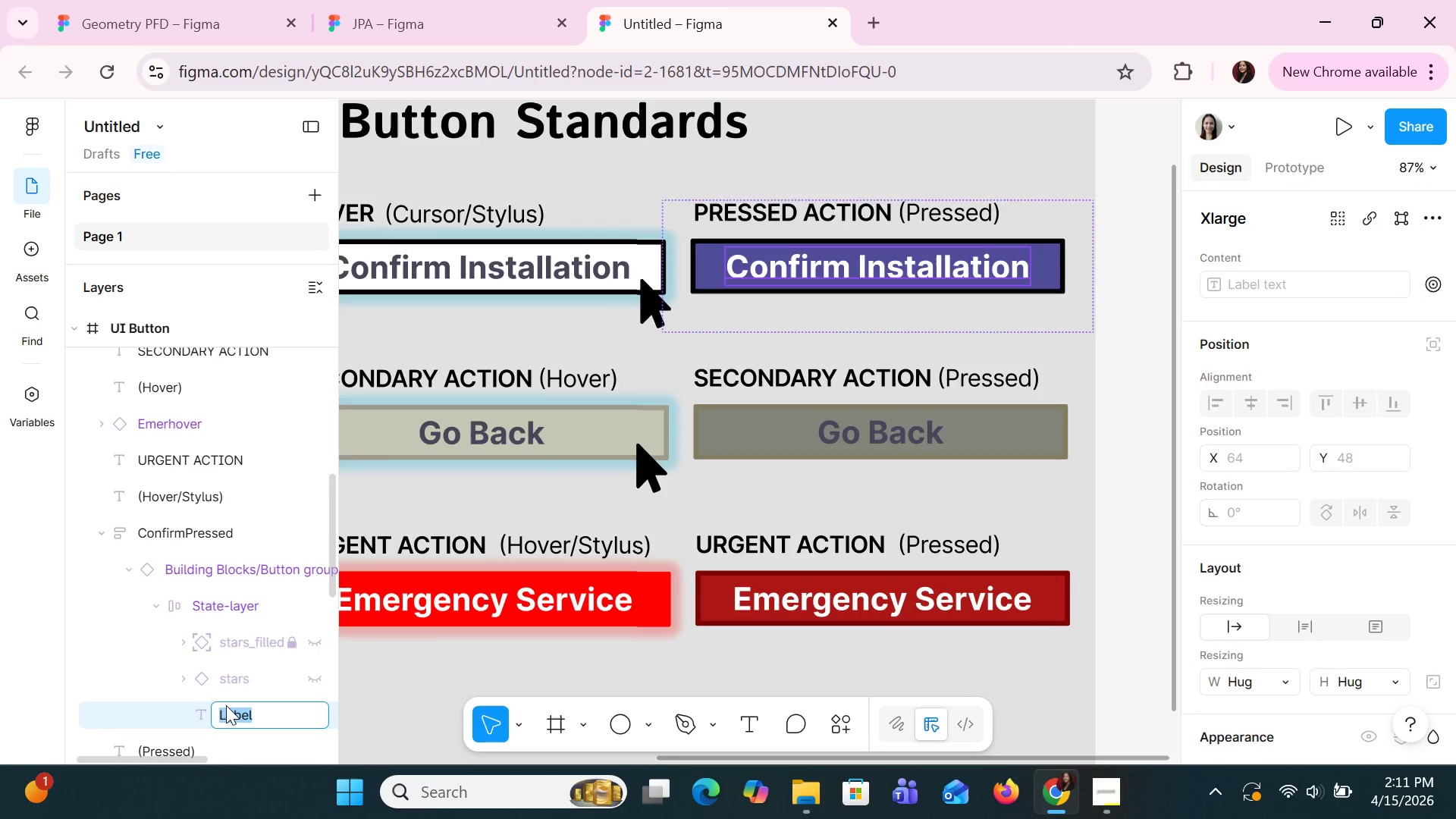 
type(Conf)
 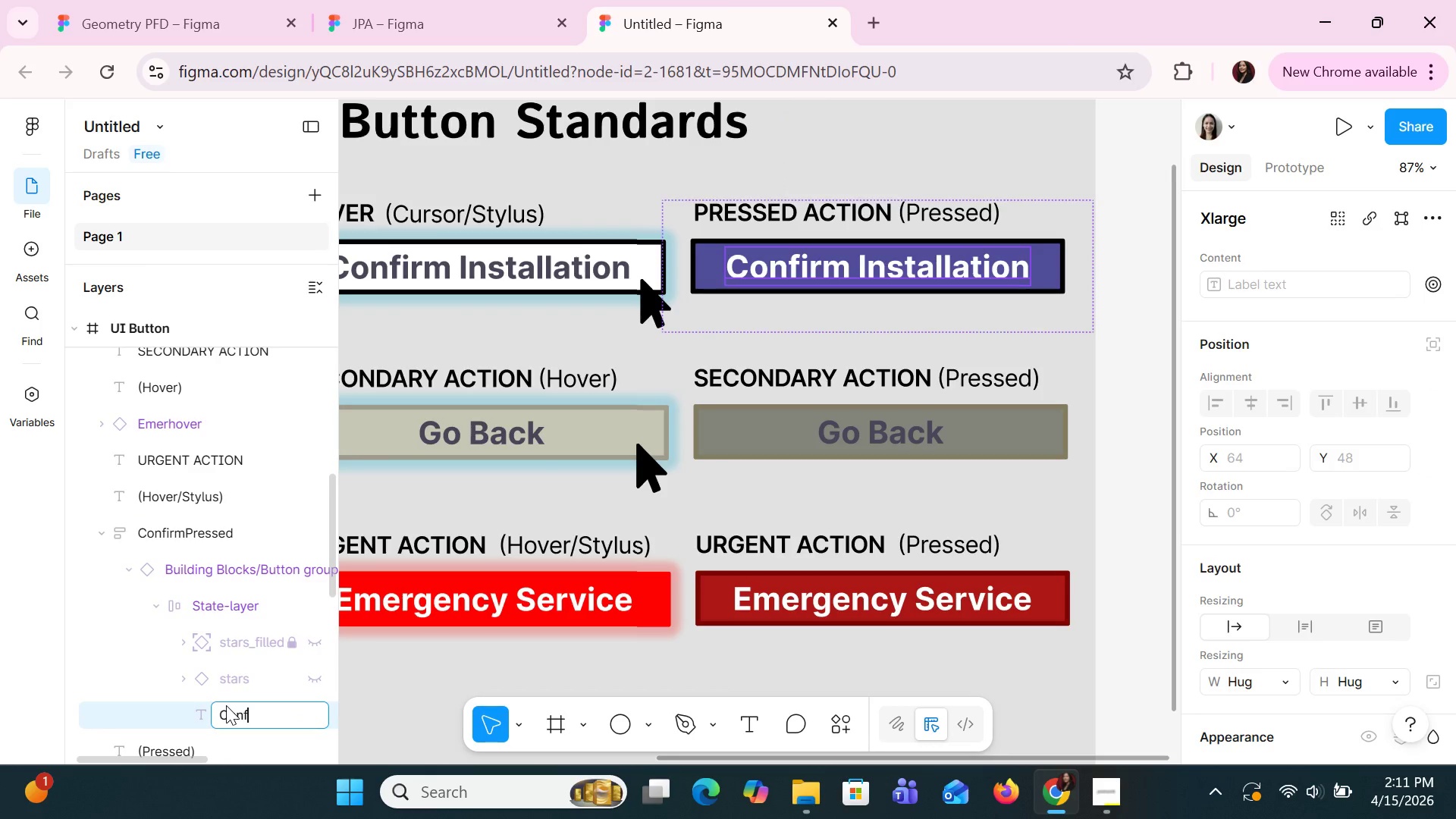 
type(PressedLabel)
 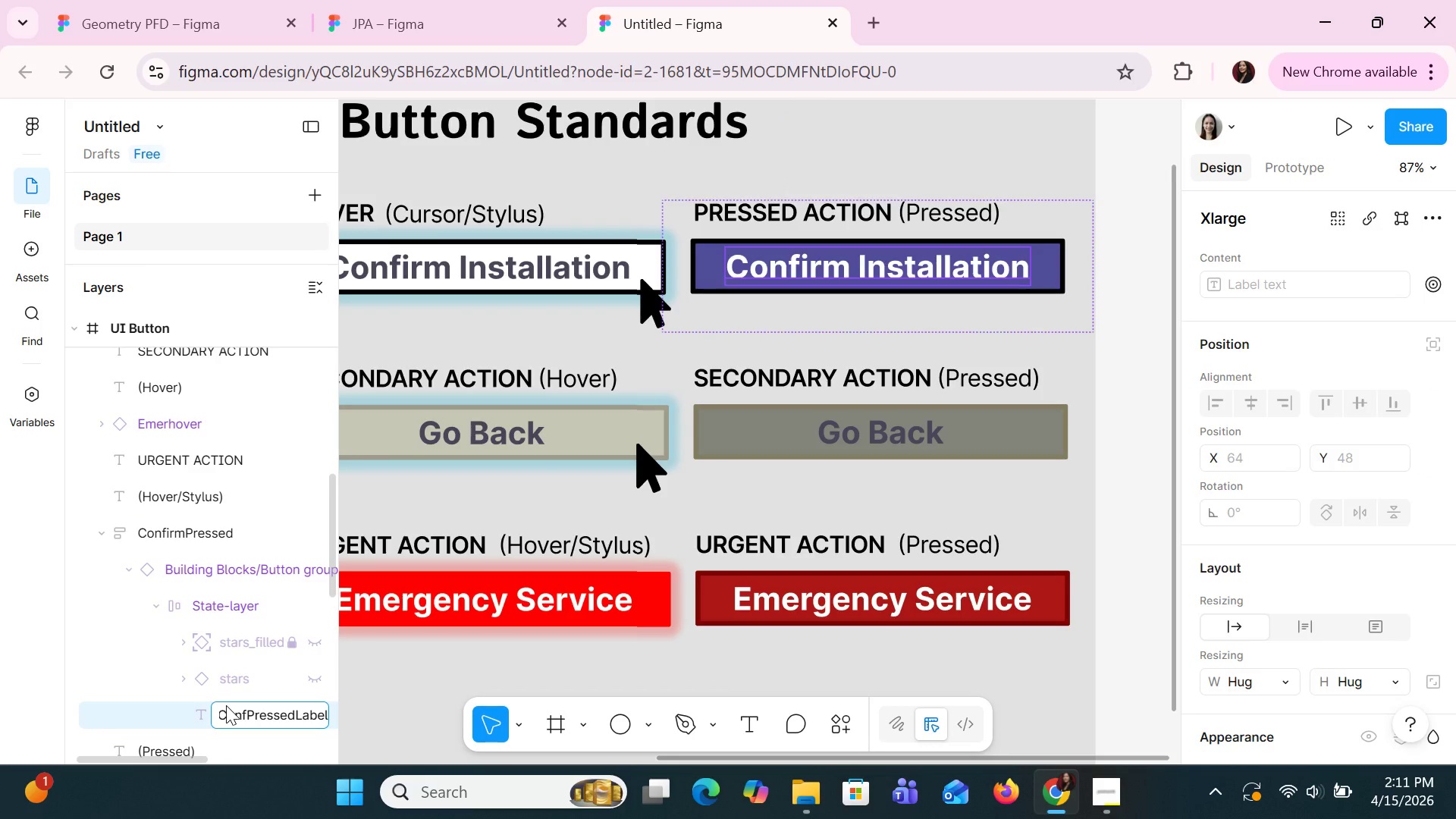 
wait(14.7)
 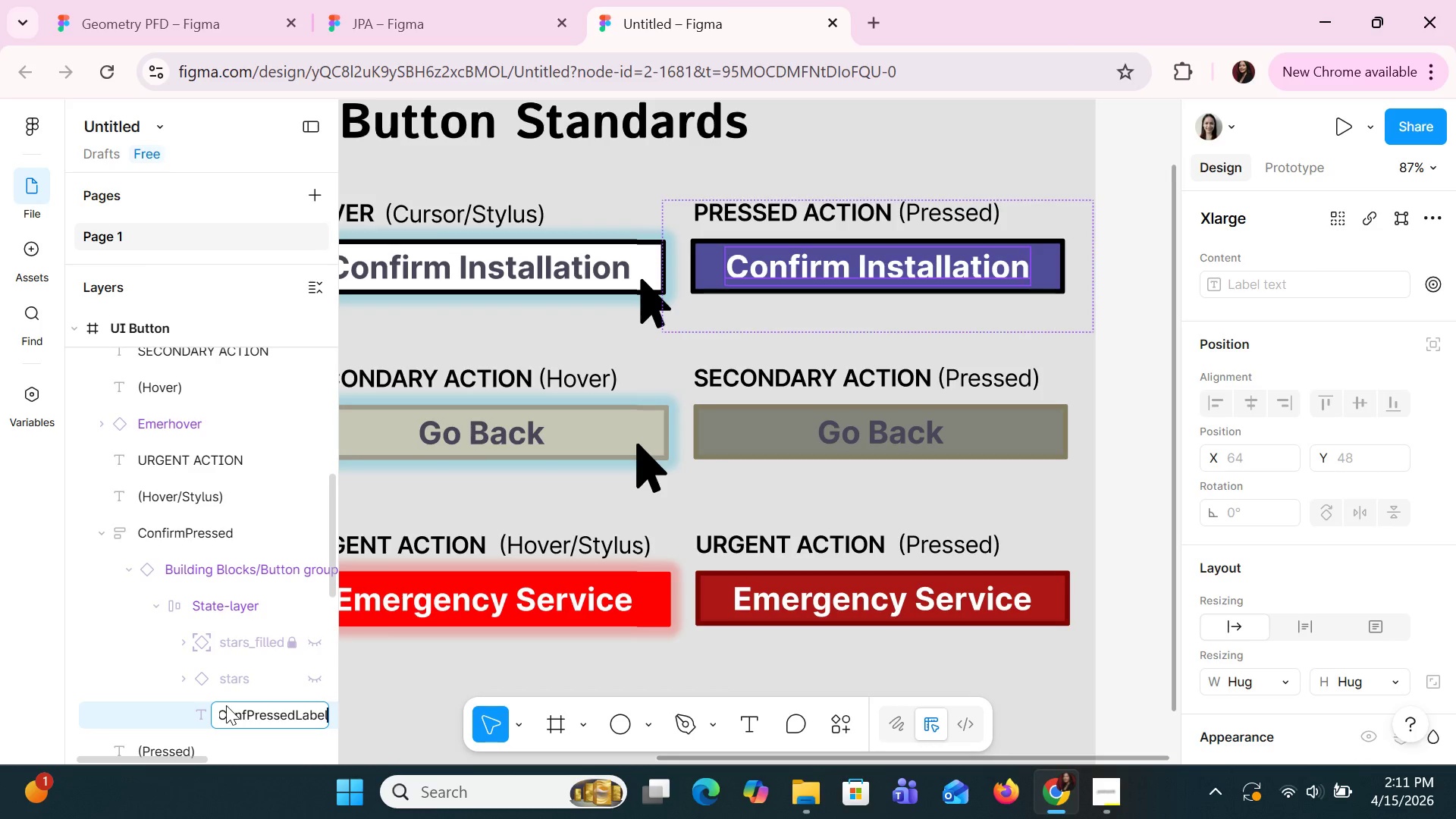 
left_click([96, 532])
 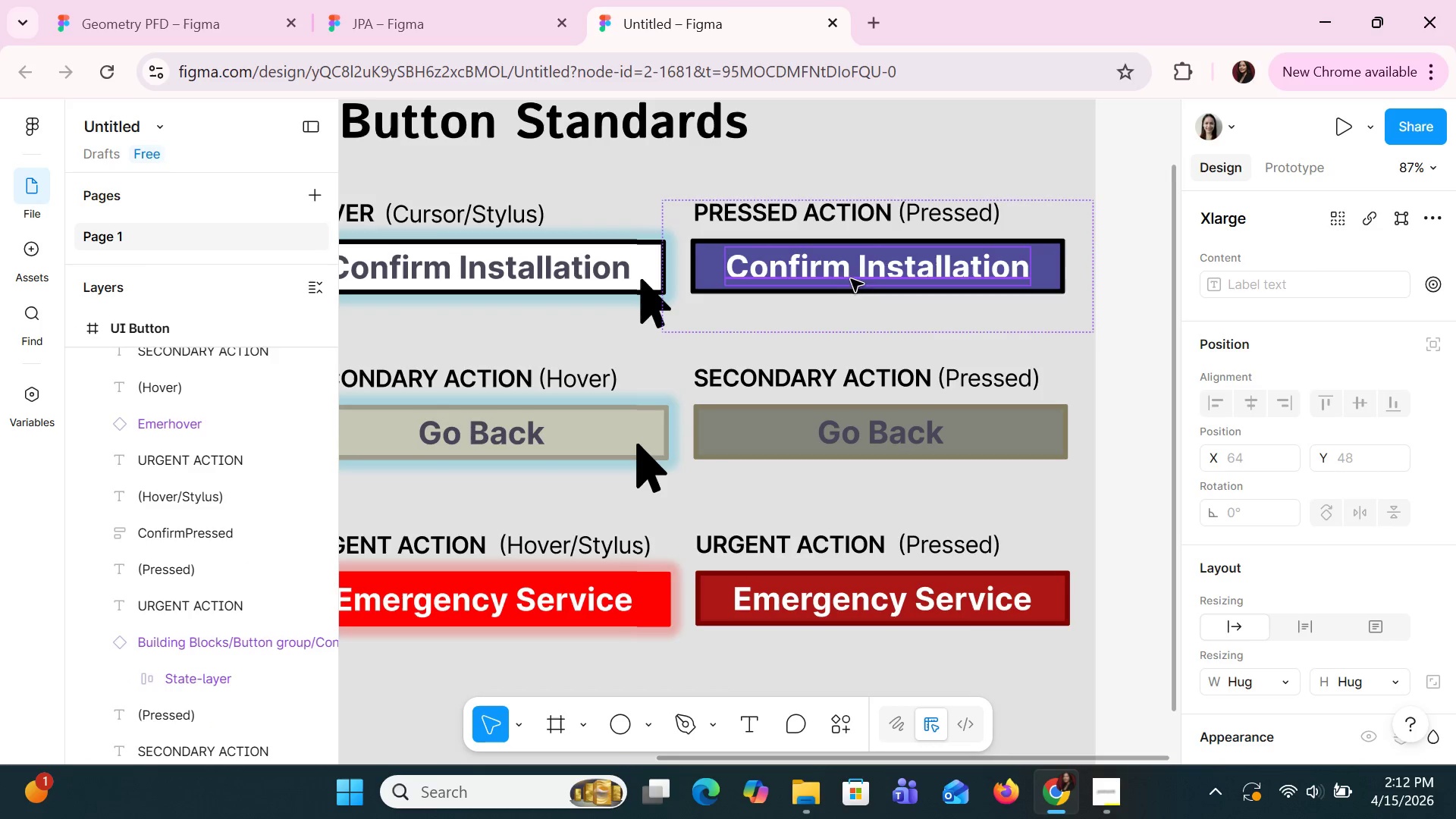 
left_click([847, 201])
 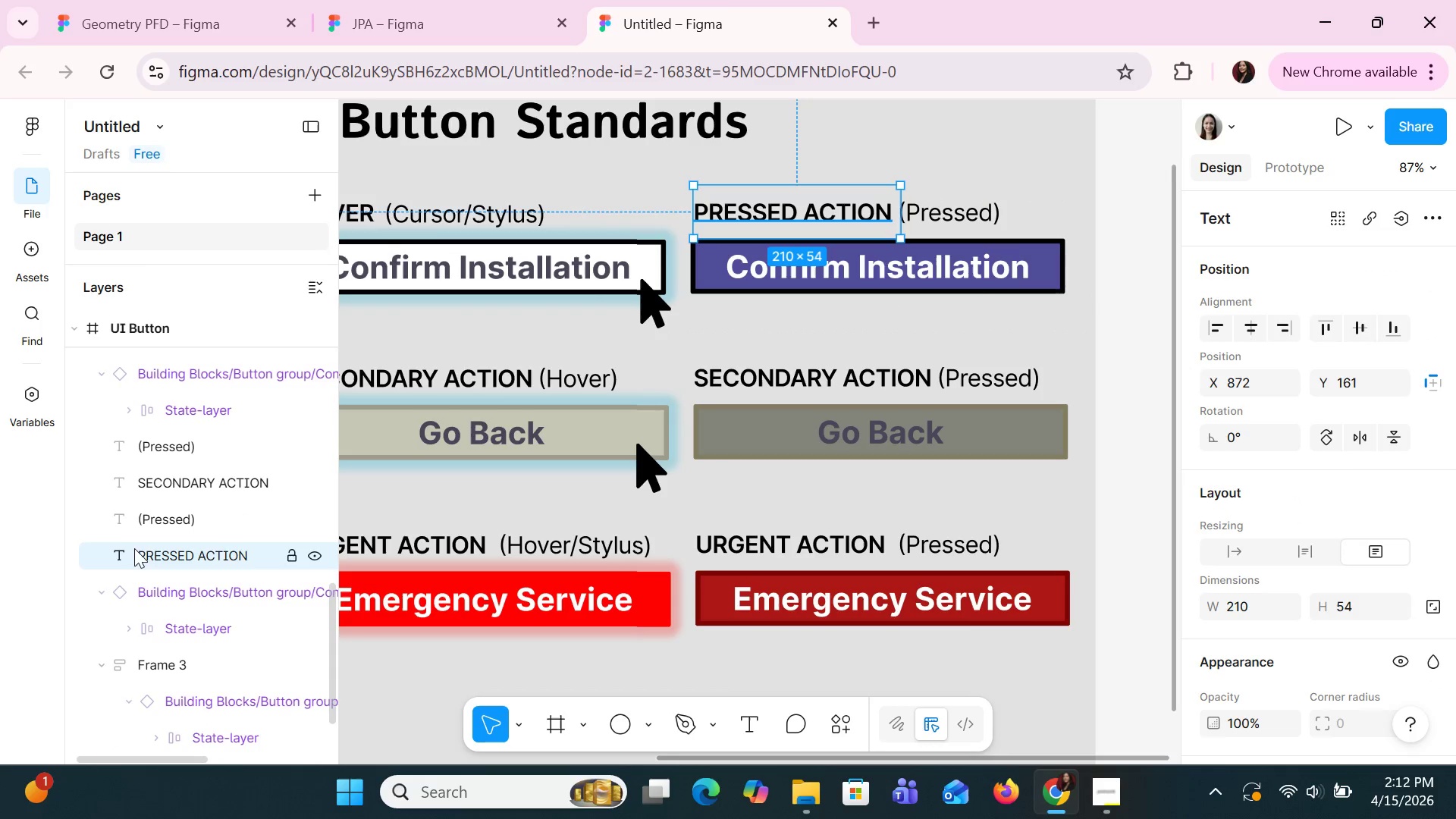 
left_click_drag(start_coordinate=[143, 555], to_coordinate=[155, 509])
 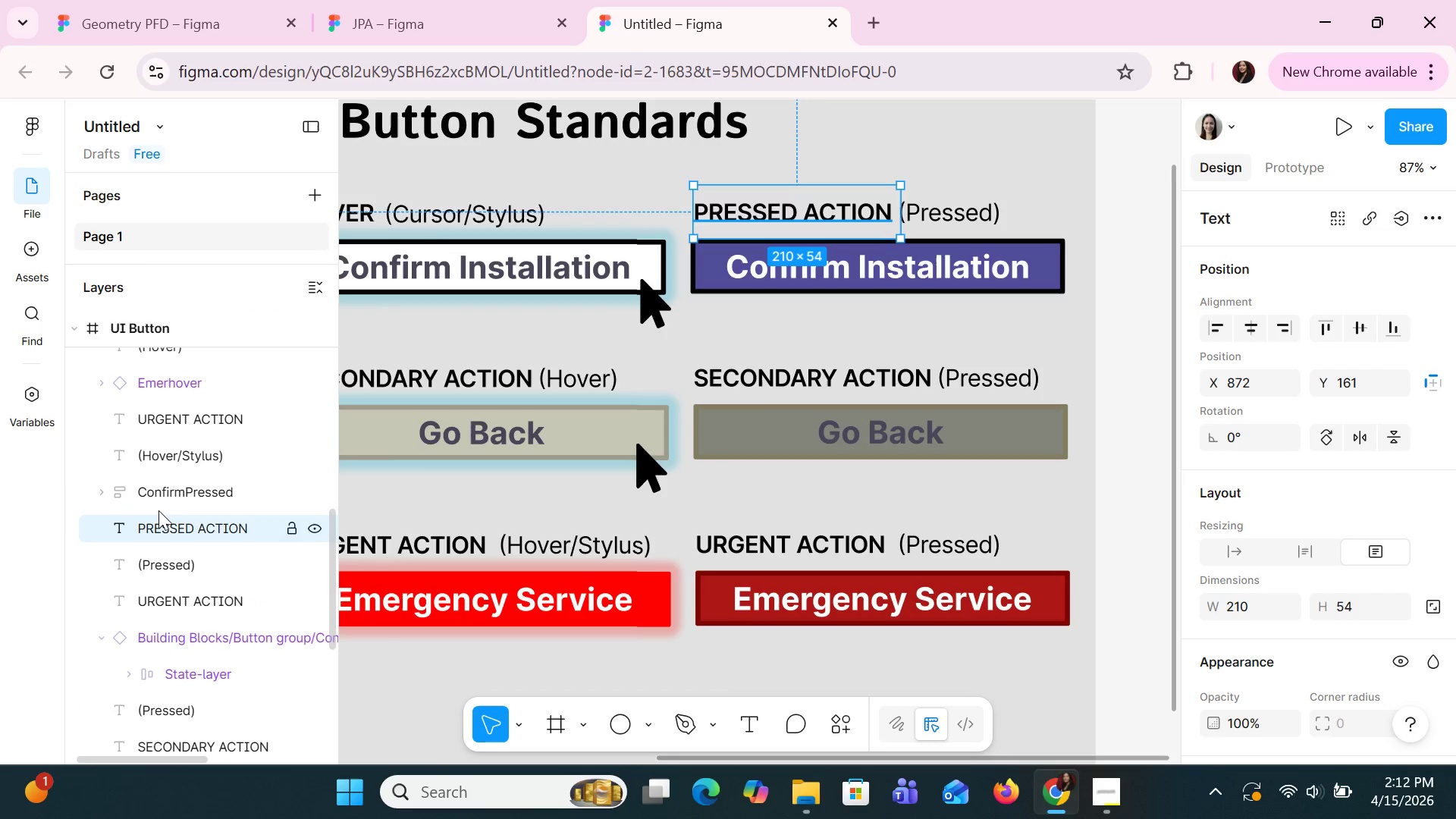 
scroll: coordinate [143, 483], scroll_direction: up, amount: 2.0
 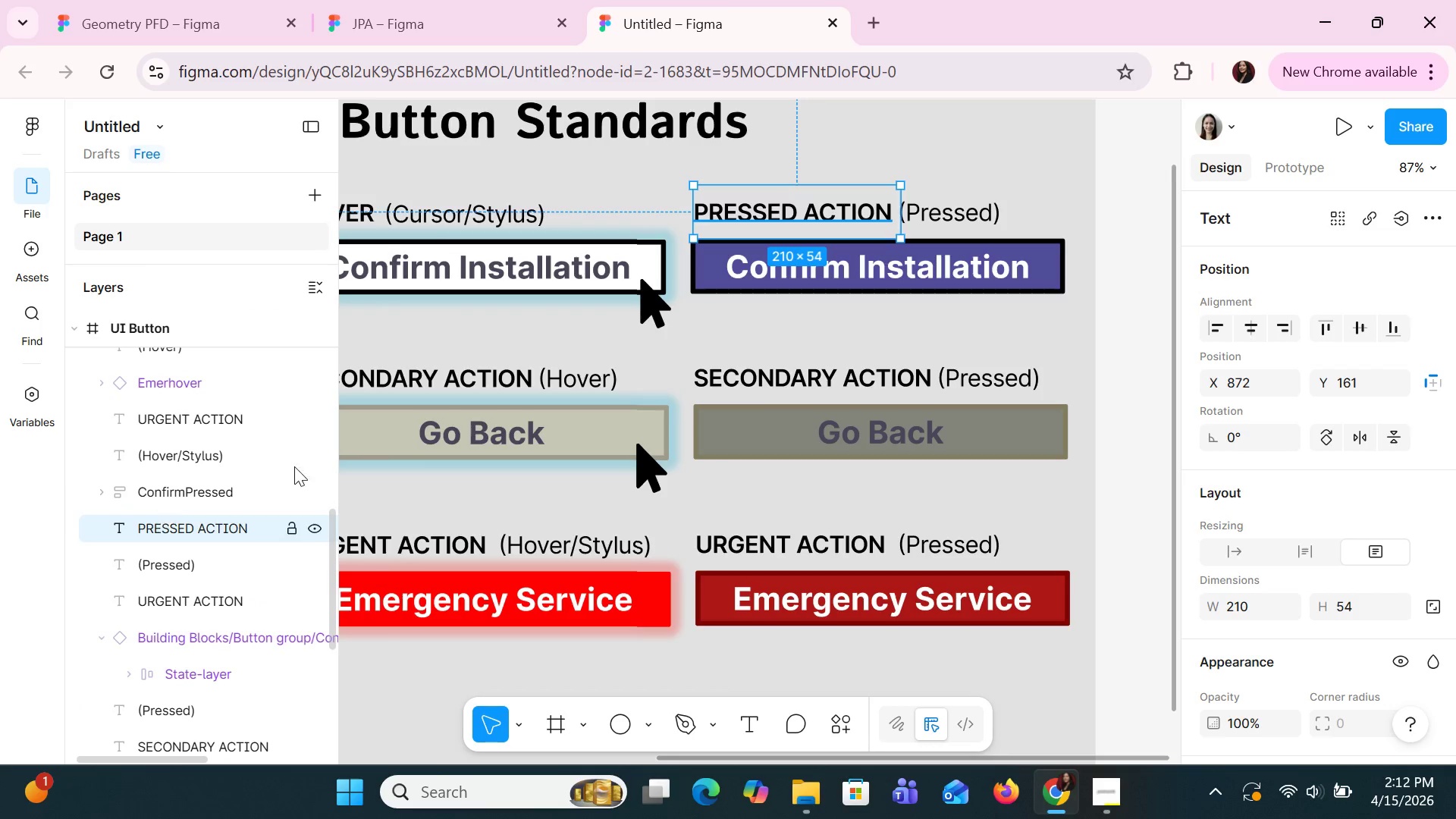 
left_click([923, 218])
 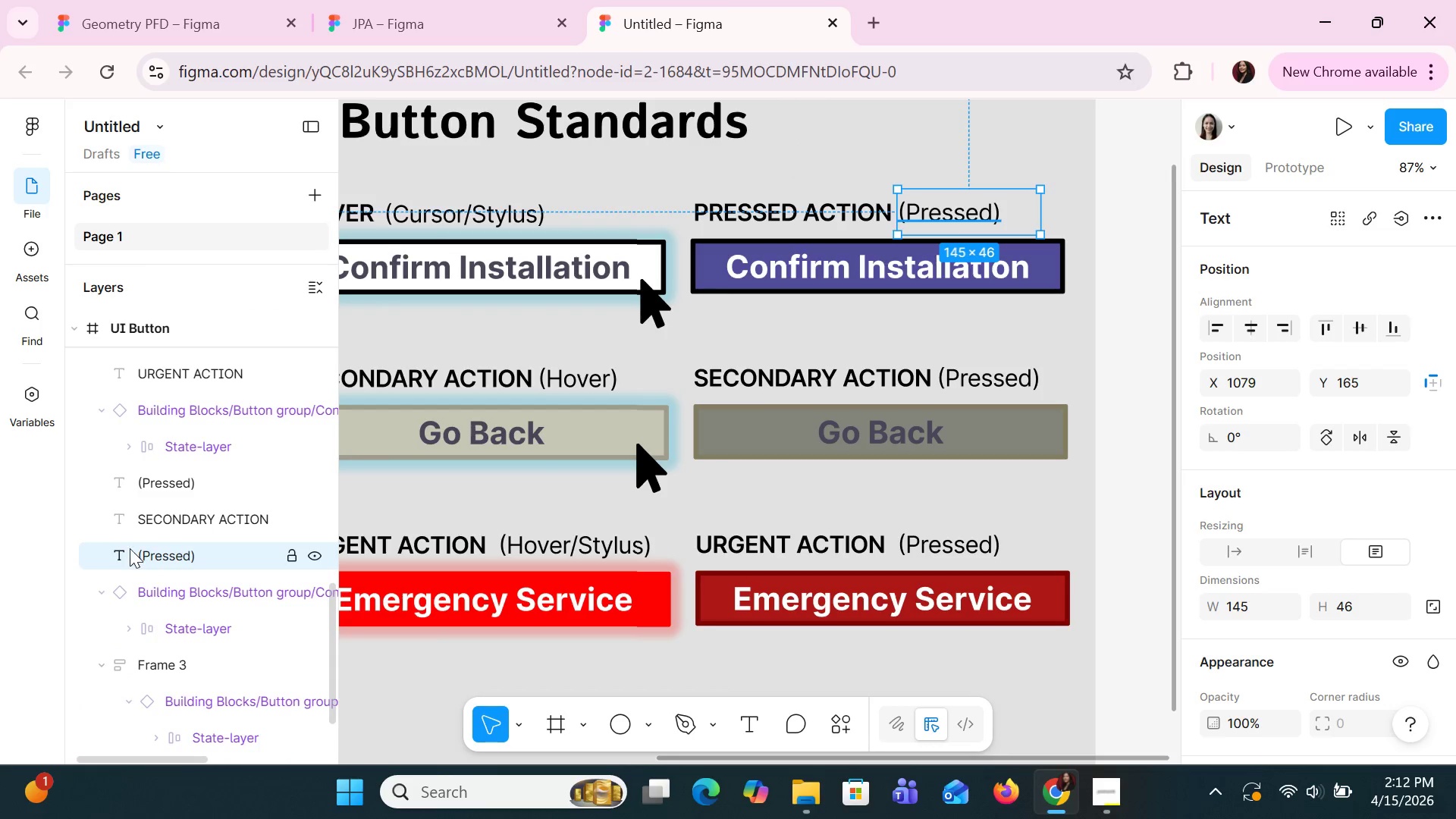 
left_click_drag(start_coordinate=[143, 557], to_coordinate=[170, 536])
 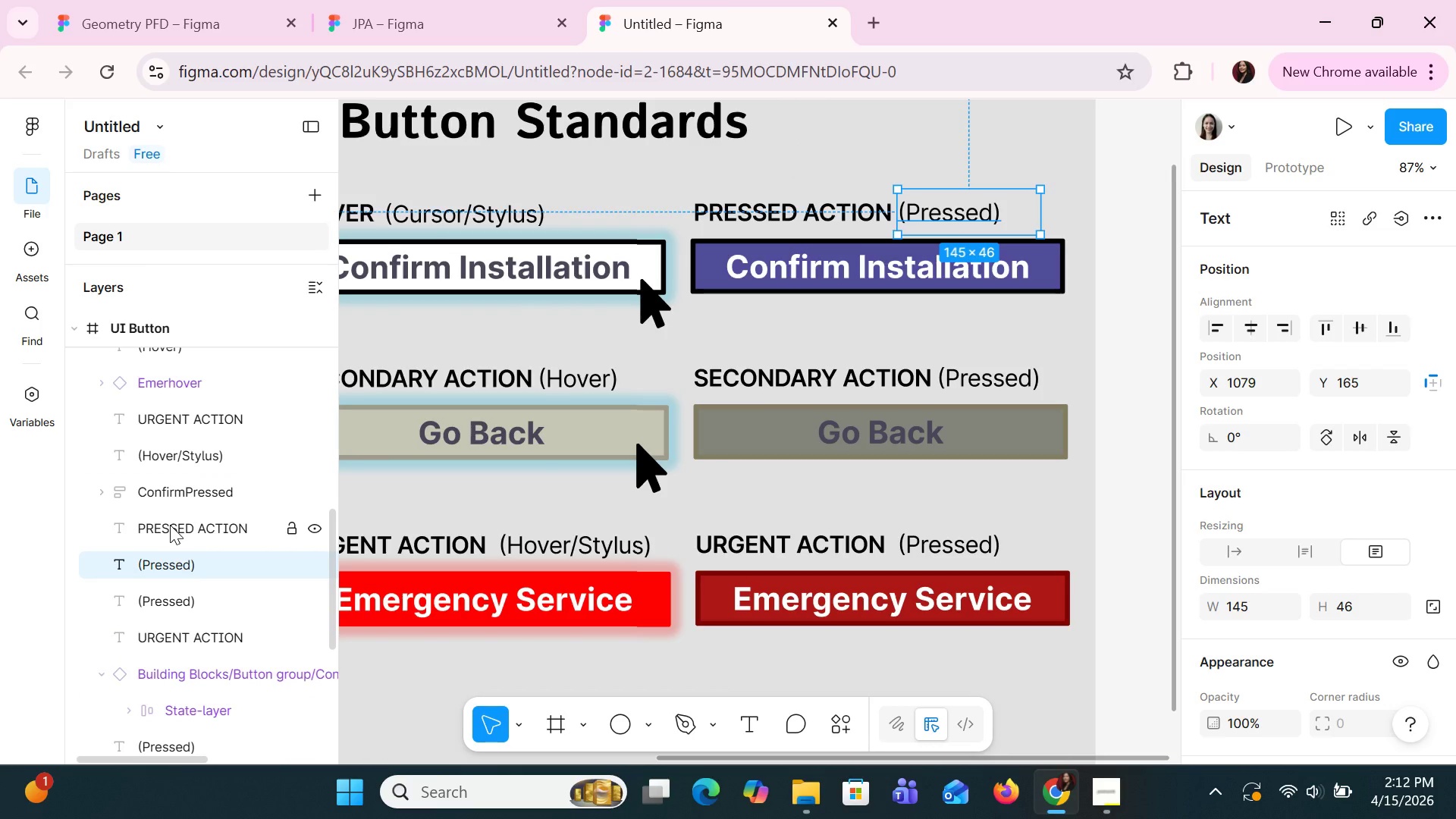 
scroll: coordinate [149, 463], scroll_direction: up, amount: 2.0
 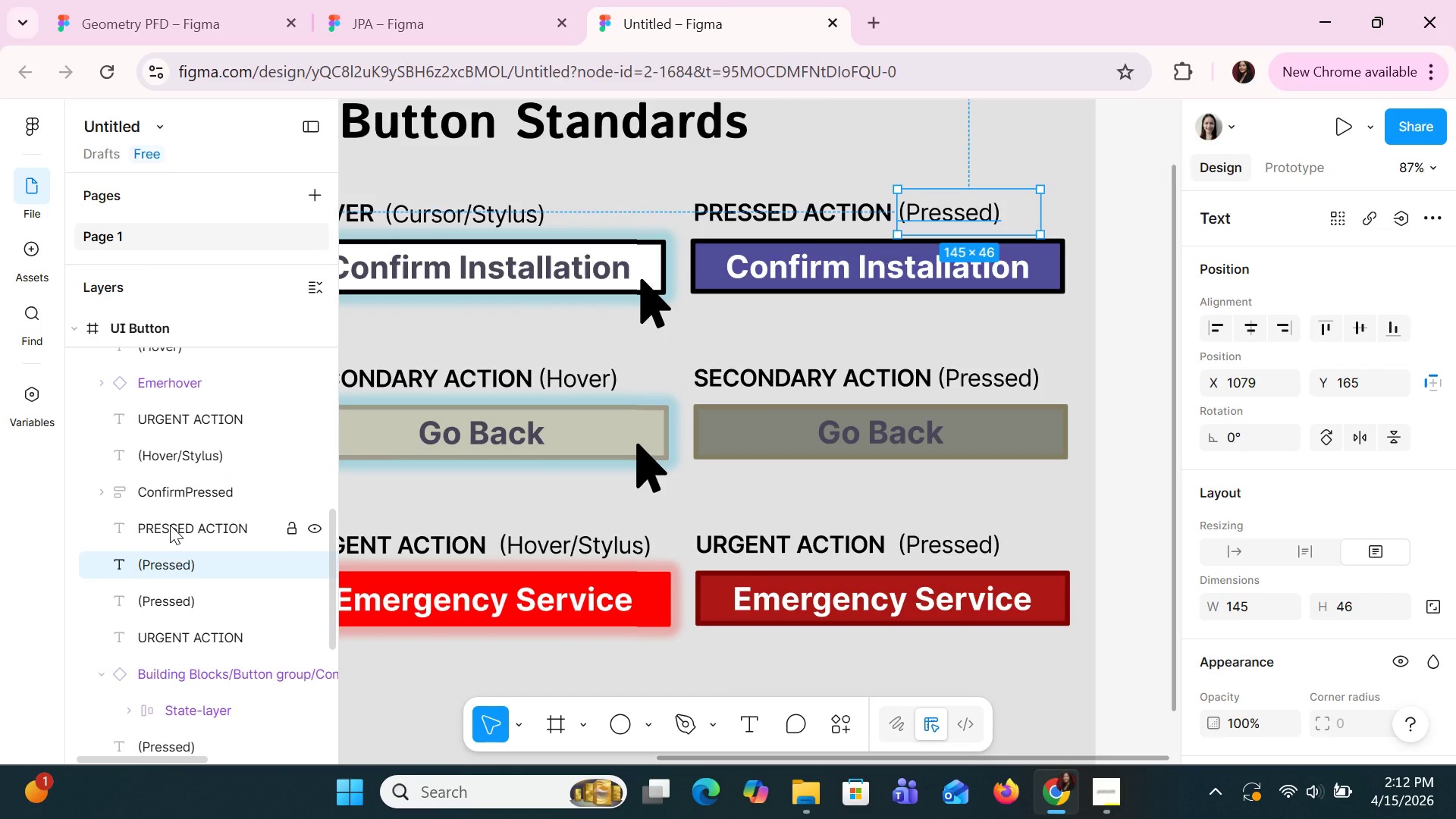 
left_click([177, 529])
 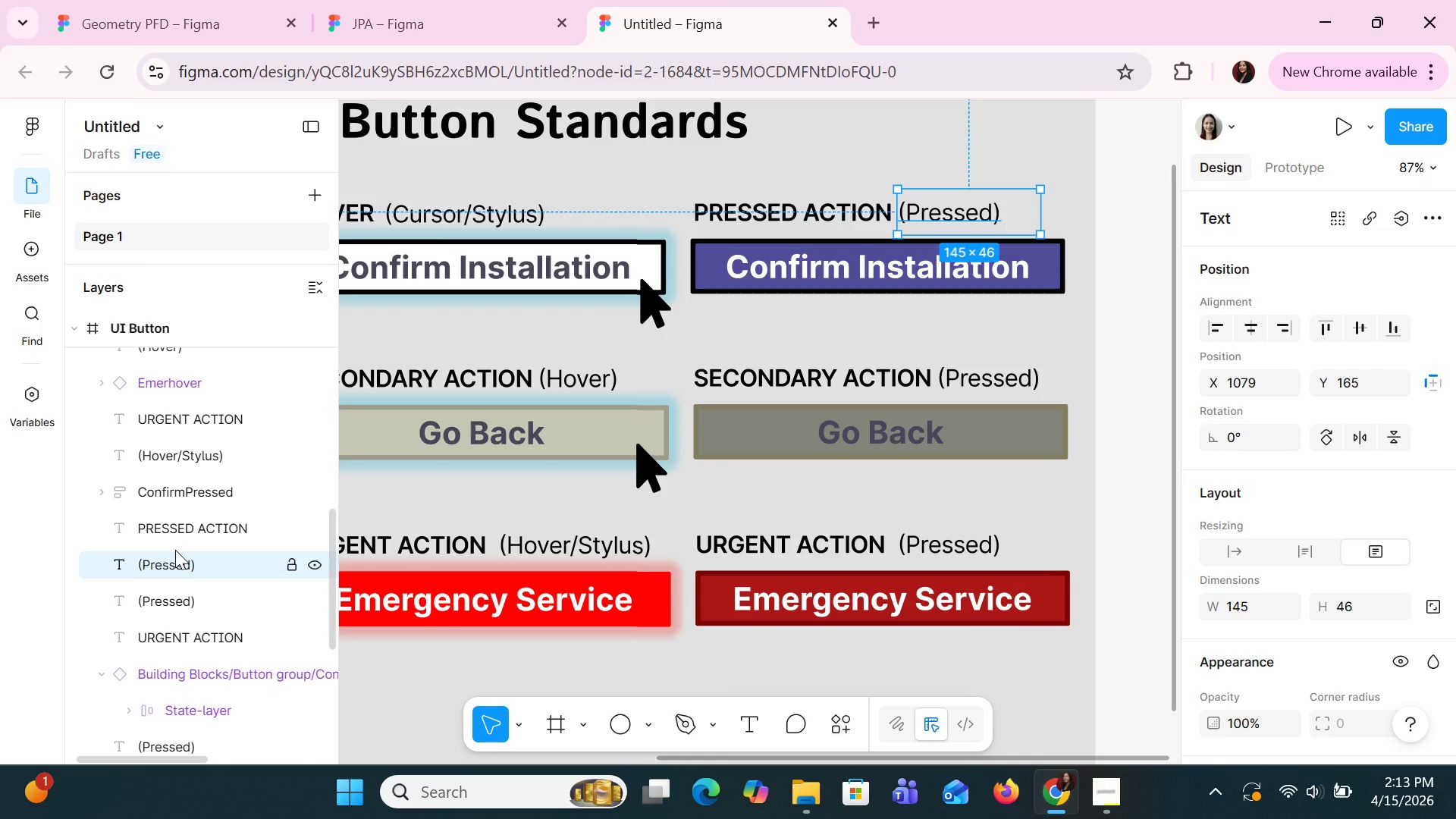 
wait(42.84)
 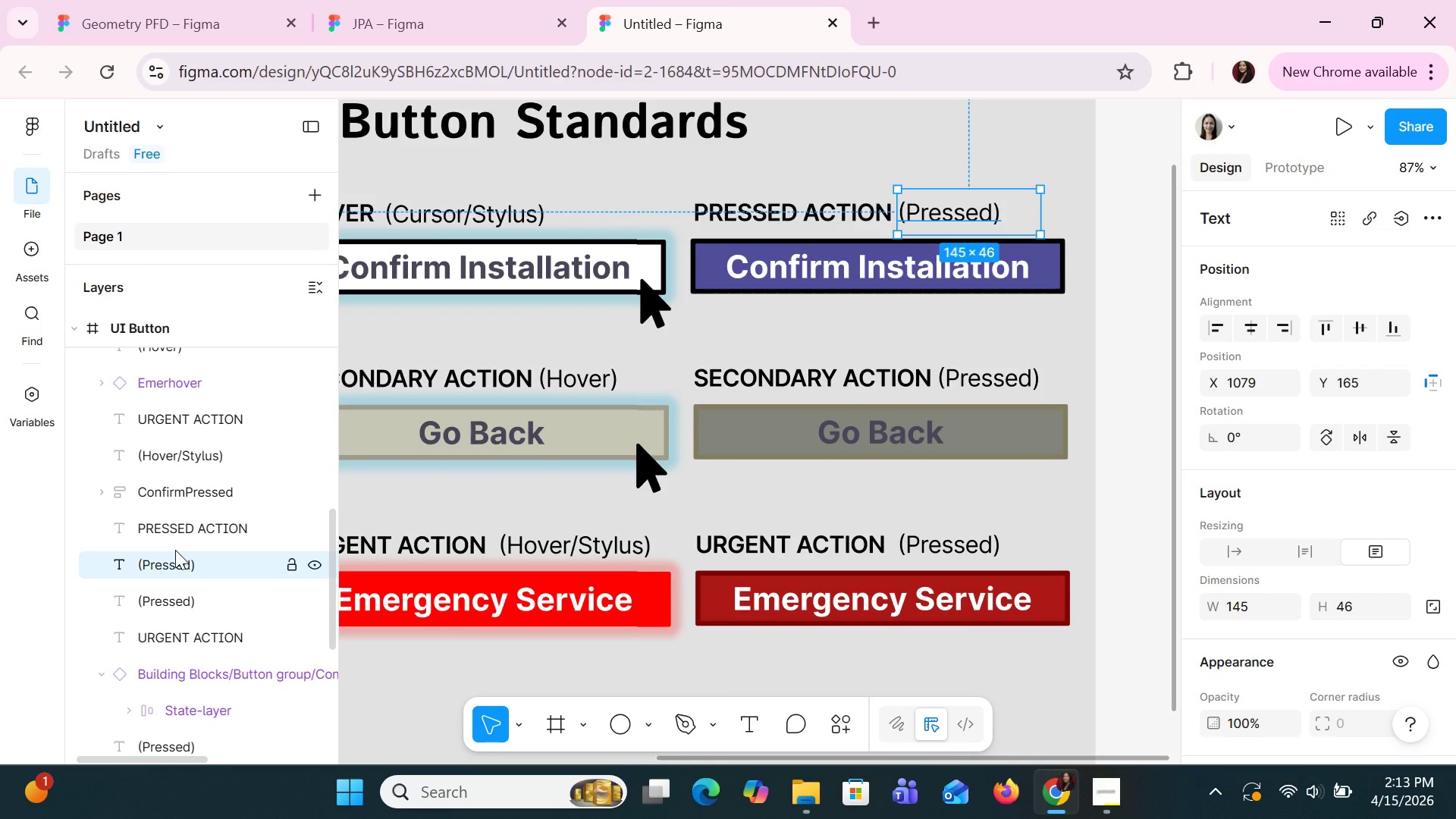 
left_click_drag(start_coordinate=[717, 438], to_coordinate=[697, 425])
 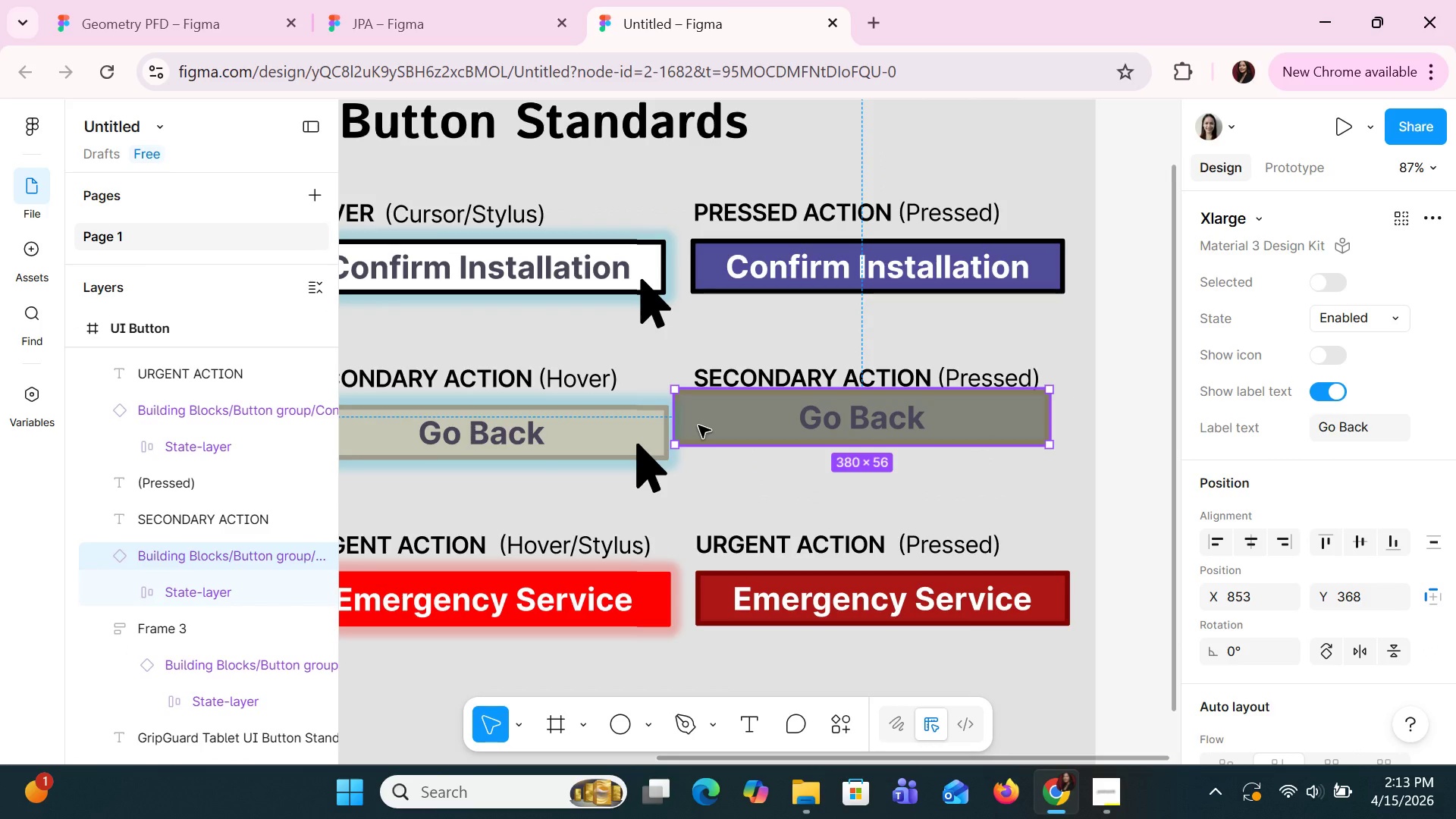 
key(Control+Z)
 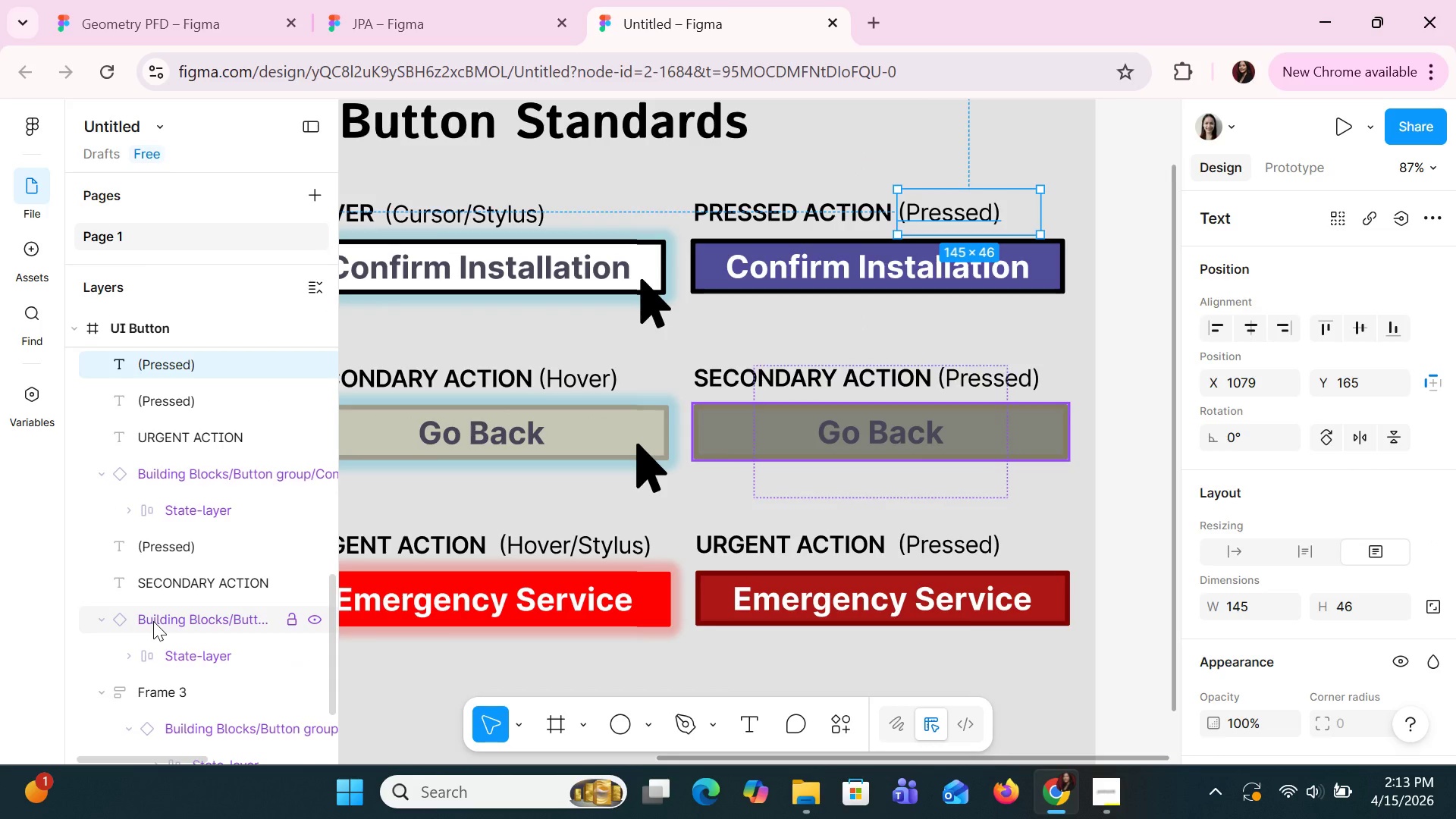 
wait(5.06)
 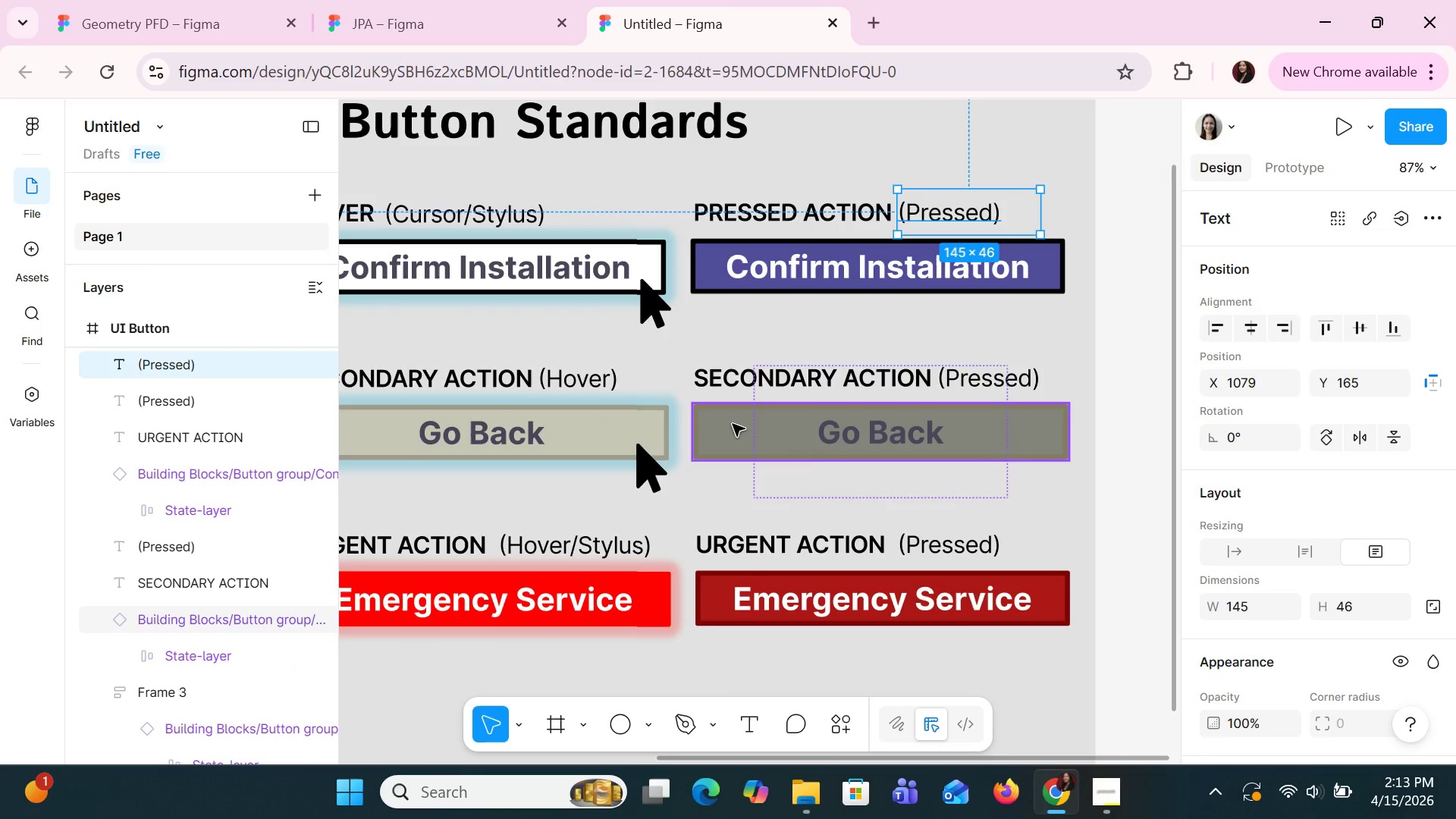 
left_click_drag(start_coordinate=[154, 621], to_coordinate=[153, 381])
 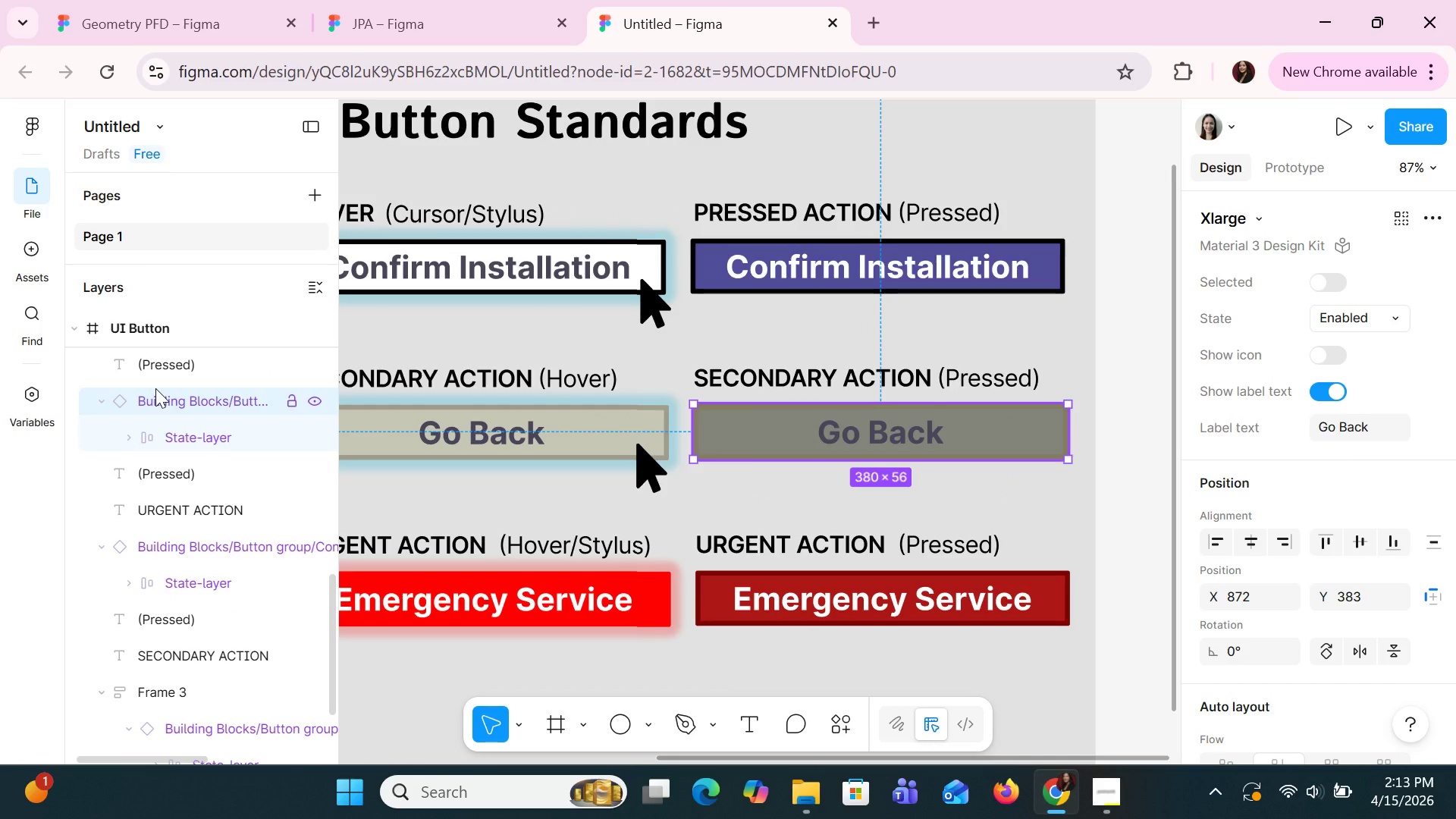 
double_click([155, 388])
 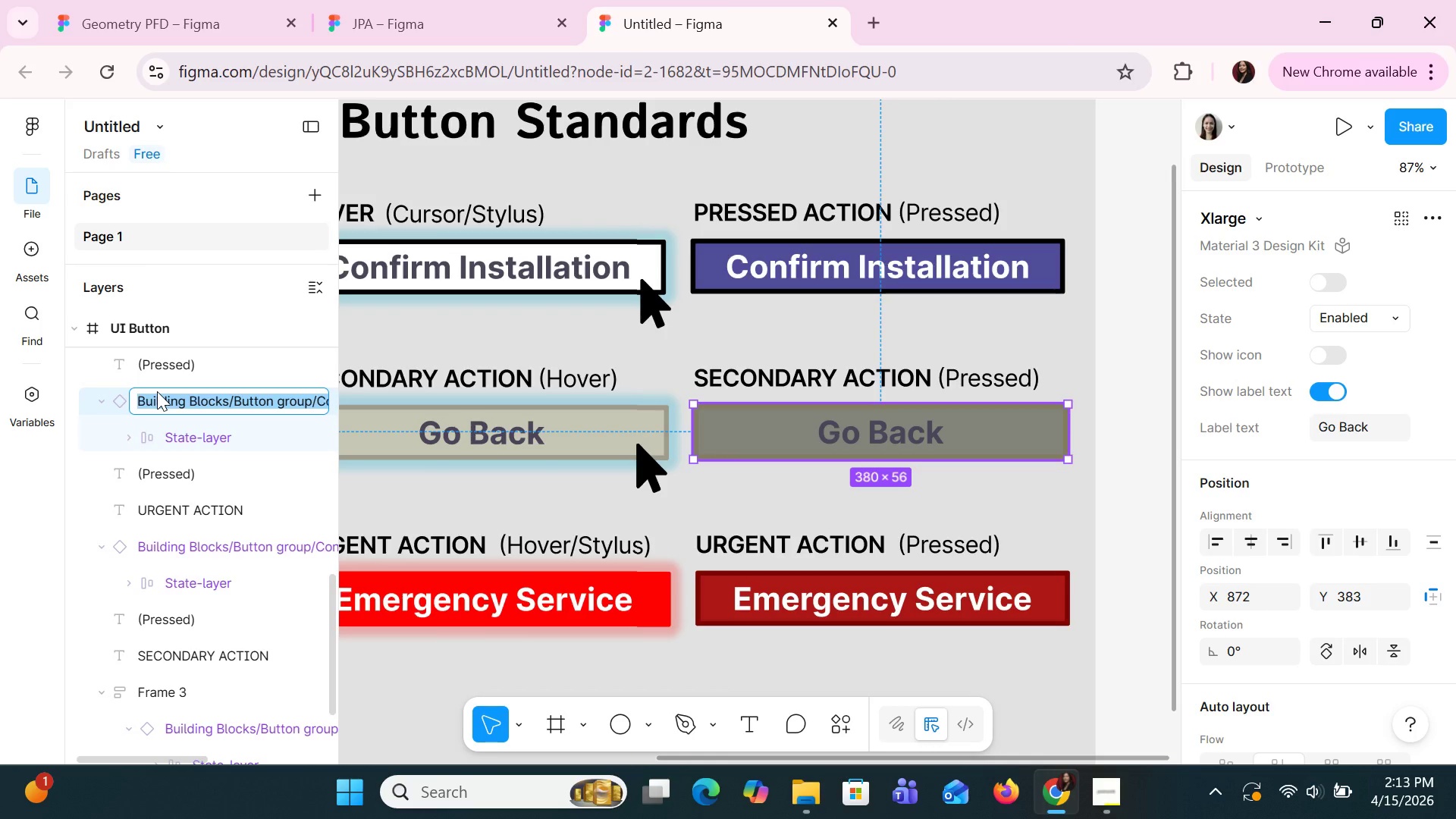 
type(SecPressed)
 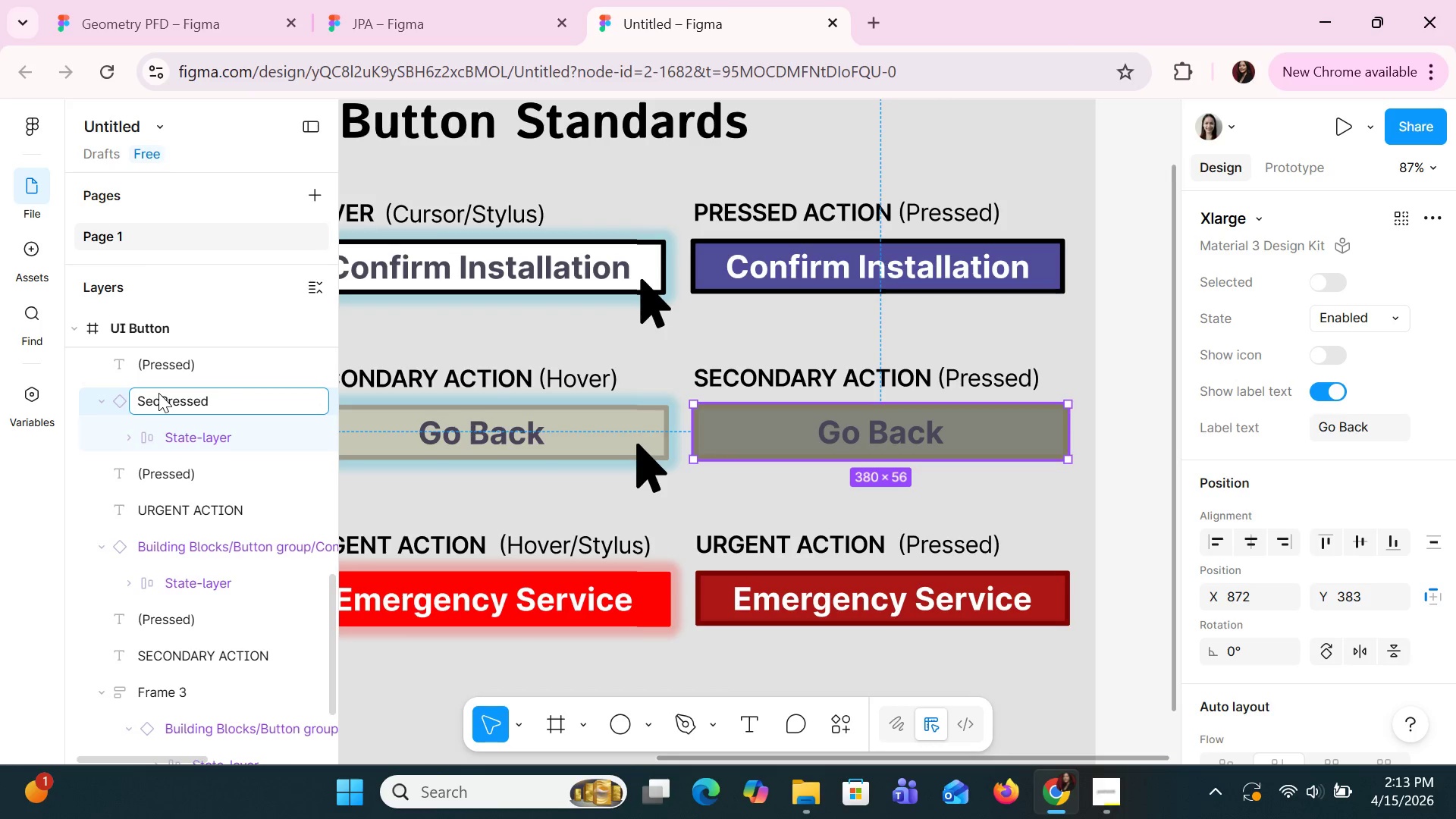 
wait(30.67)
 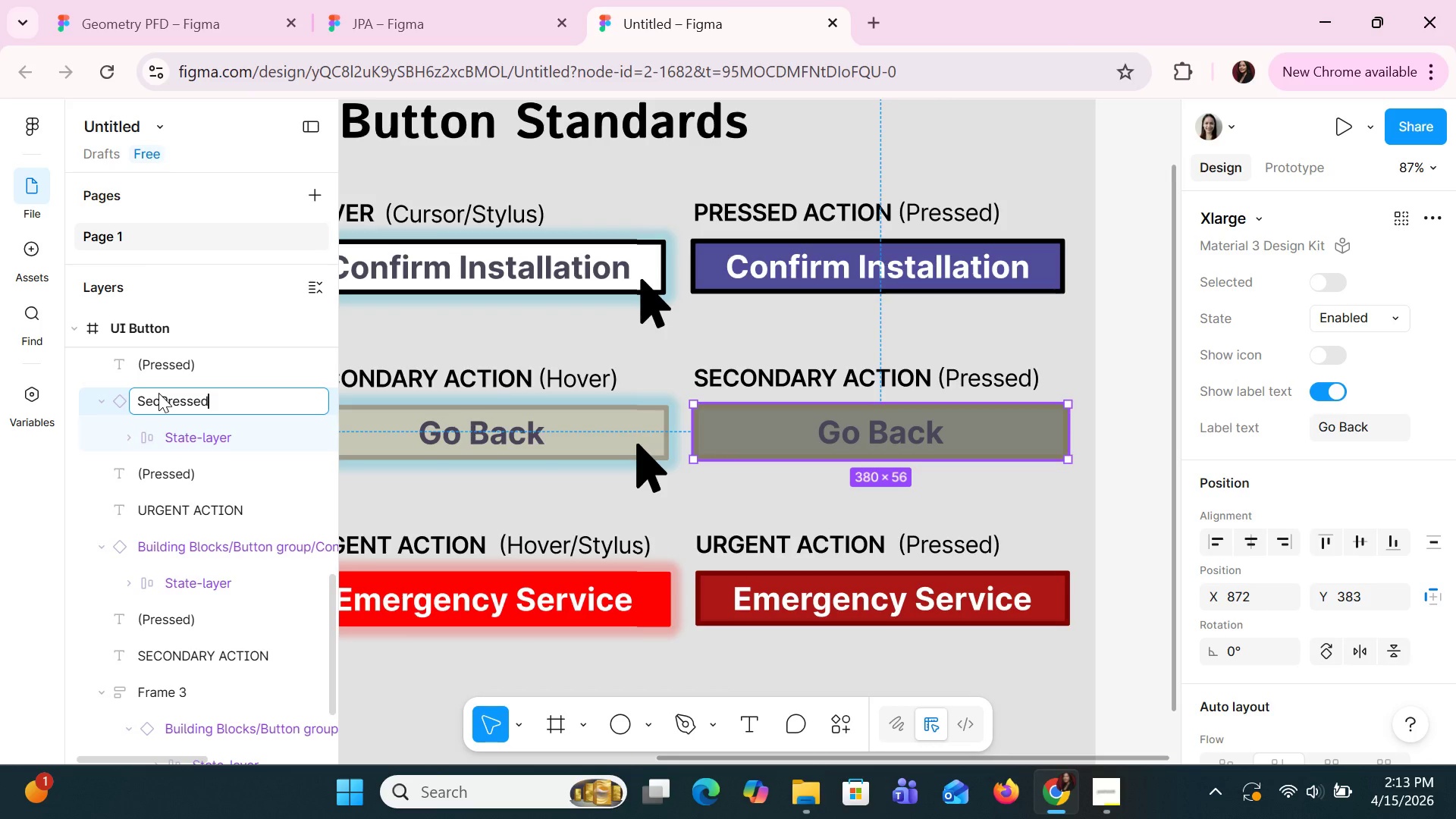 
left_click([129, 436])
 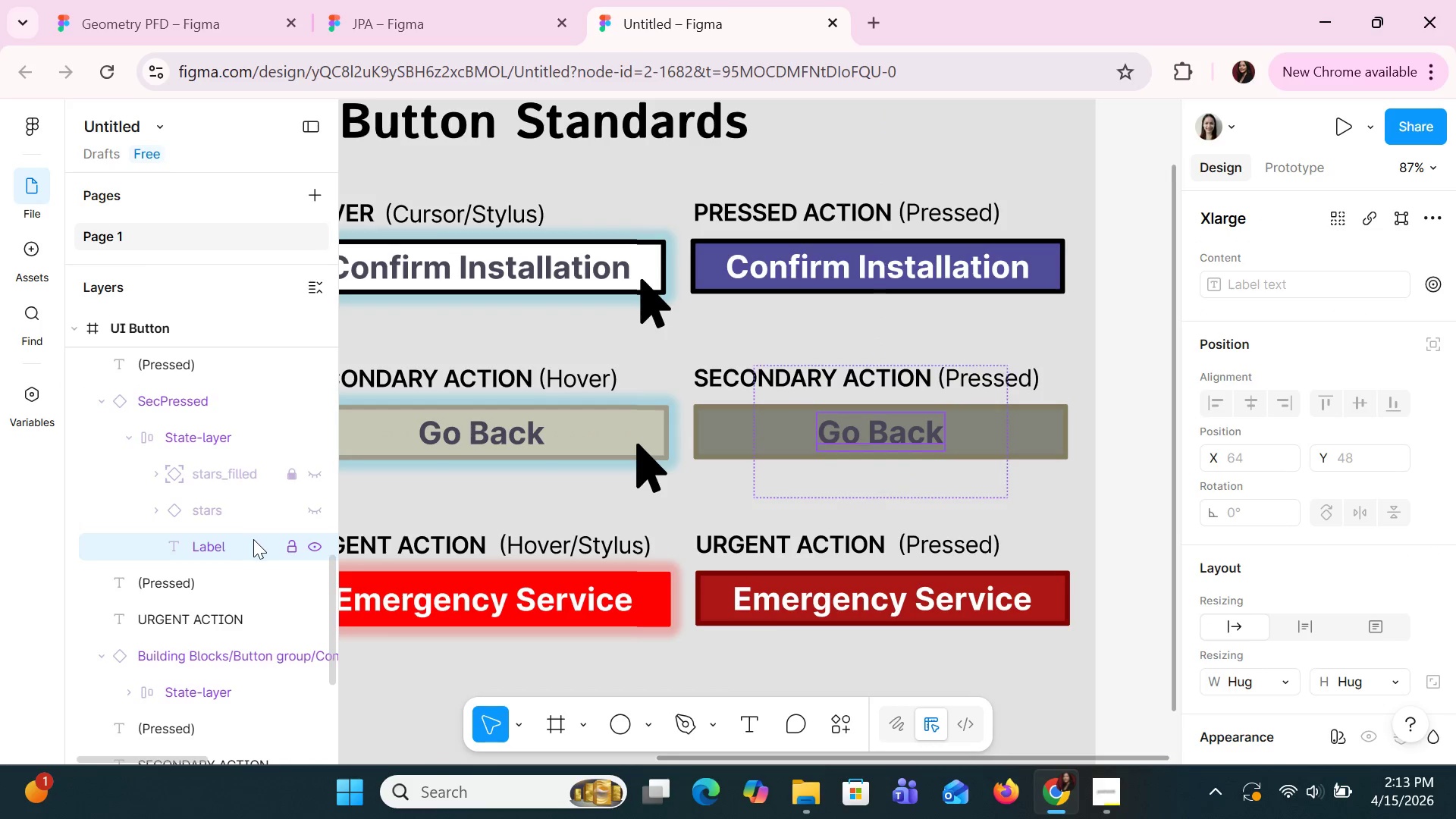 
double_click([240, 544])
 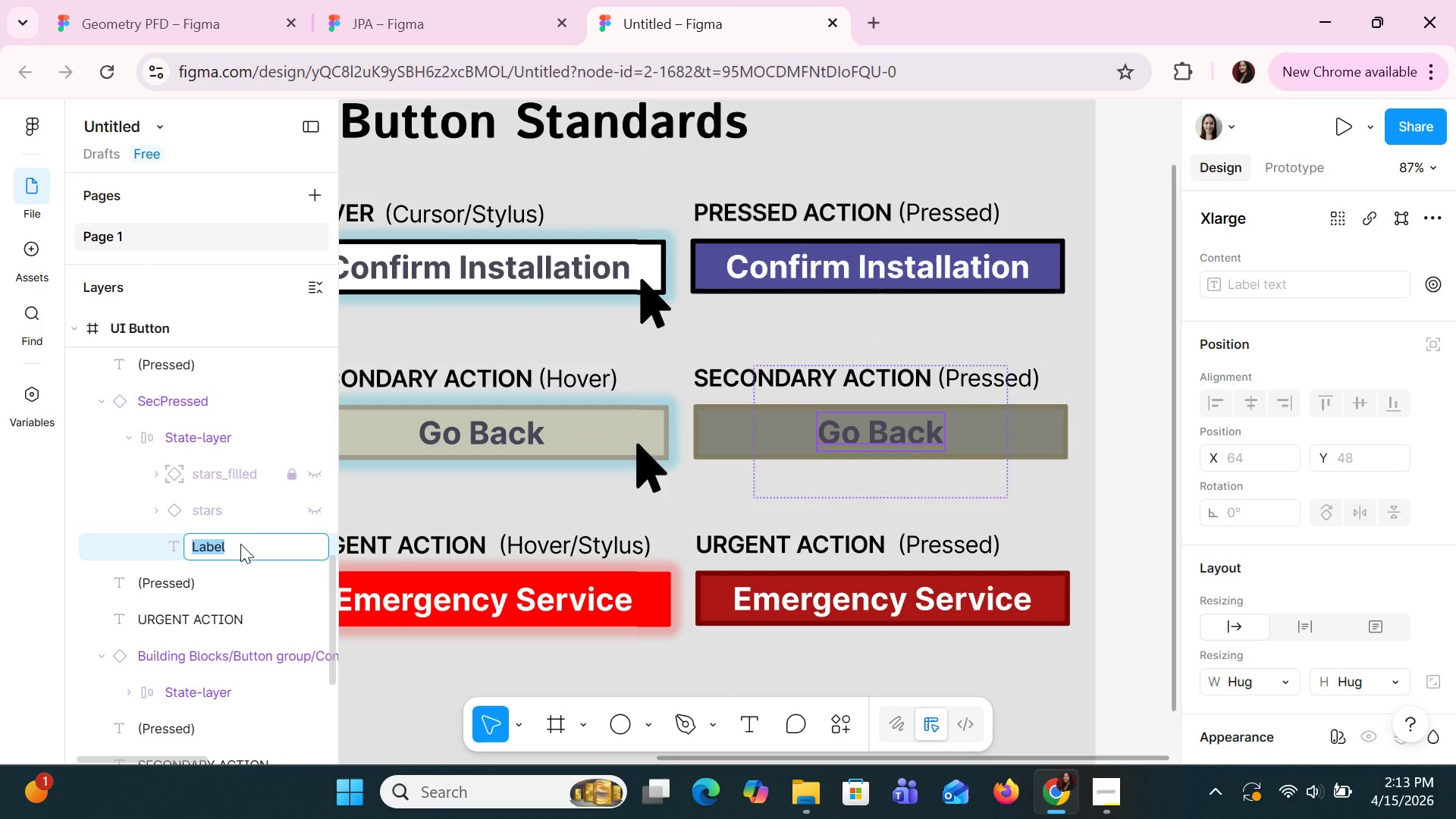 
type(SecPree)
key(Backspace)
type(ssedLabel)
 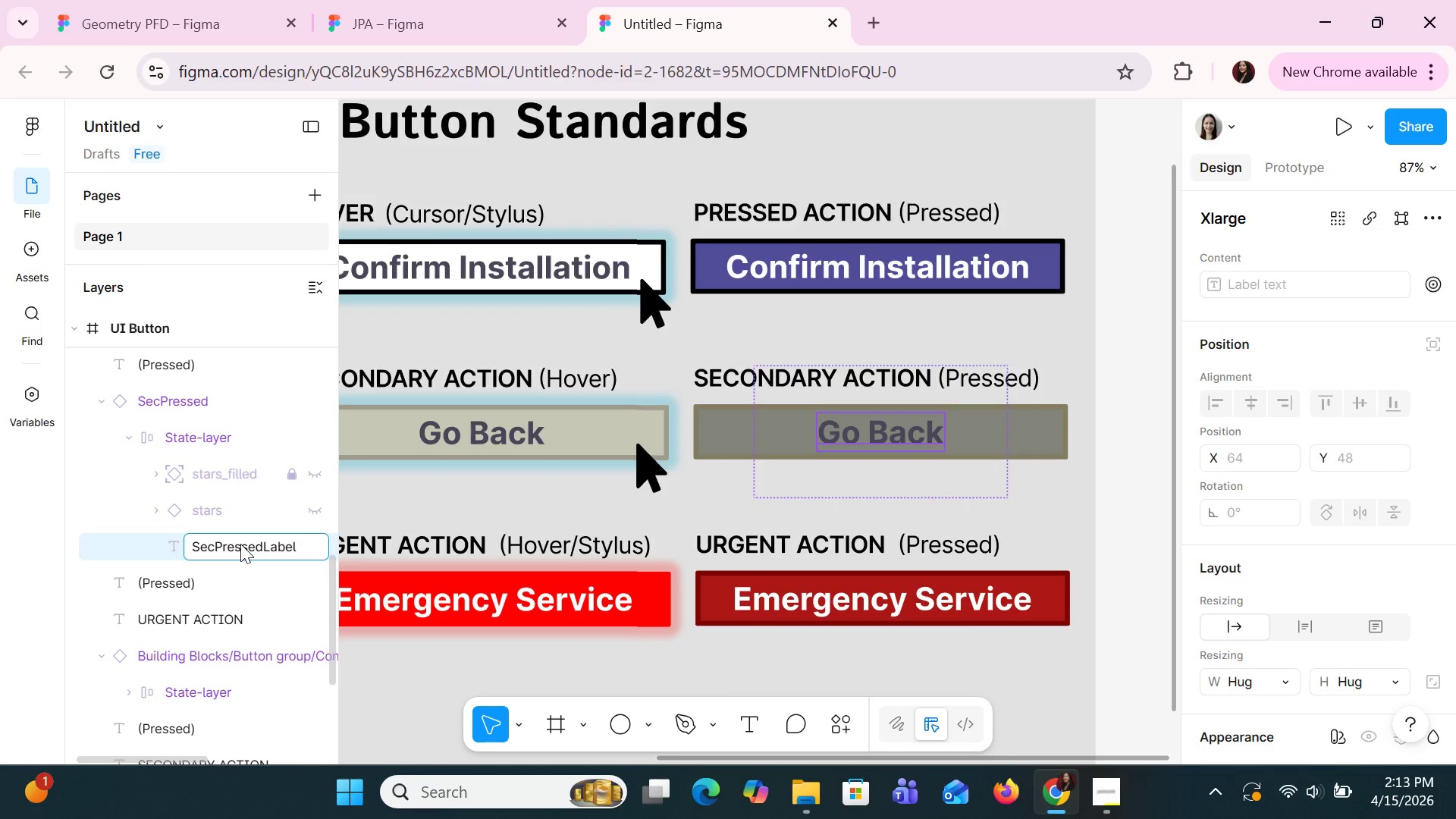 
left_click([843, 456])
 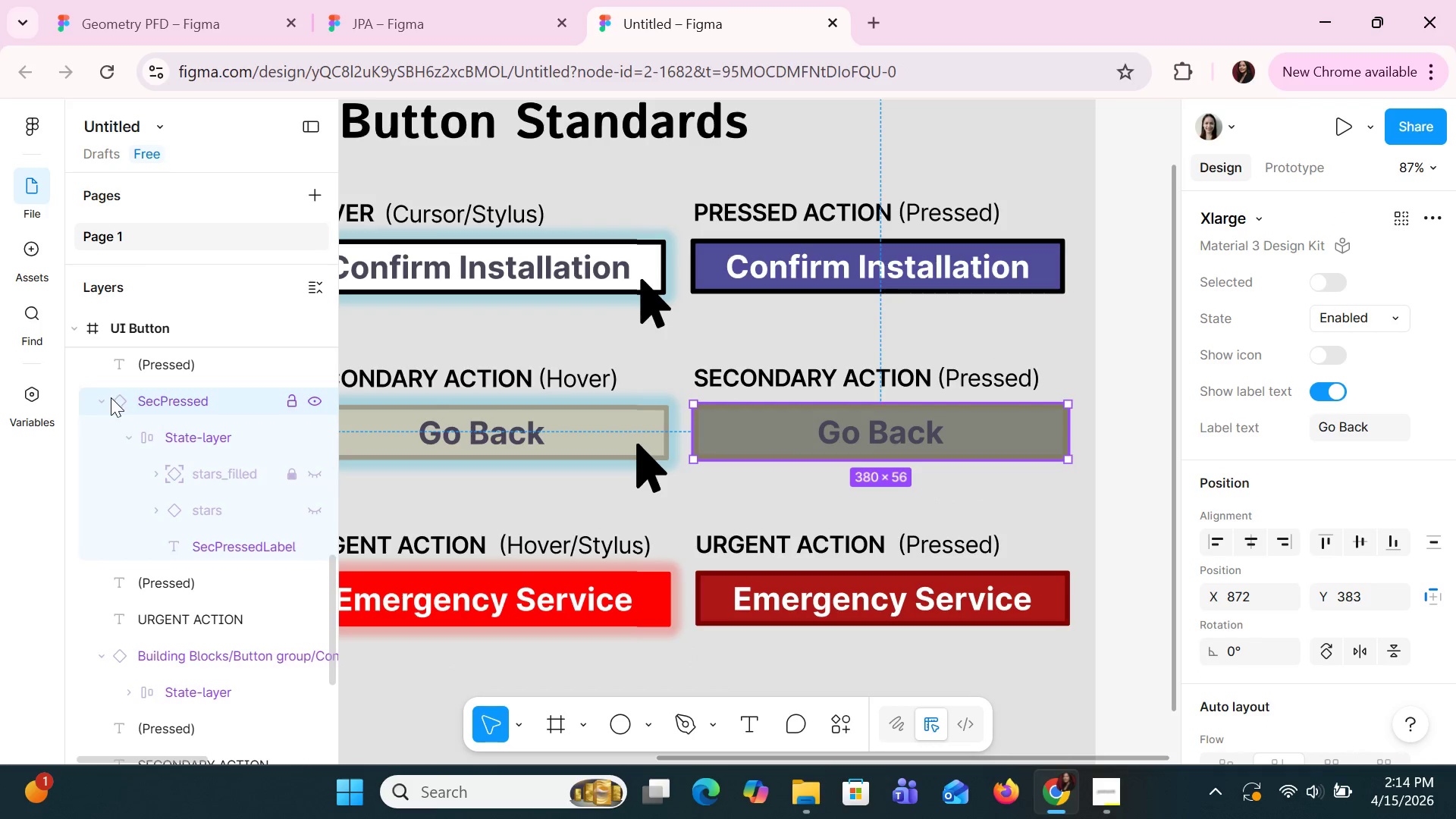 
wait(5.42)
 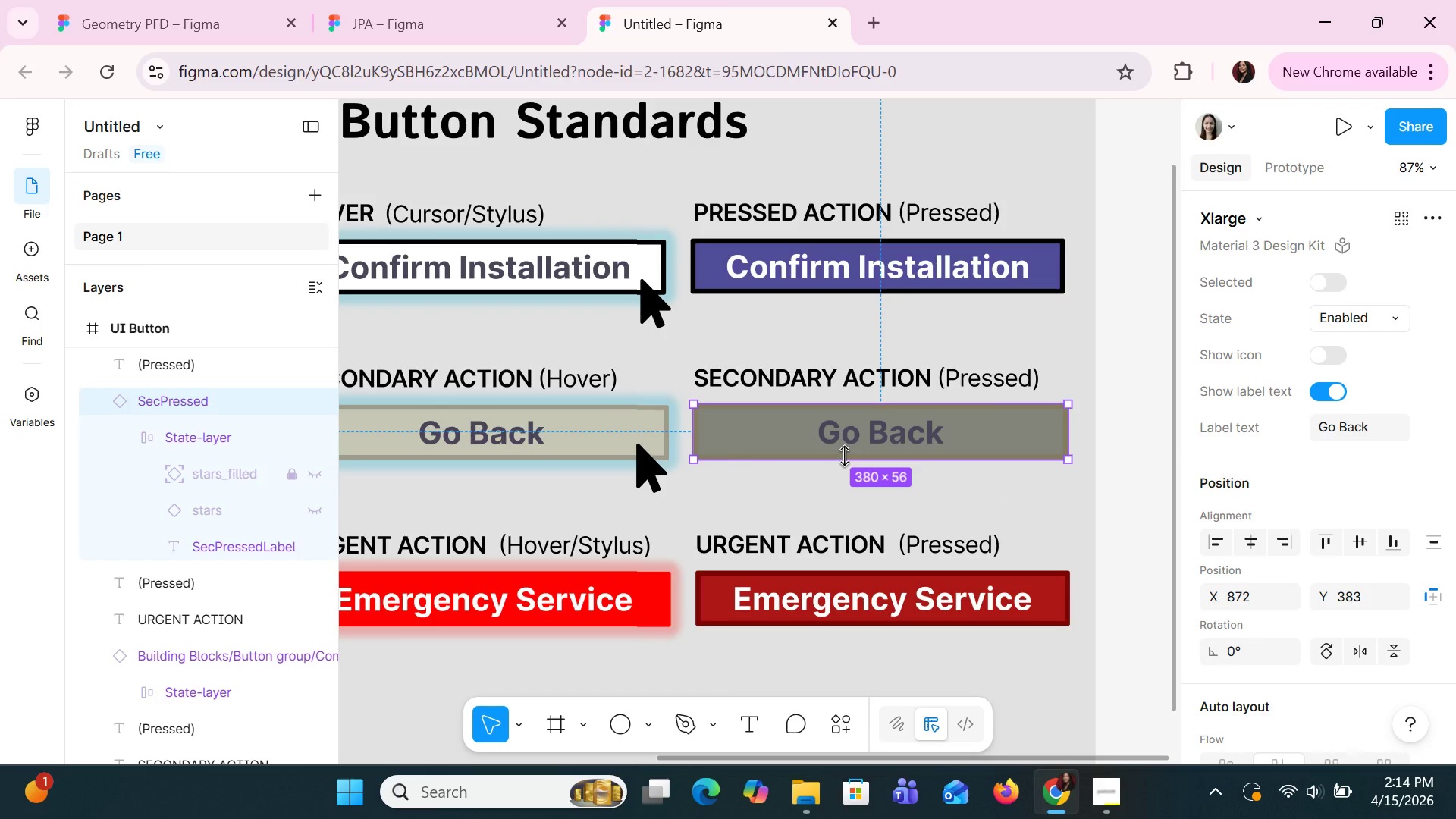 
left_click([99, 406])
 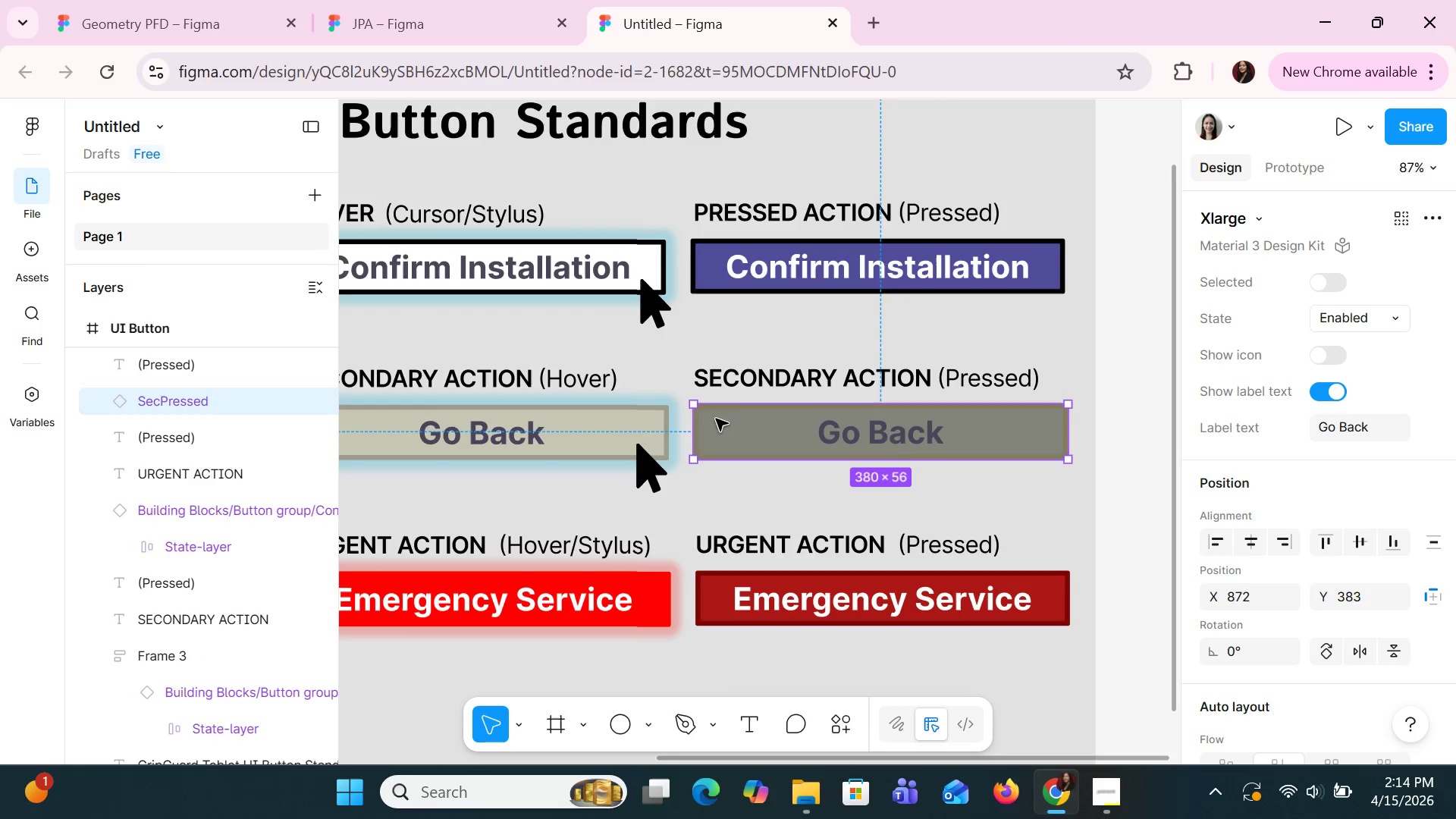 
left_click([744, 389])
 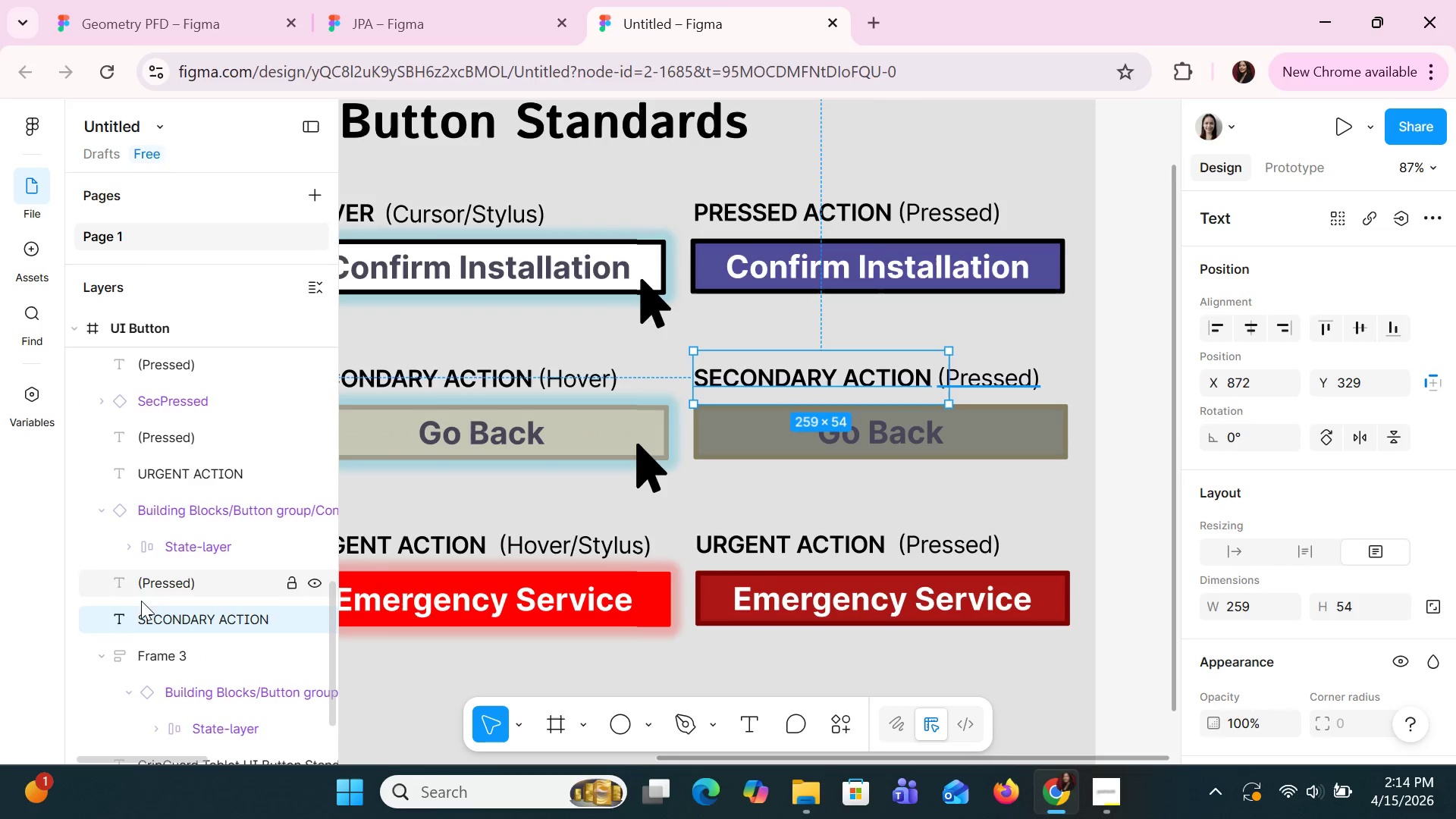 
left_click_drag(start_coordinate=[143, 616], to_coordinate=[154, 422])
 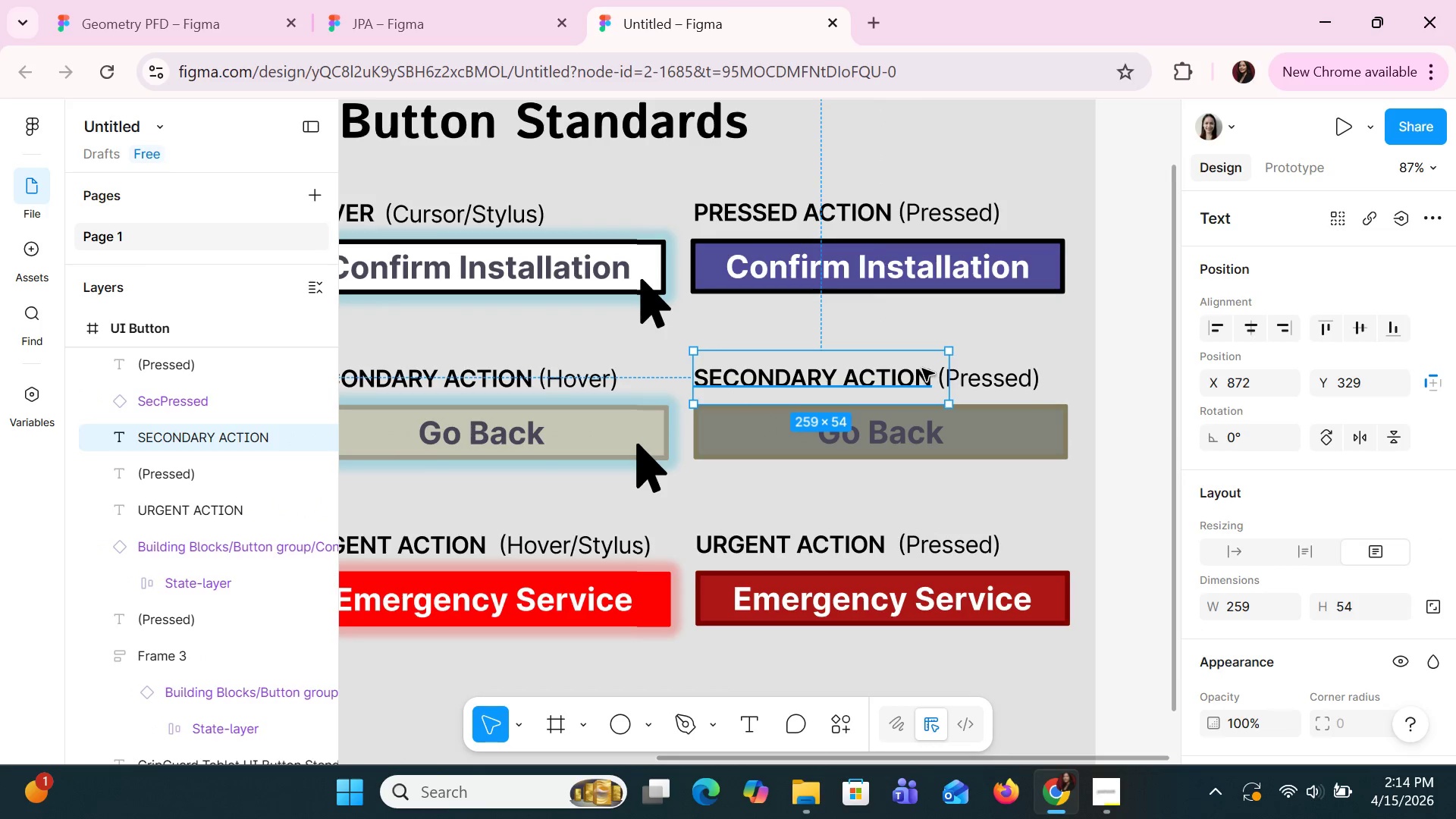 
left_click([1025, 383])
 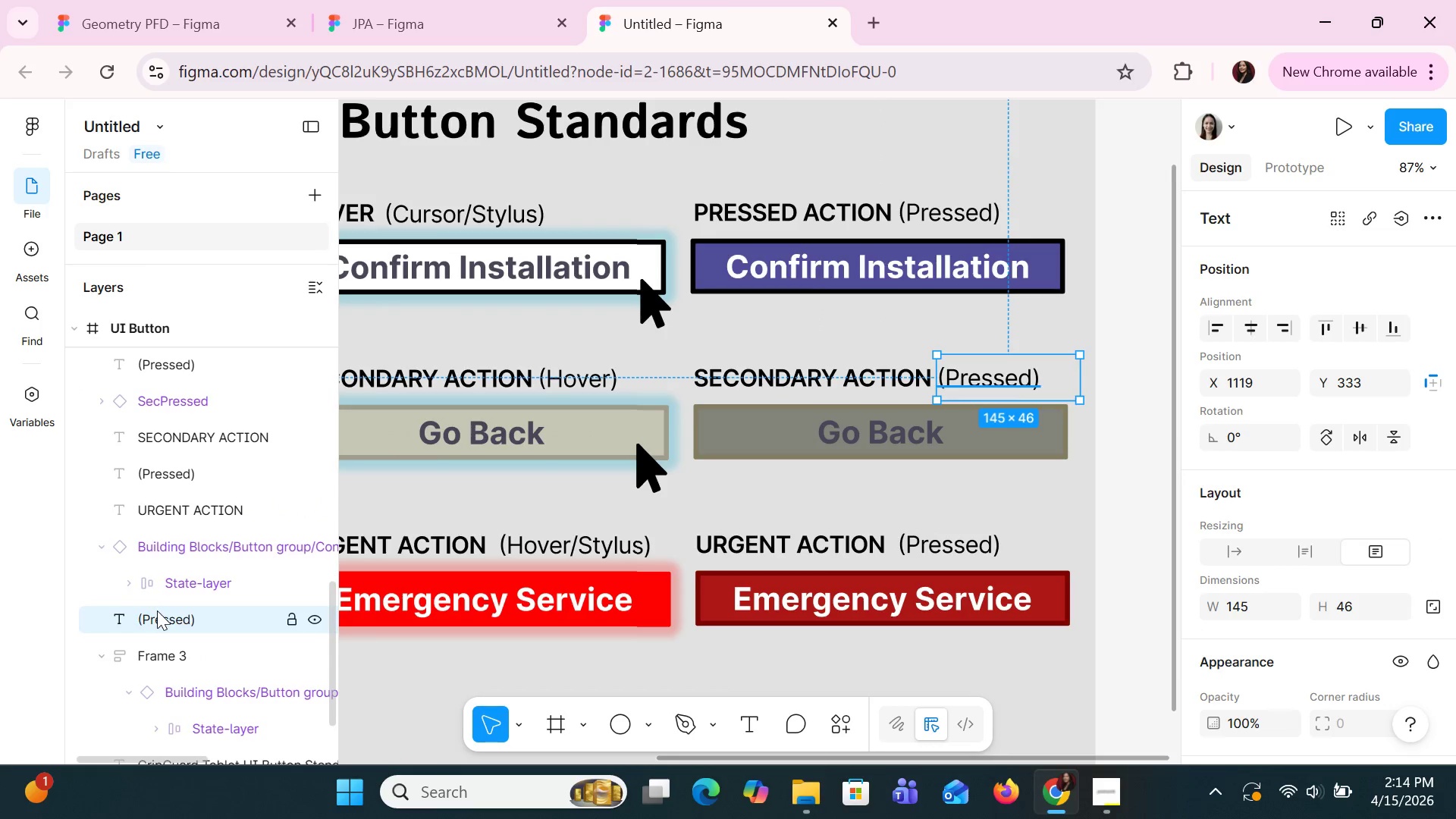 
left_click_drag(start_coordinate=[157, 613], to_coordinate=[143, 457])
 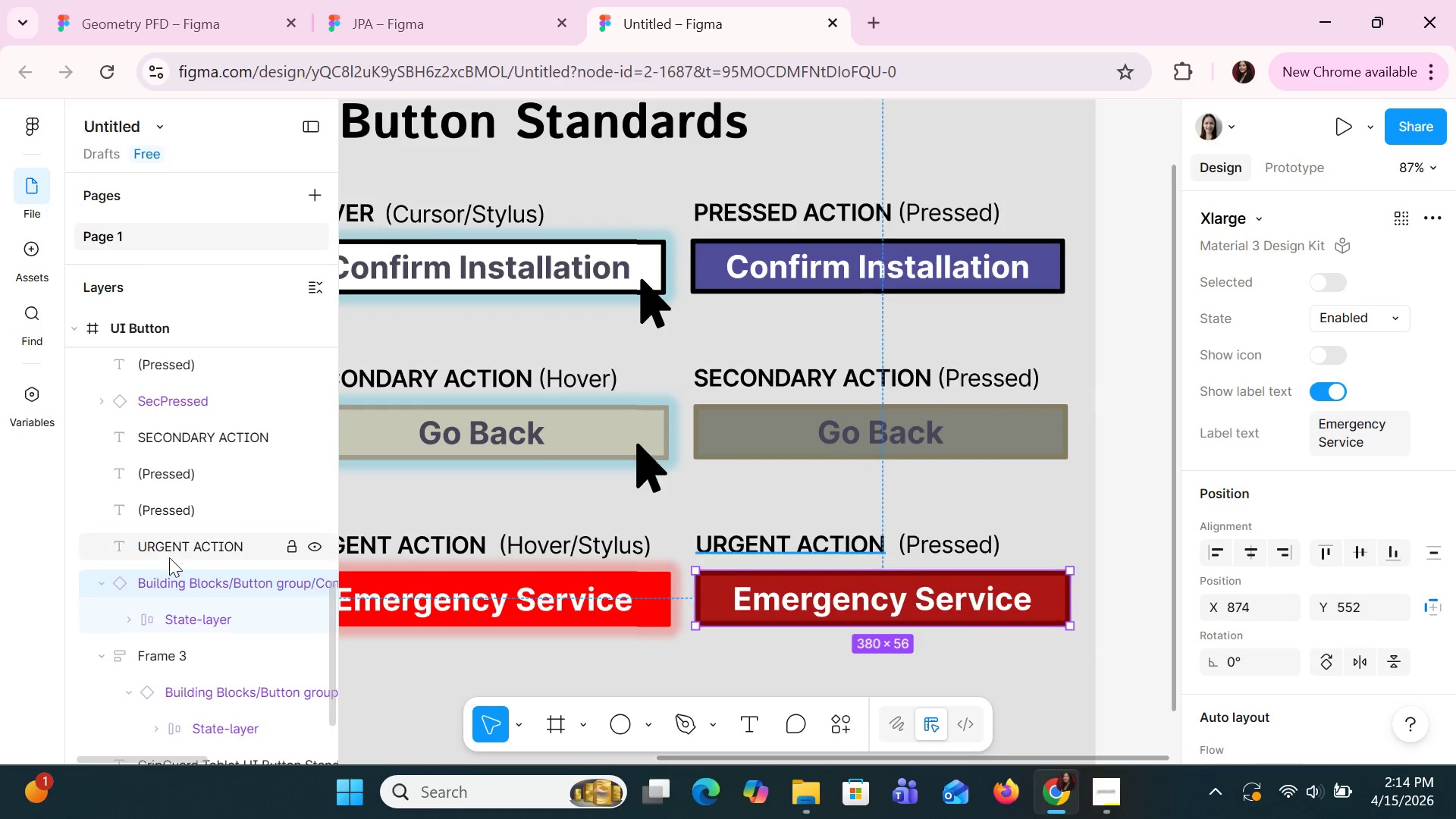 
wait(7.3)
 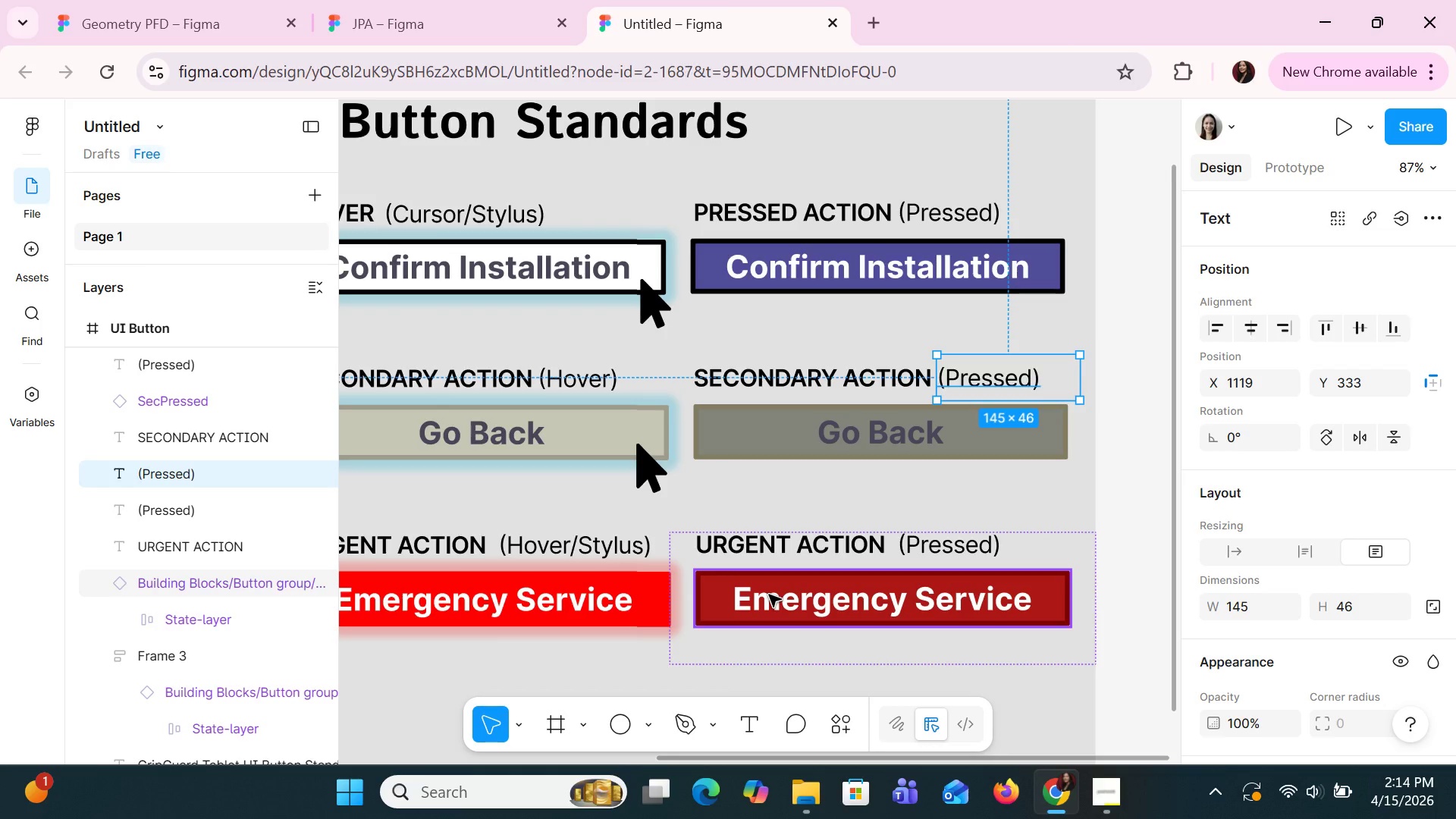 
left_click_drag(start_coordinate=[181, 581], to_coordinate=[181, 494])
 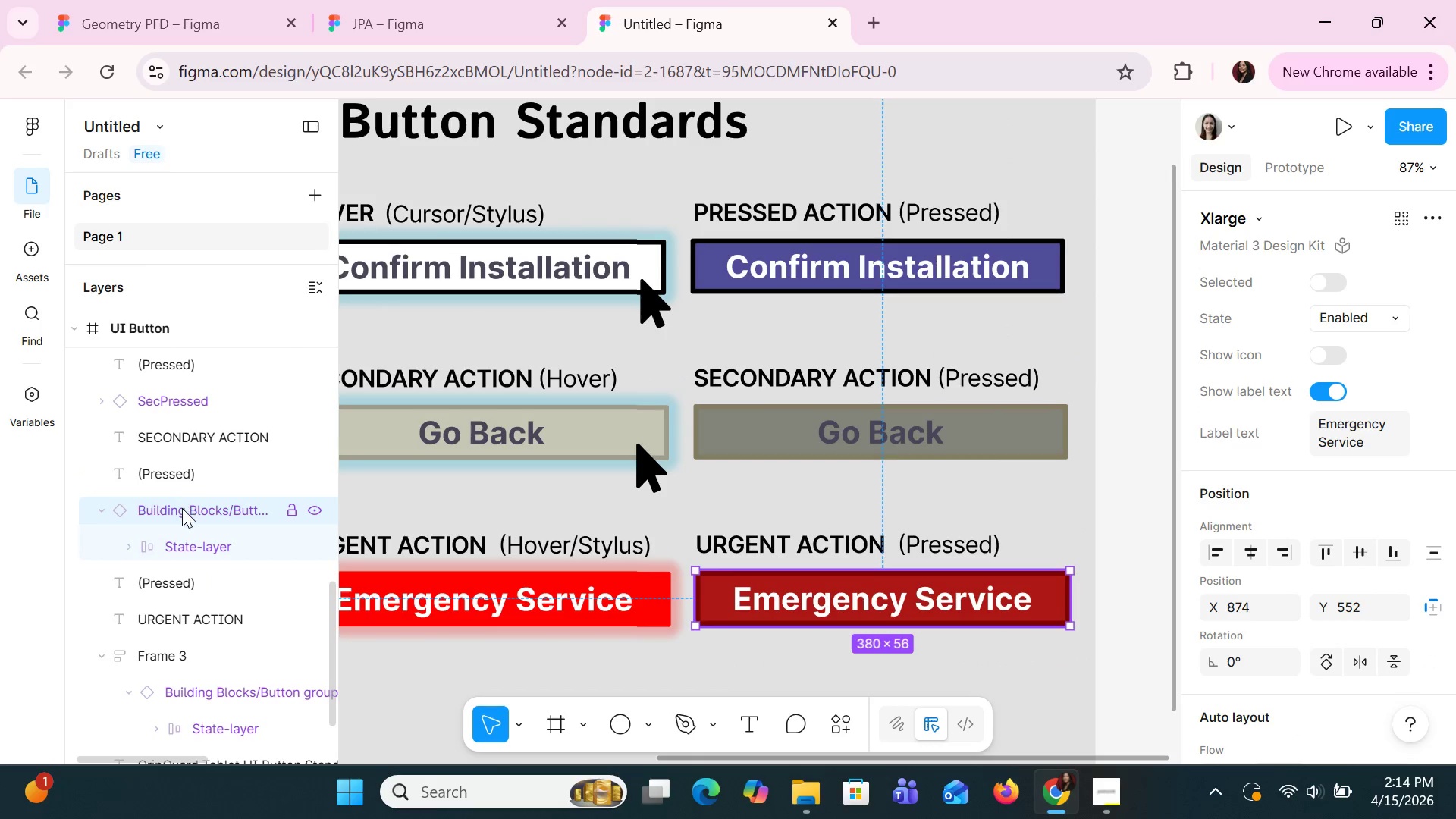 
left_click([182, 508])
 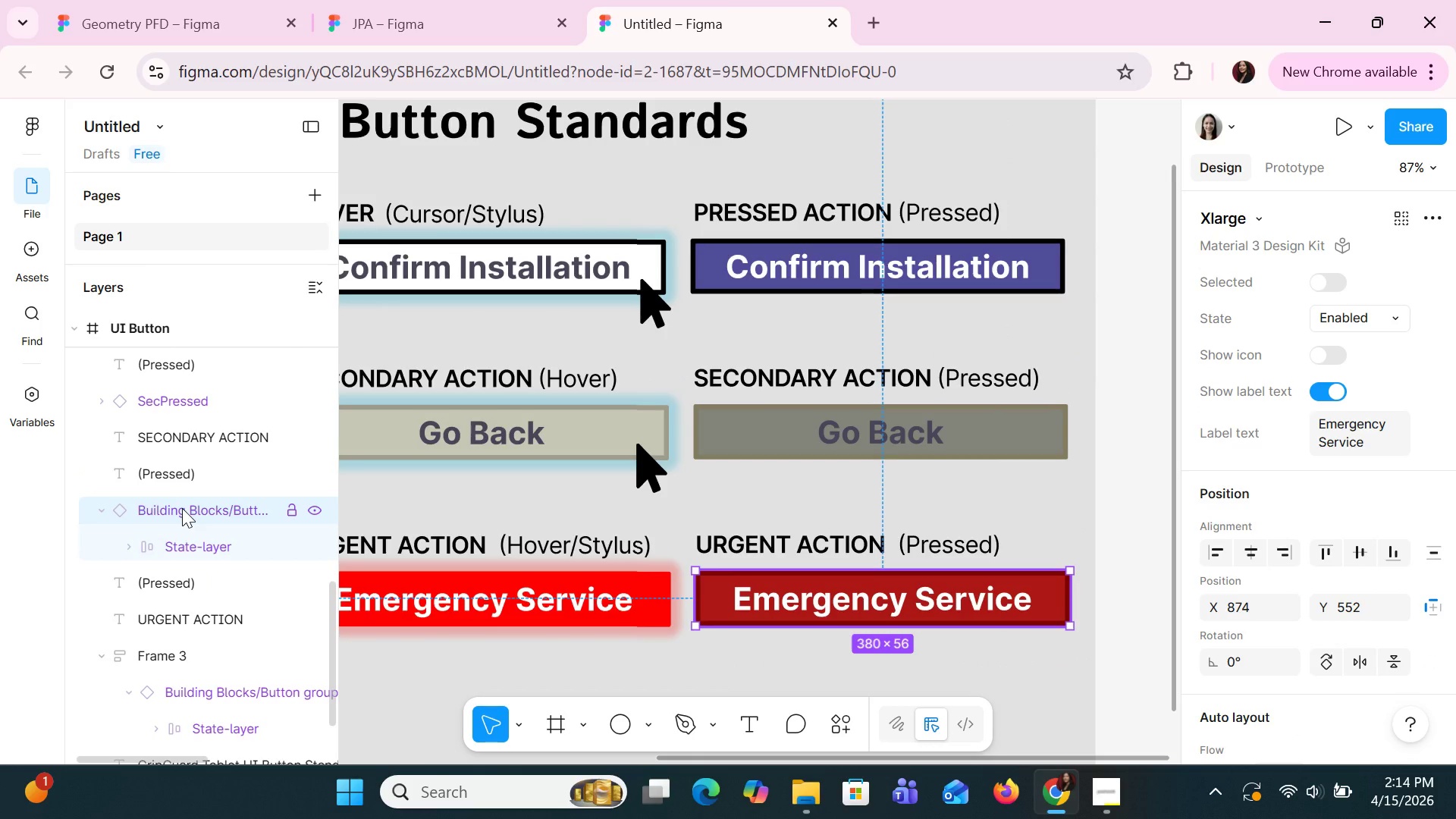 
double_click([182, 508])
 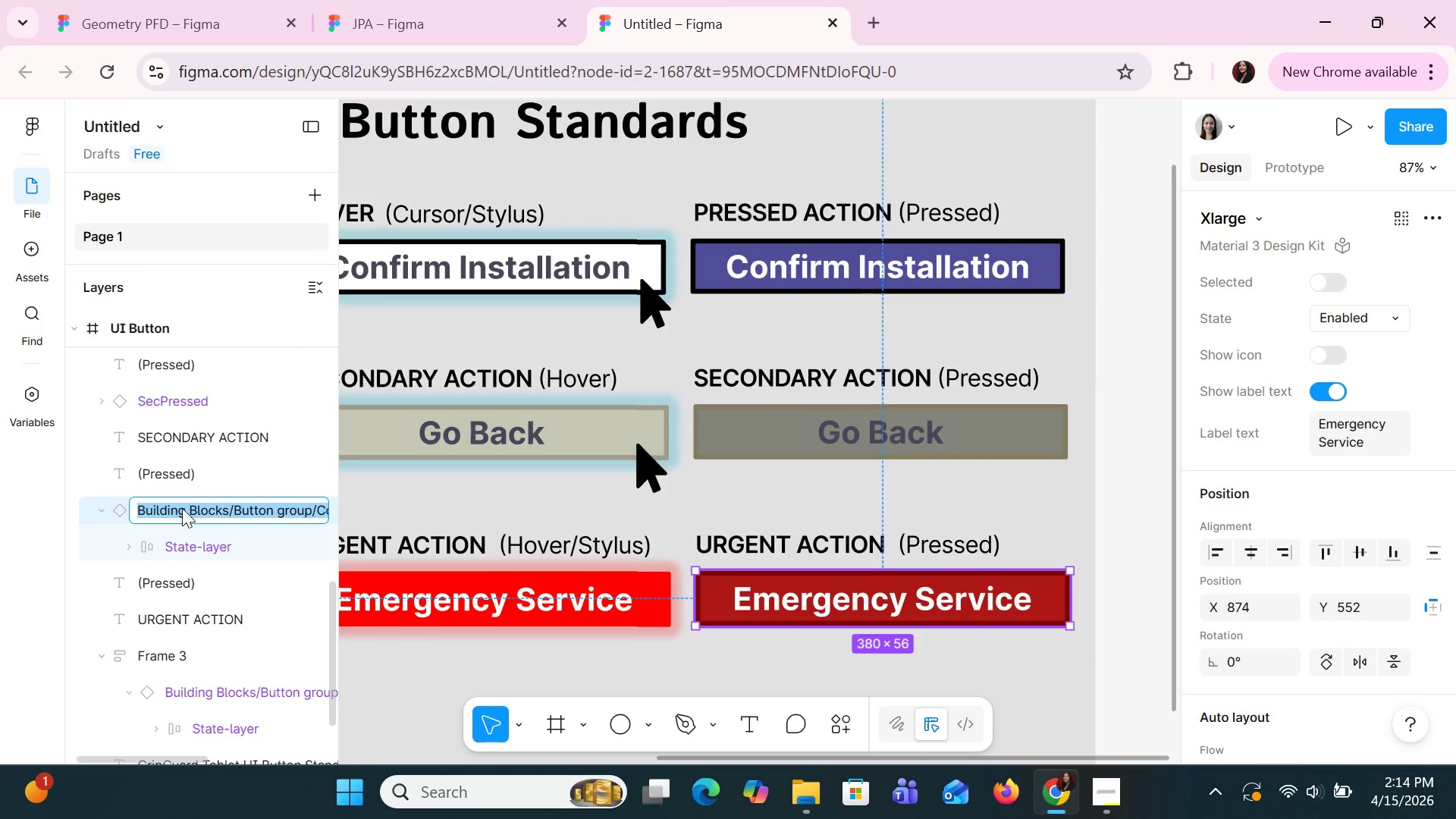 
type(Eemer)
key(Backspace)
key(Backspace)
key(Backspace)
key(Backspace)
type(merPressed)
 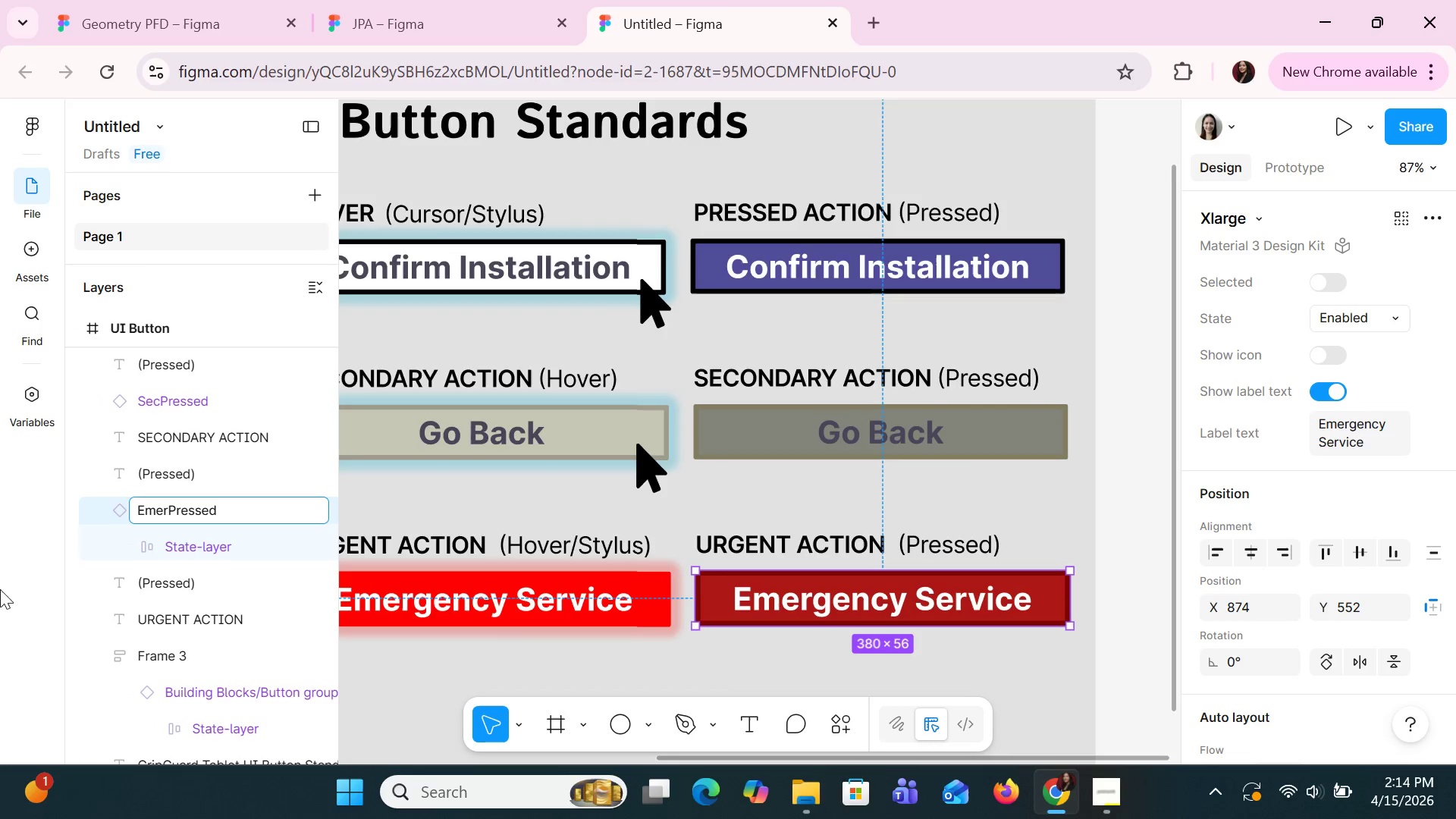 
left_click([132, 544])
 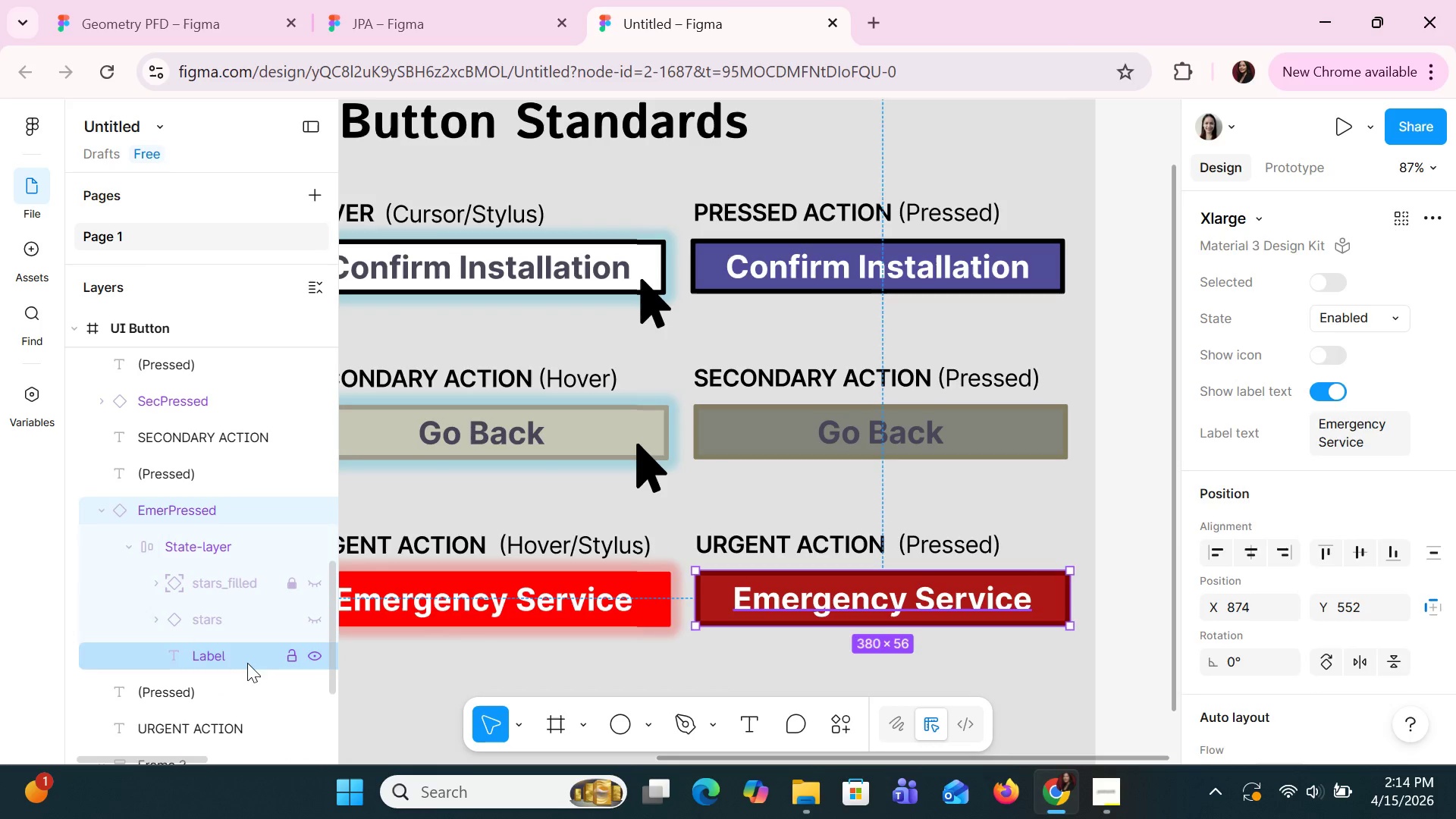 
double_click([247, 663])
 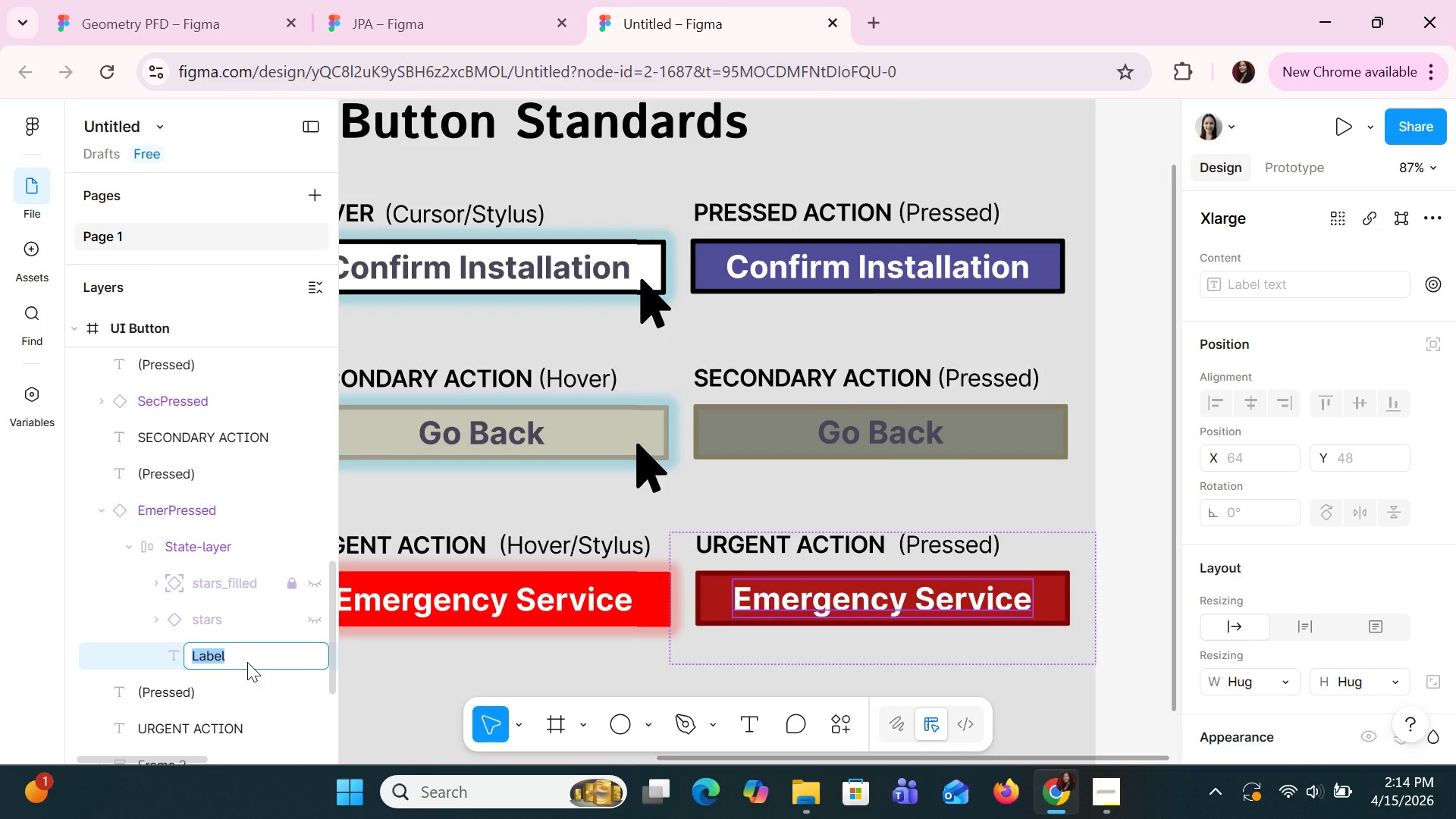 
type(EmerpRe)
key(Backspace)
key(Backspace)
key(Backspace)
type(PressedLabel)
 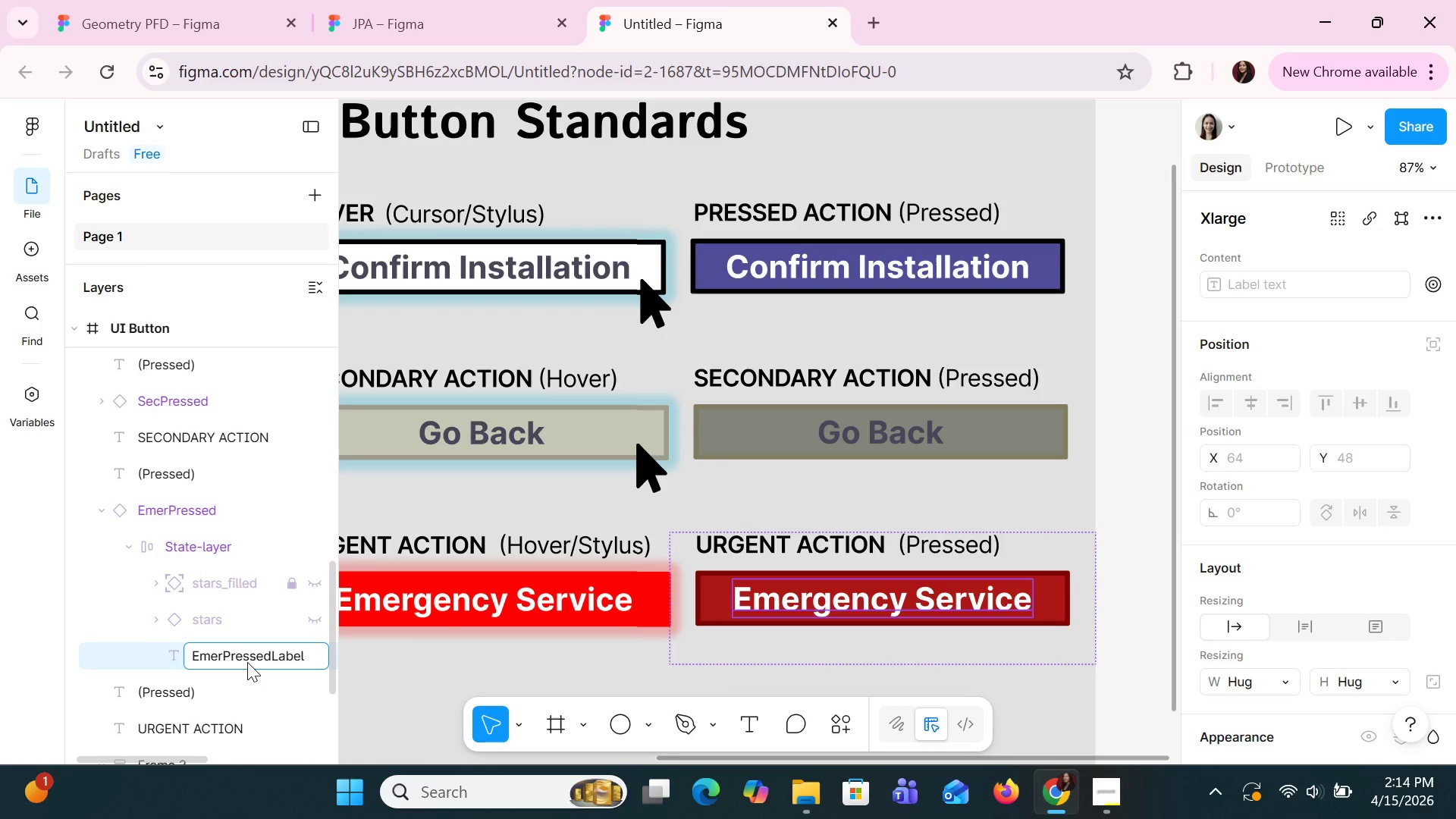 
left_click([783, 551])
 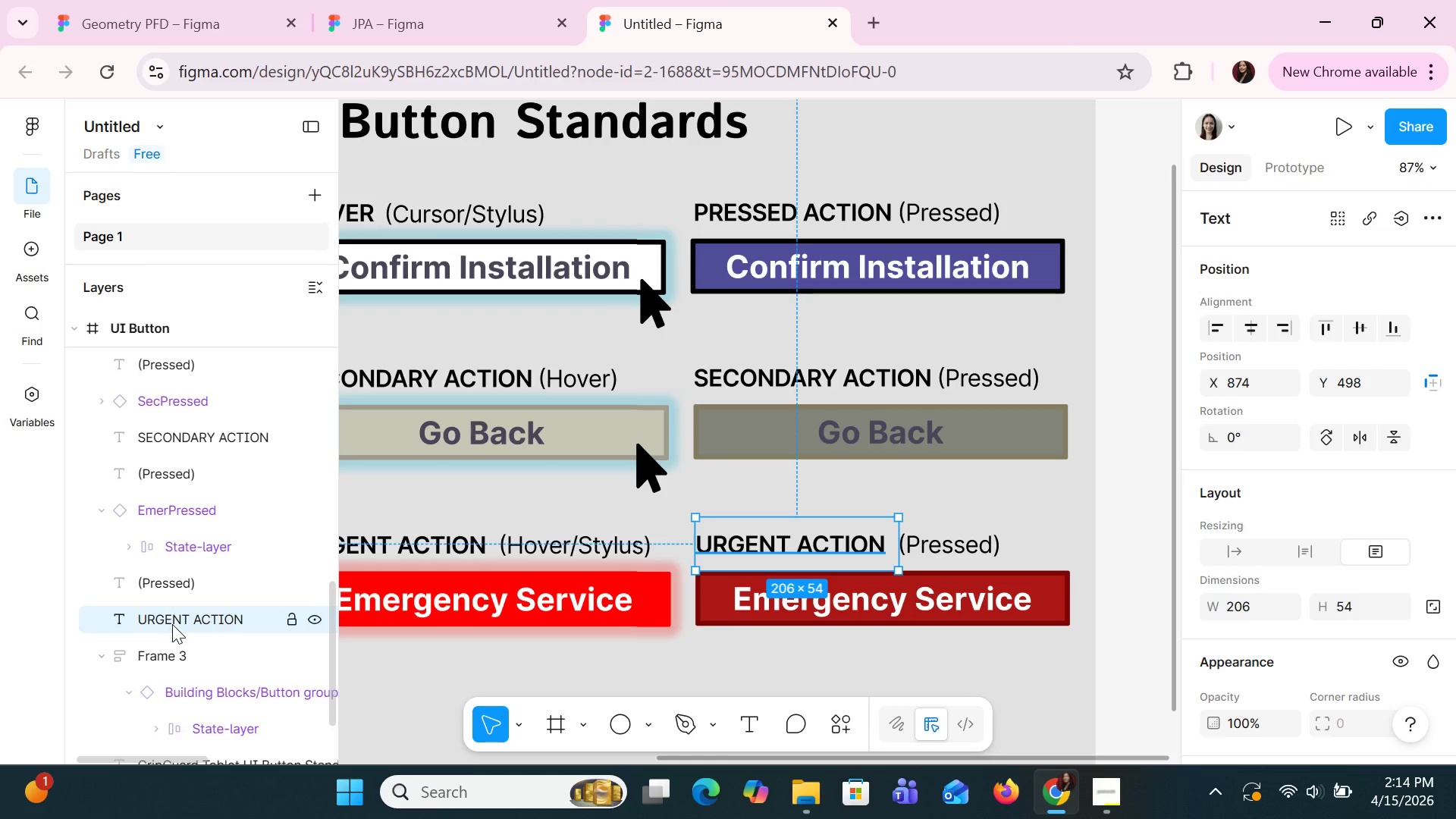 
wait(6.36)
 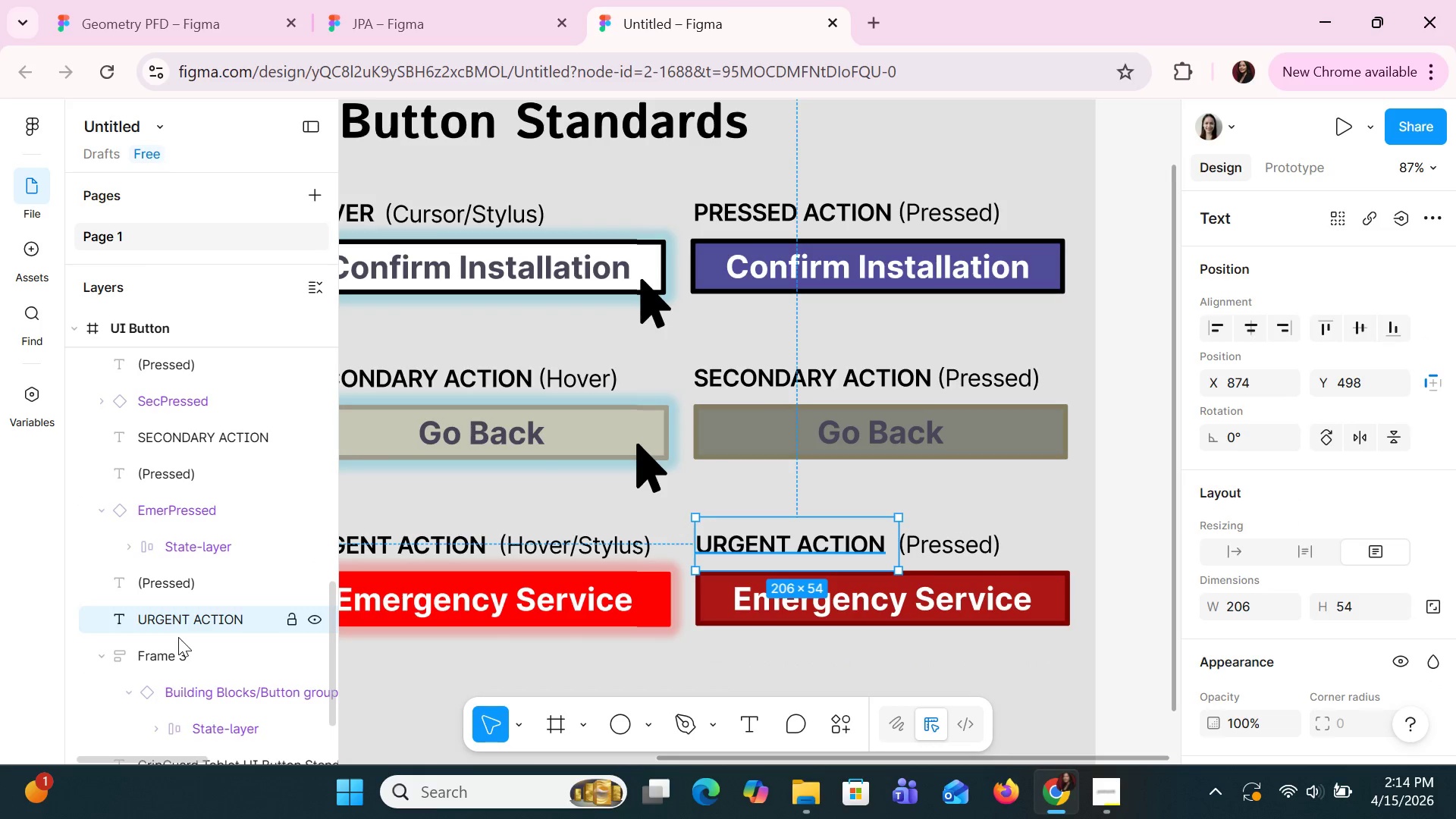 
left_click([175, 588])
 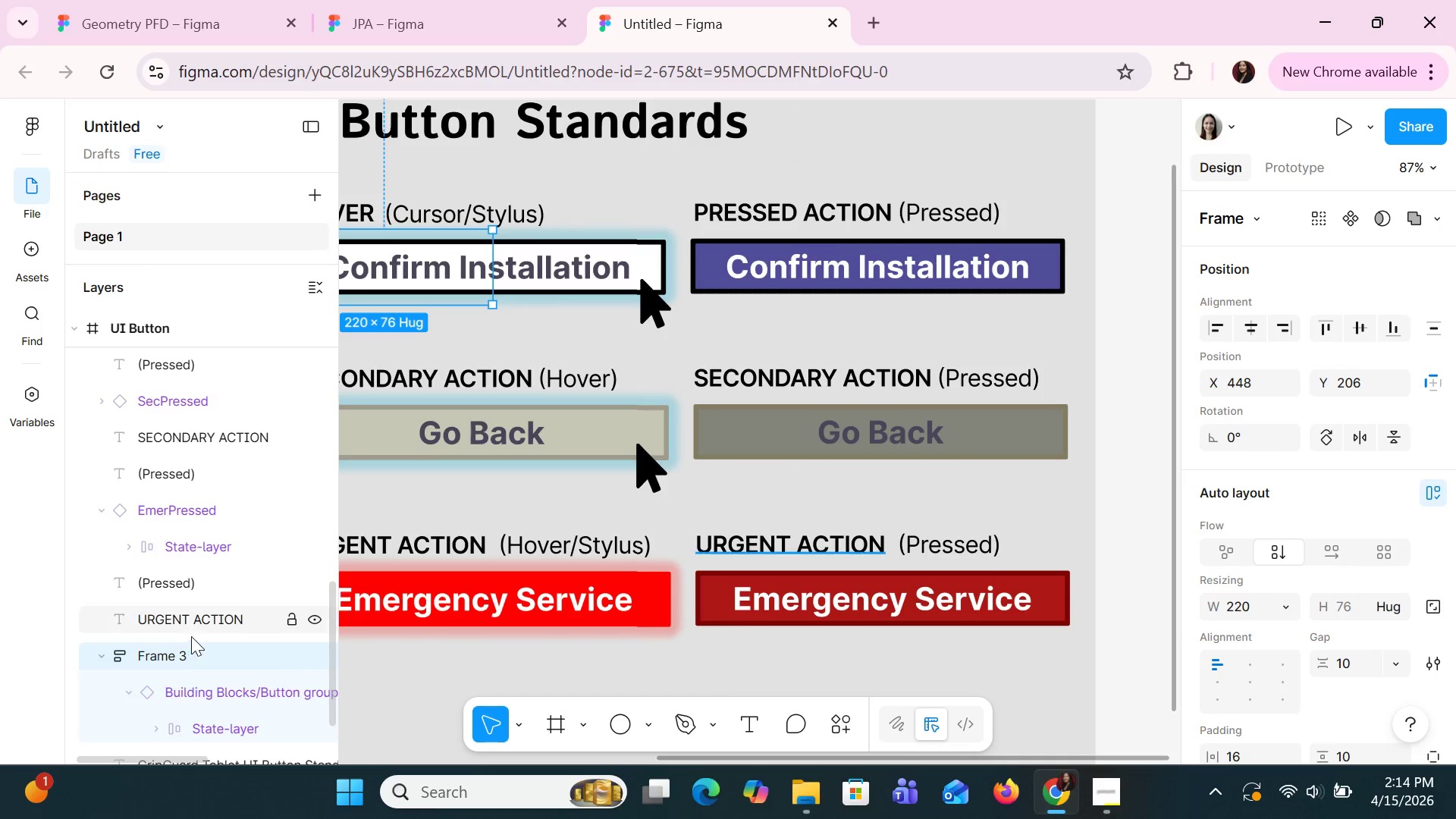 
scroll: coordinate [209, 623], scroll_direction: down, amount: 2.0
 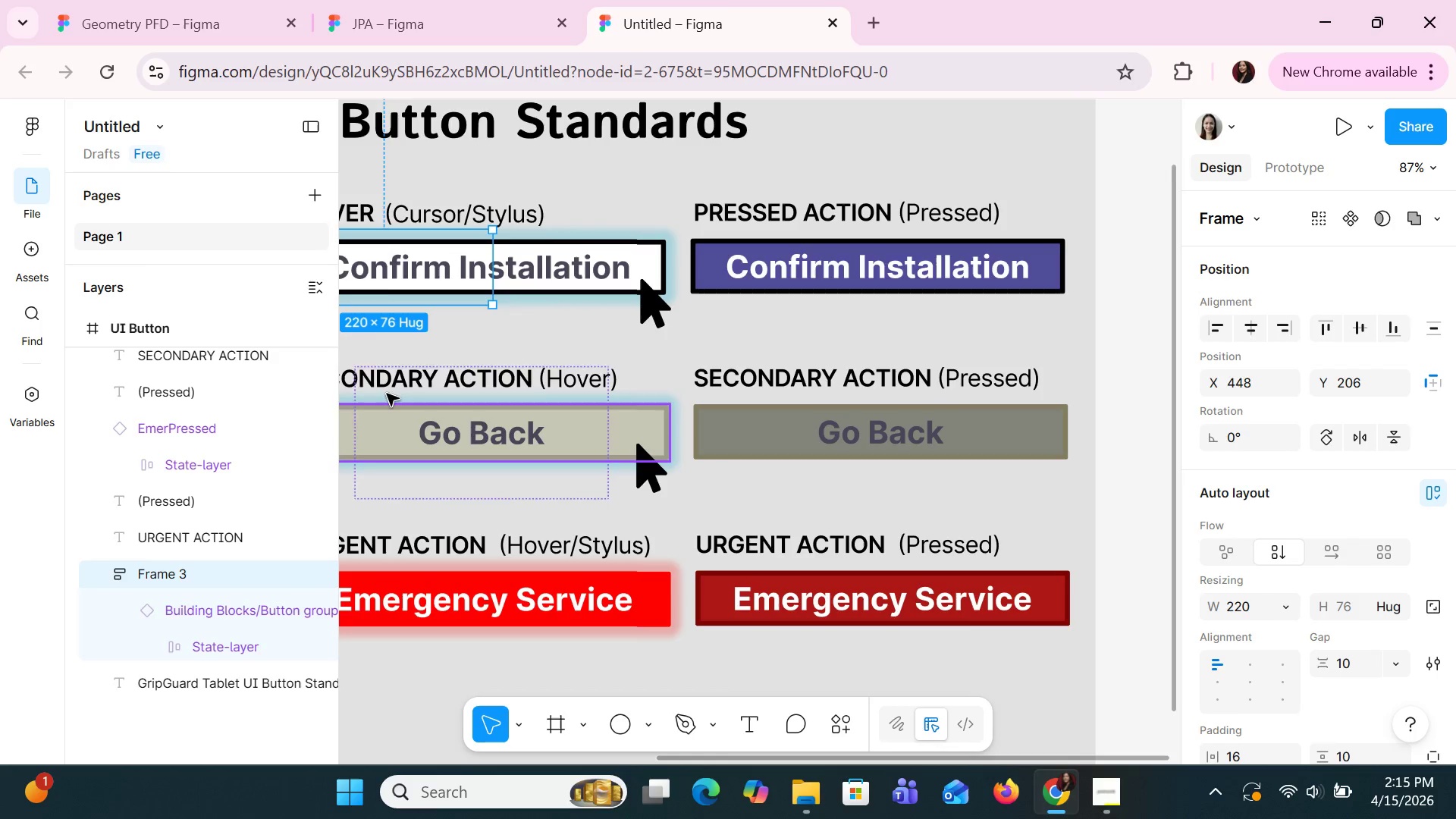 
left_click_drag(start_coordinate=[439, 249], to_coordinate=[506, 303])
 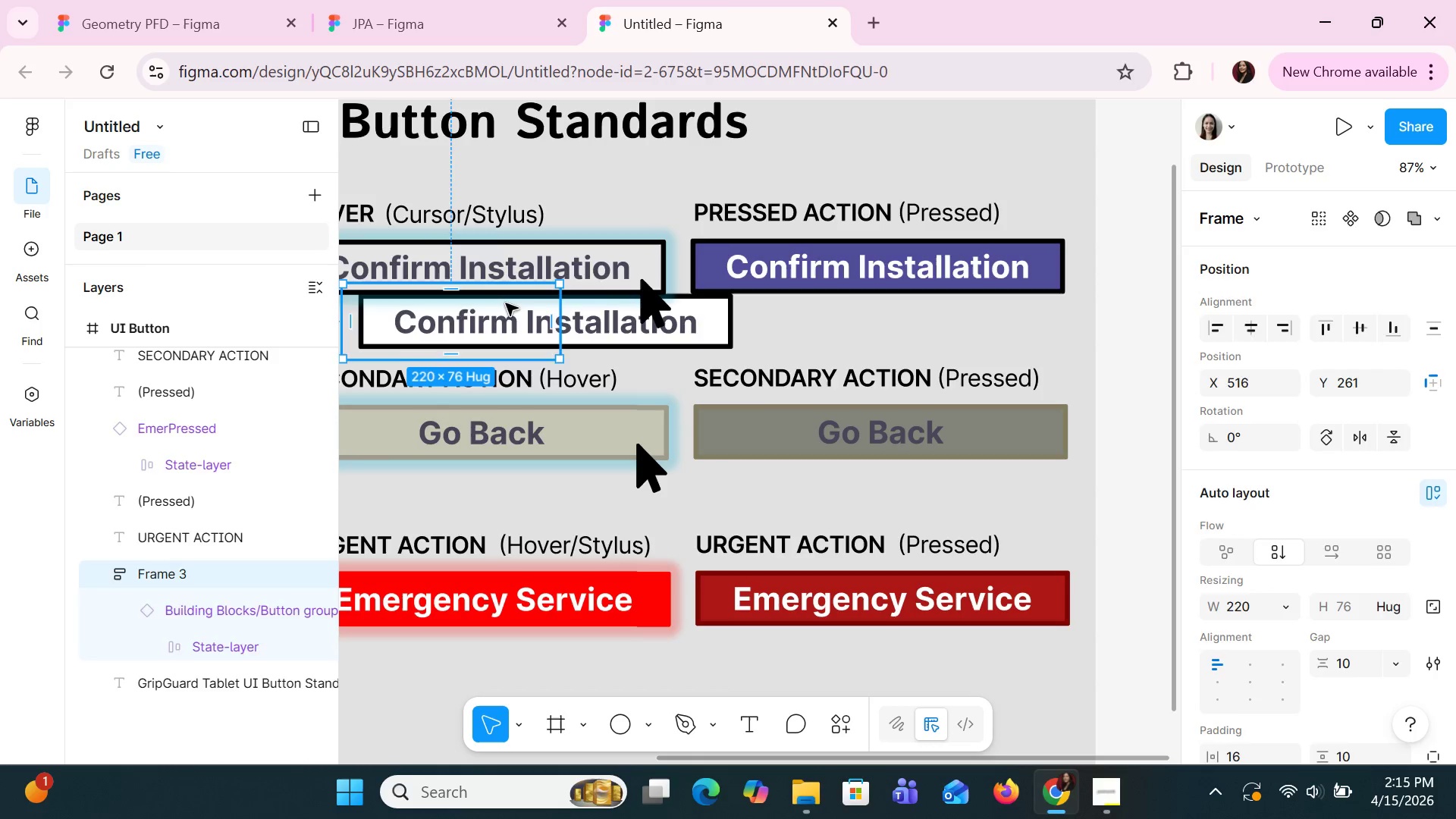 
key(Delete)
 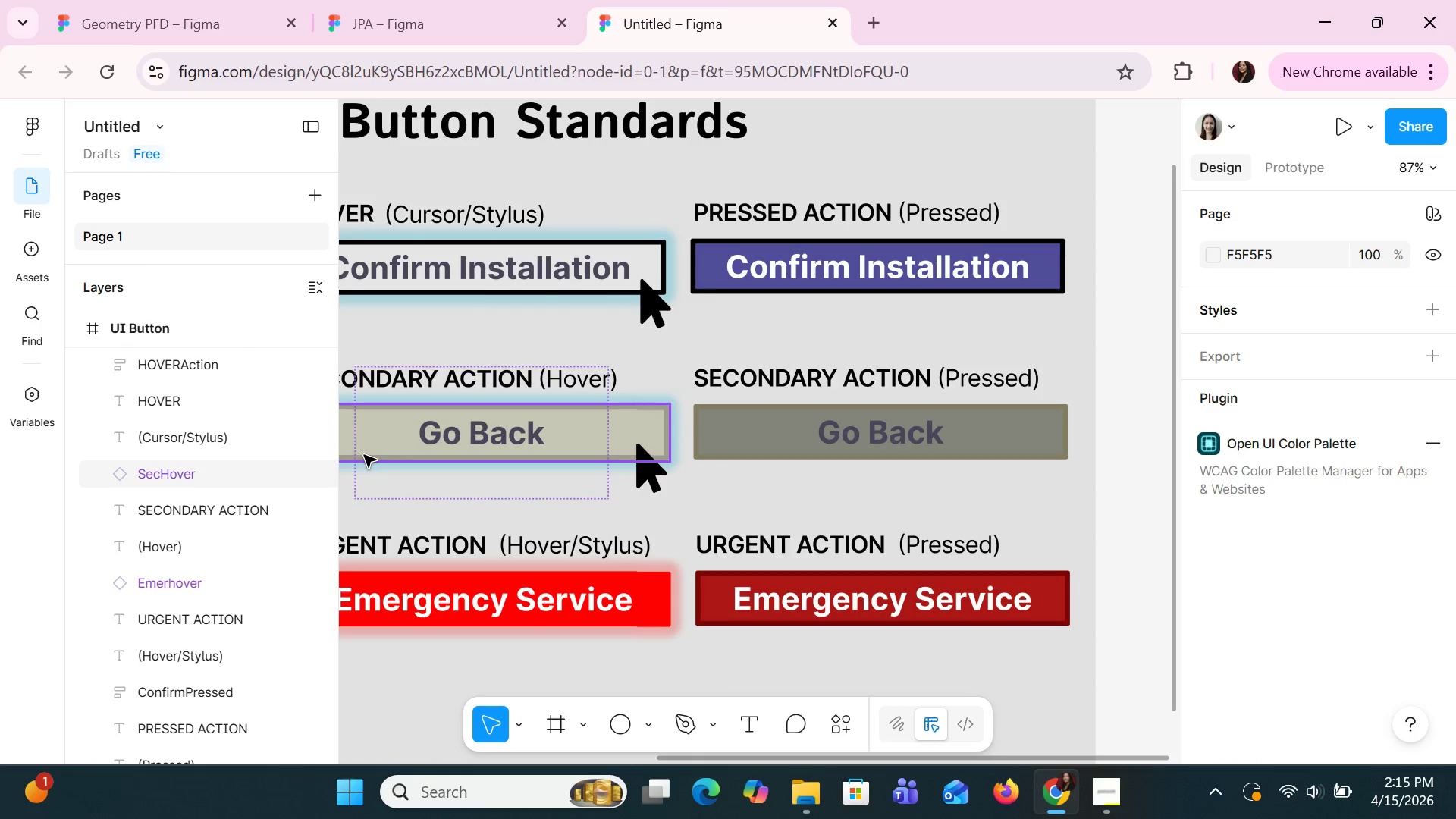 
scroll: coordinate [256, 515], scroll_direction: down, amount: 6.0
 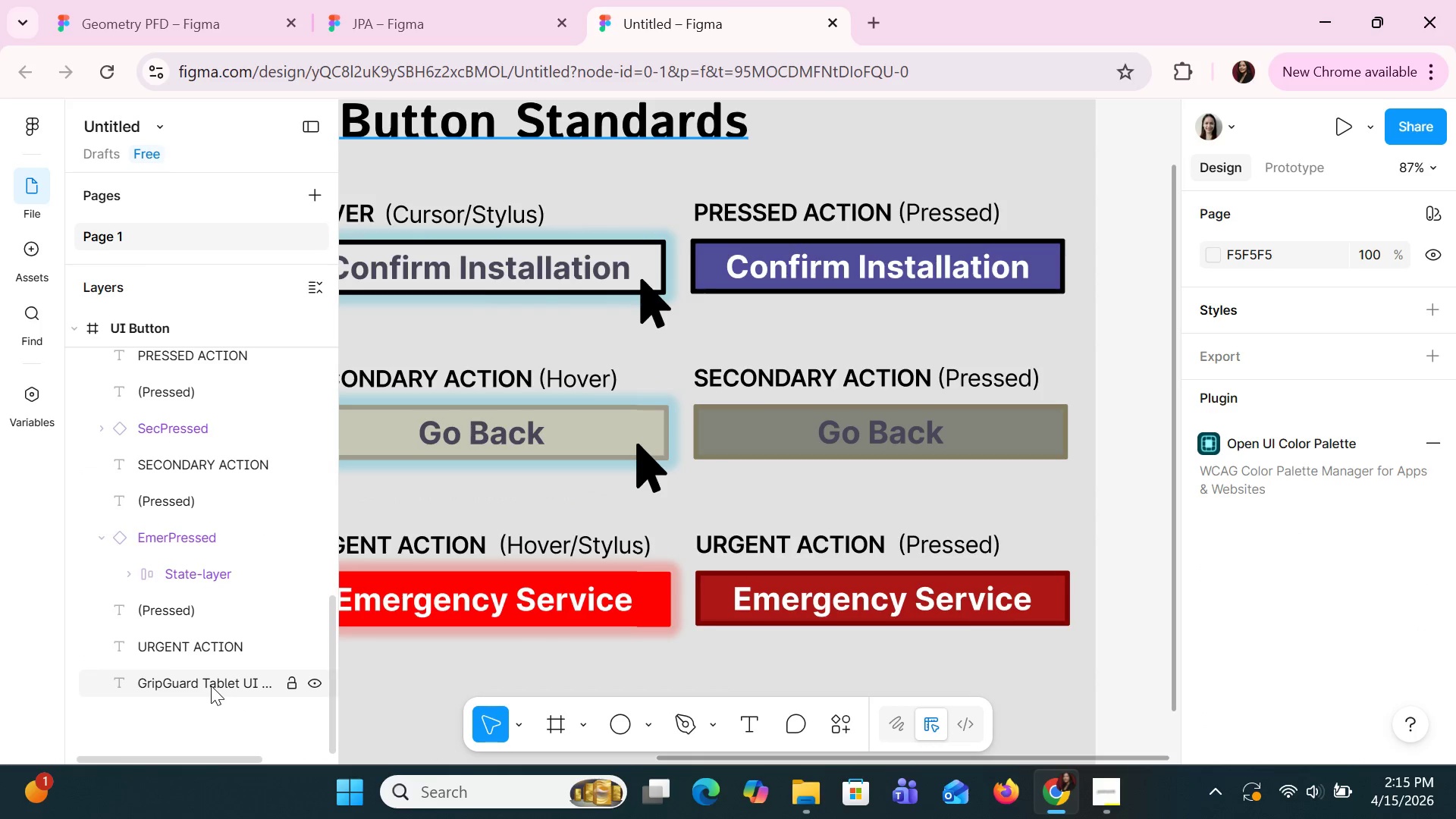 
left_click([211, 686])
 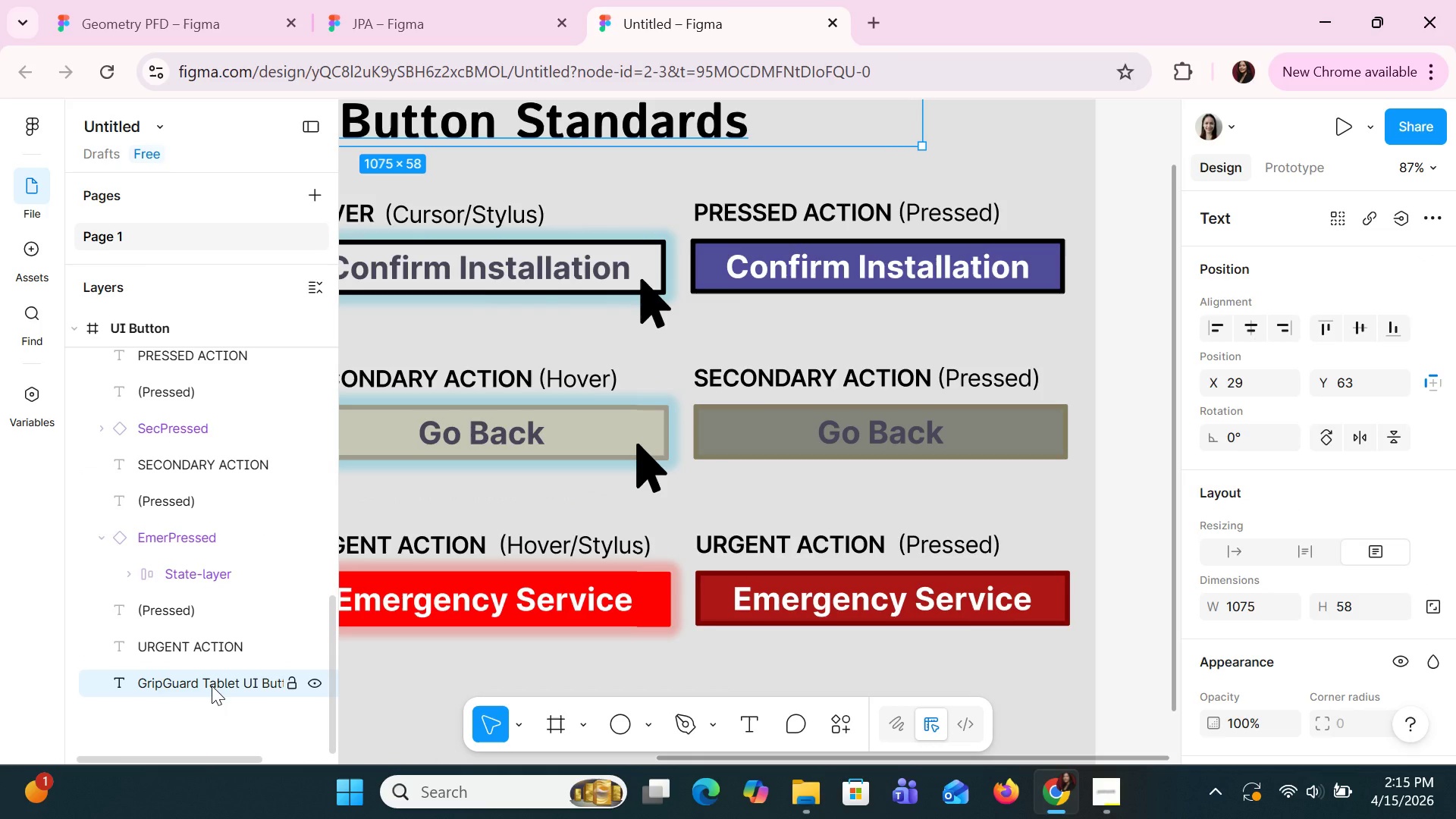 
left_click_drag(start_coordinate=[212, 686], to_coordinate=[141, 344])
 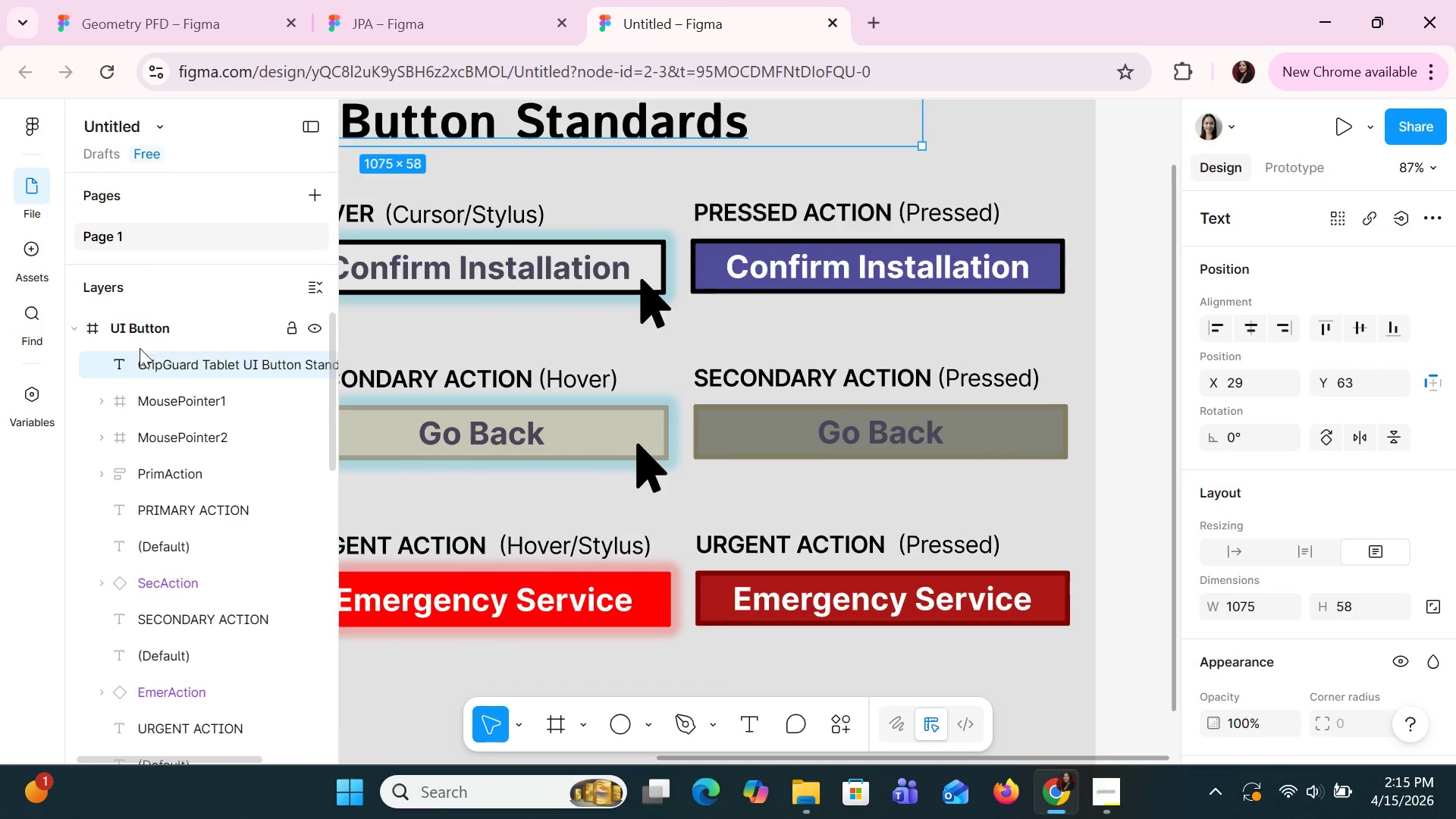 
scroll: coordinate [225, 585], scroll_direction: up, amount: 15.0
 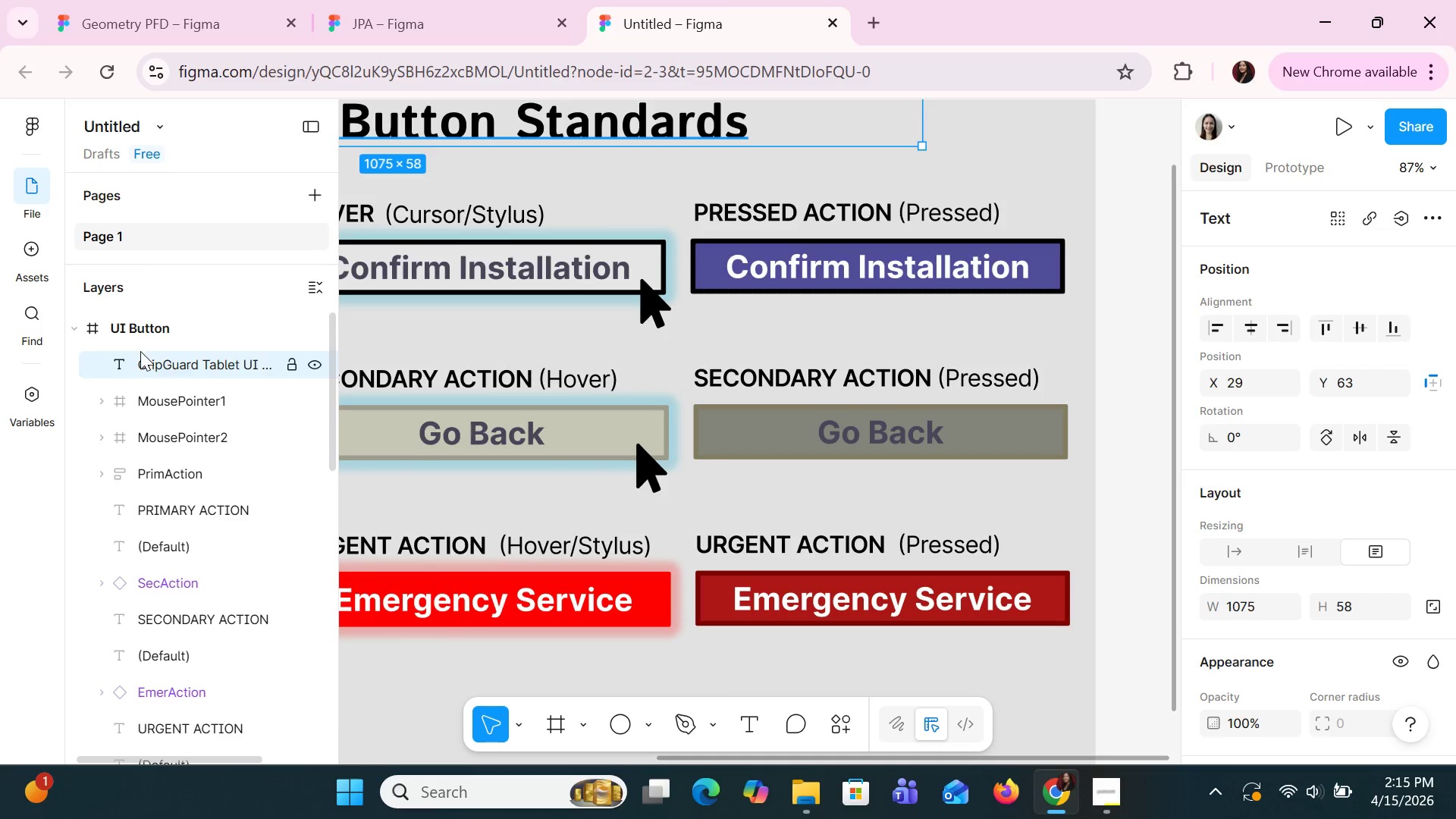 
left_click([949, 187])
 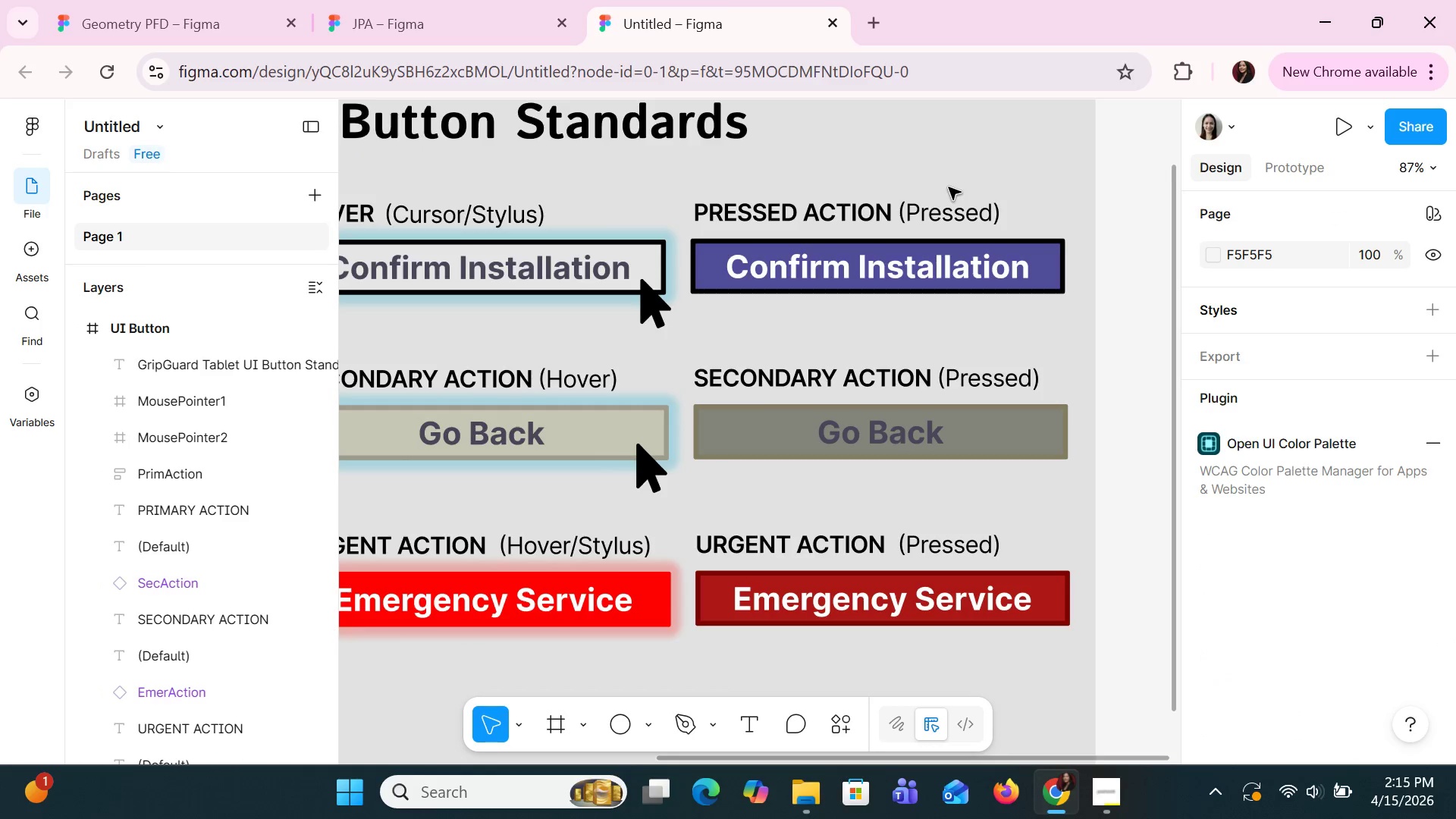 
hold_key(key=ControlLeft, duration=1.12)
scroll: coordinate [868, 514], scroll_direction: down, amount: 8.0
 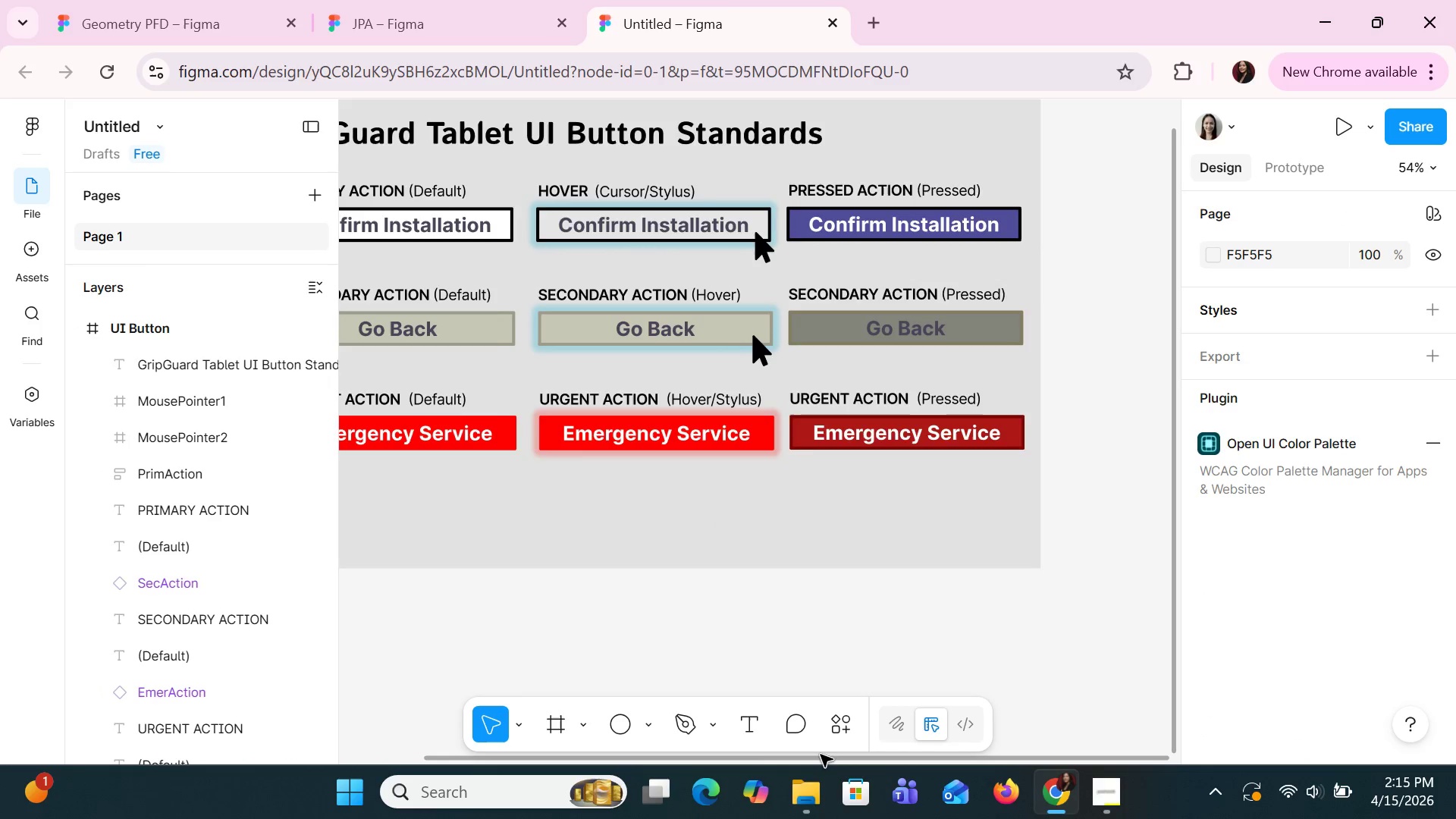 
left_click_drag(start_coordinate=[821, 755], to_coordinate=[711, 737])
 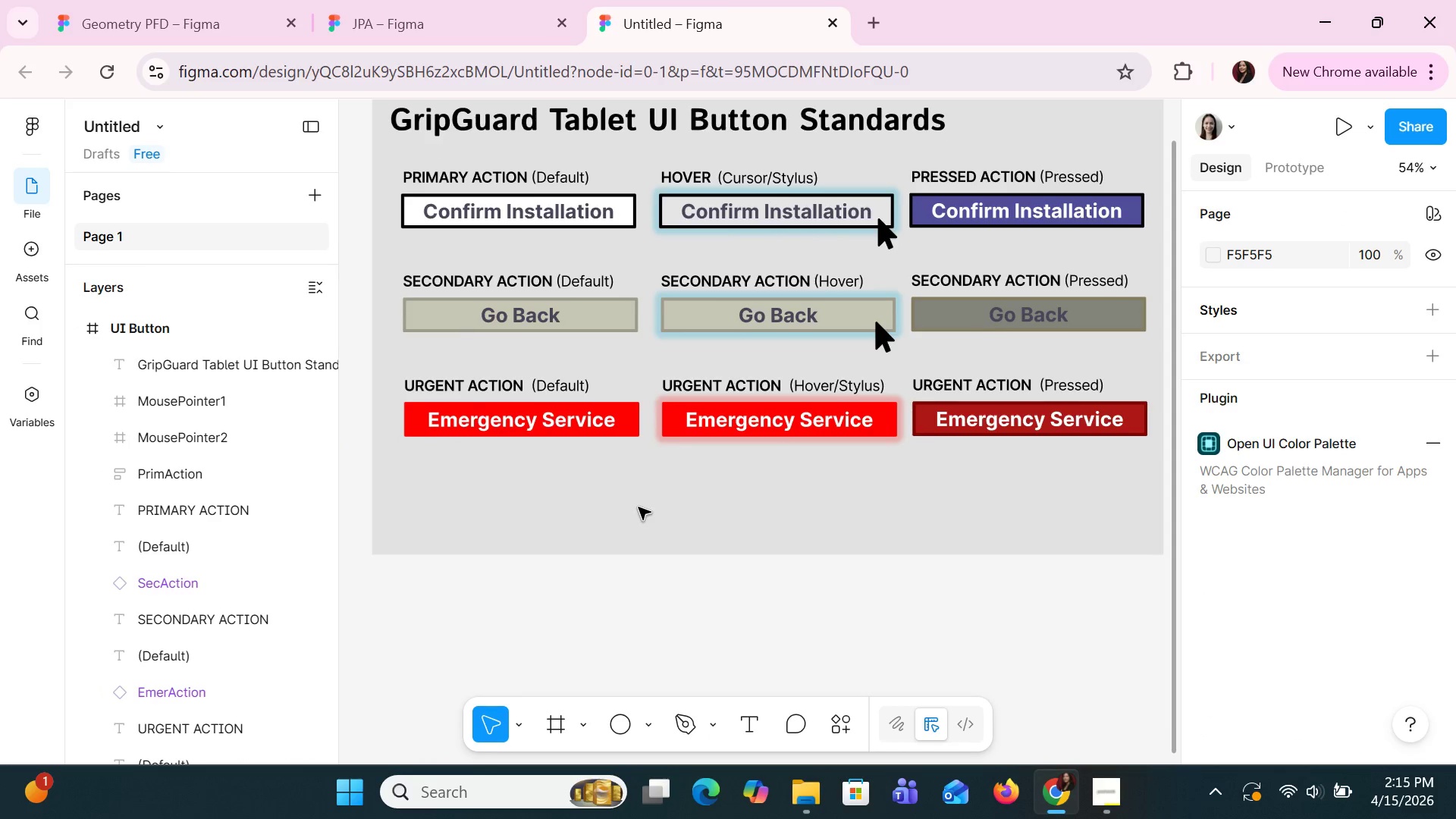 
scroll: coordinate [639, 512], scroll_direction: down, amount: 2.0
 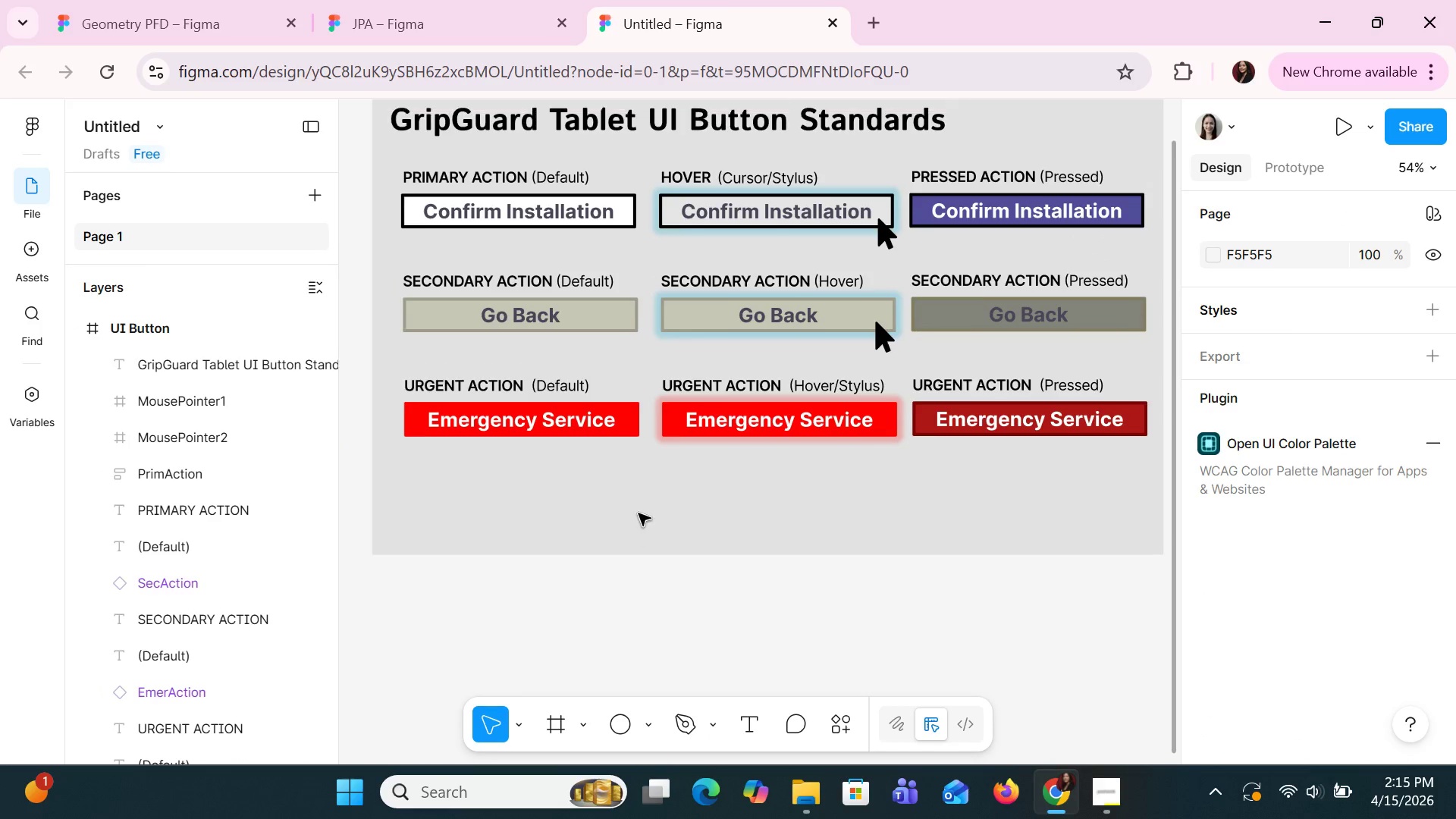 
scroll: coordinate [639, 513], scroll_direction: up, amount: 1.0
 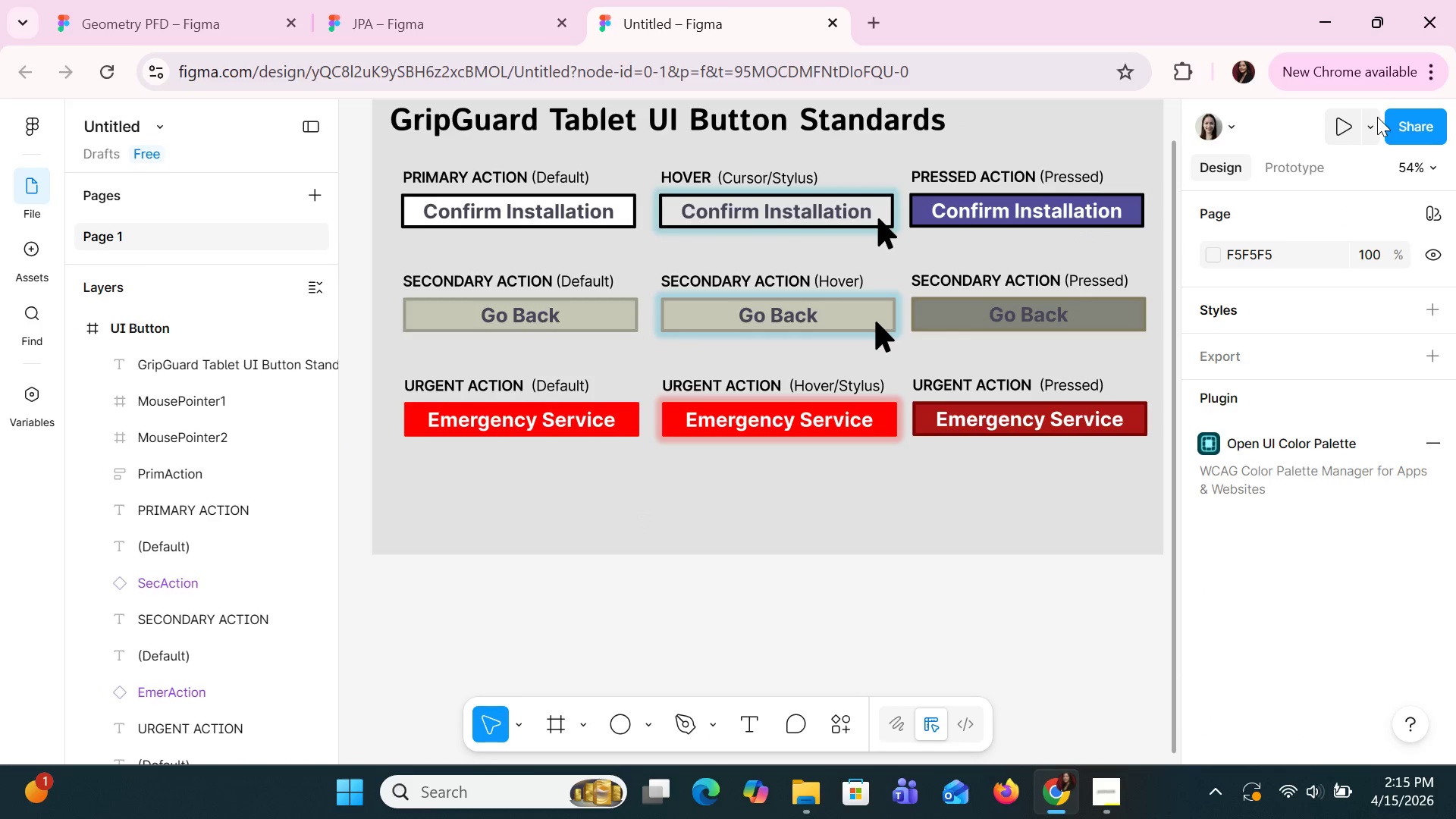 
left_click([1377, 117])
 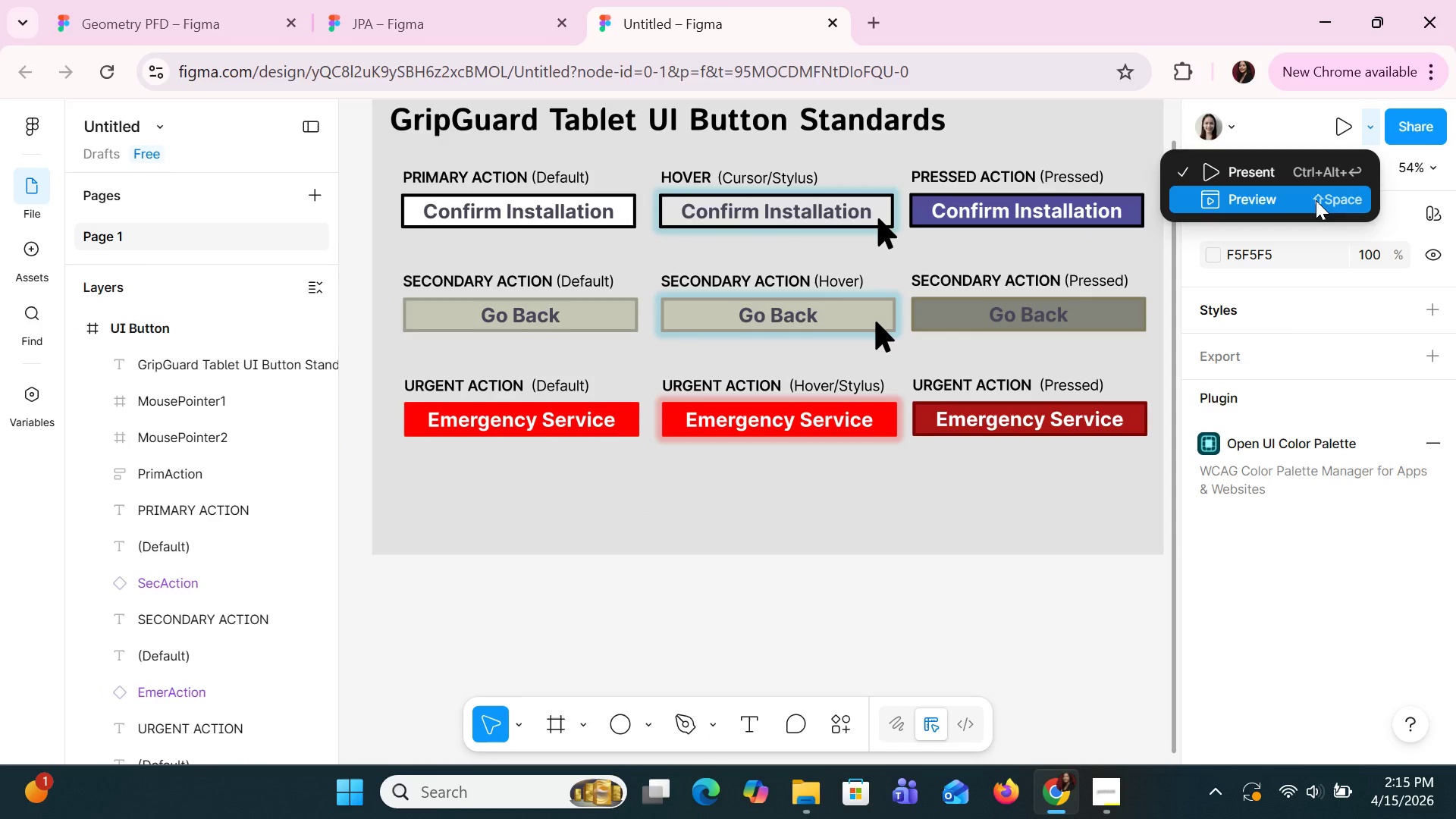 
left_click([1316, 200])
 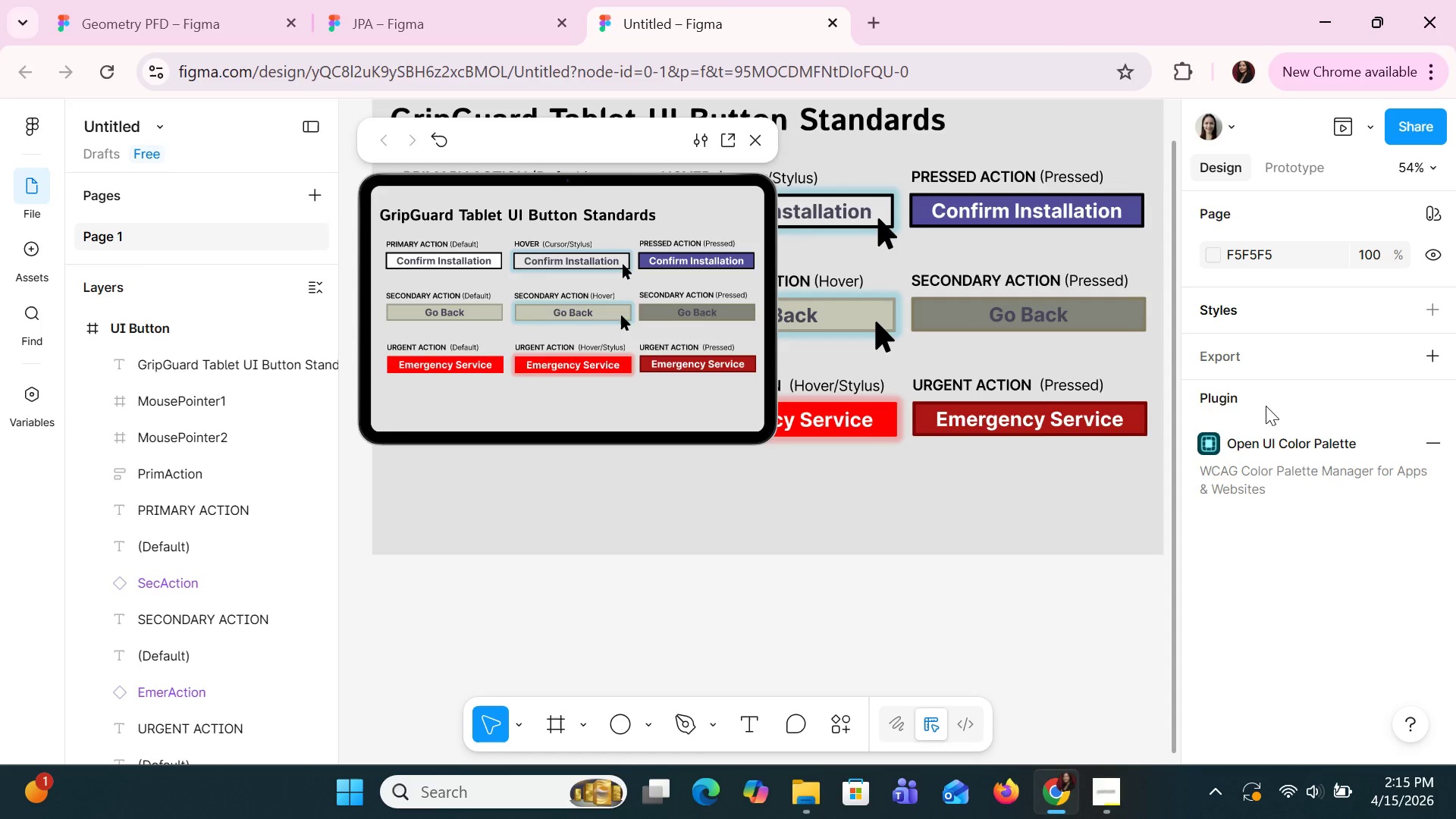 
wait(24.78)
 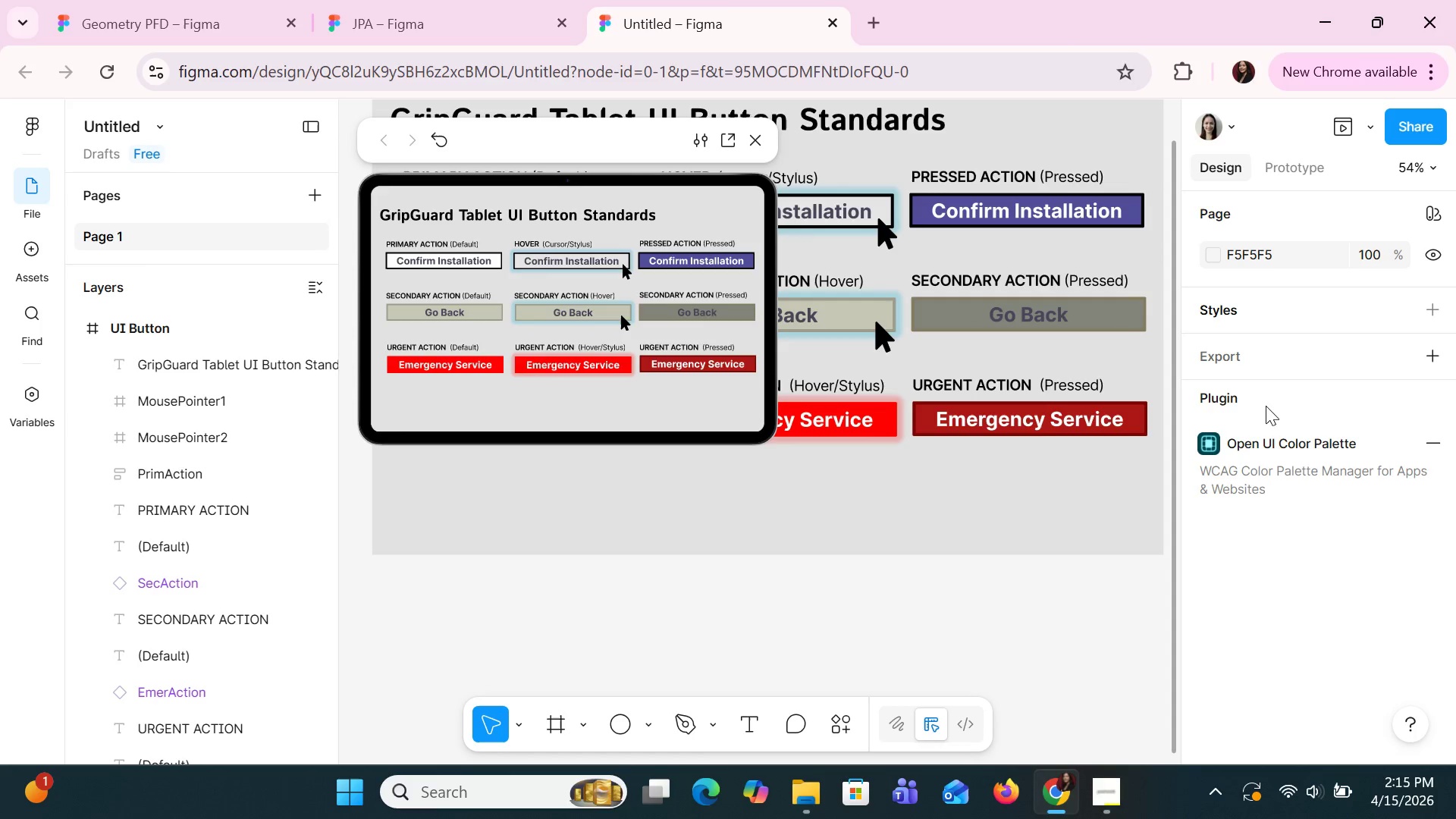 
left_click([745, 139])
 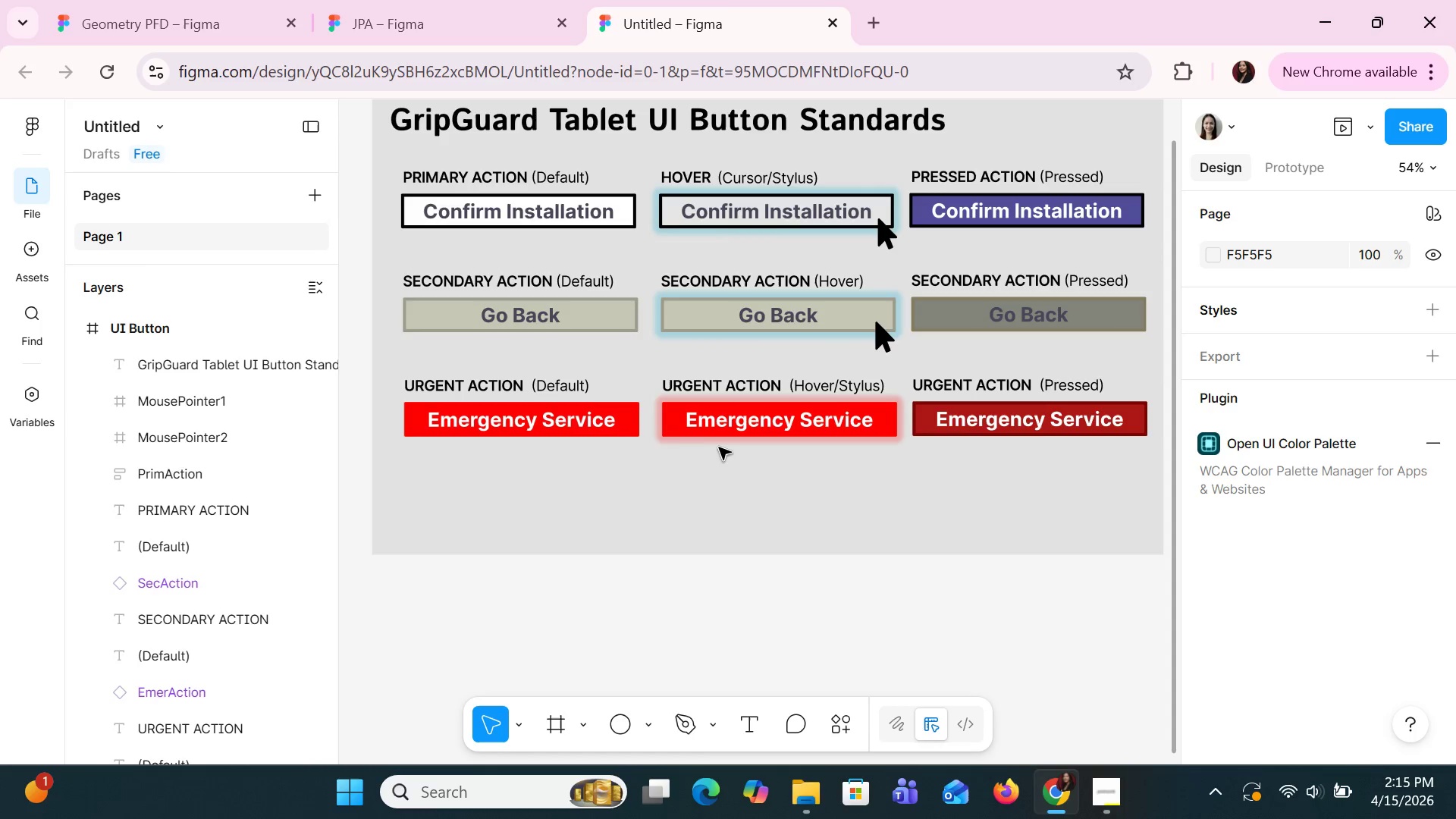 
hold_key(key=ControlLeft, duration=0.83)
scroll: coordinate [828, 562], scroll_direction: up, amount: 7.0
 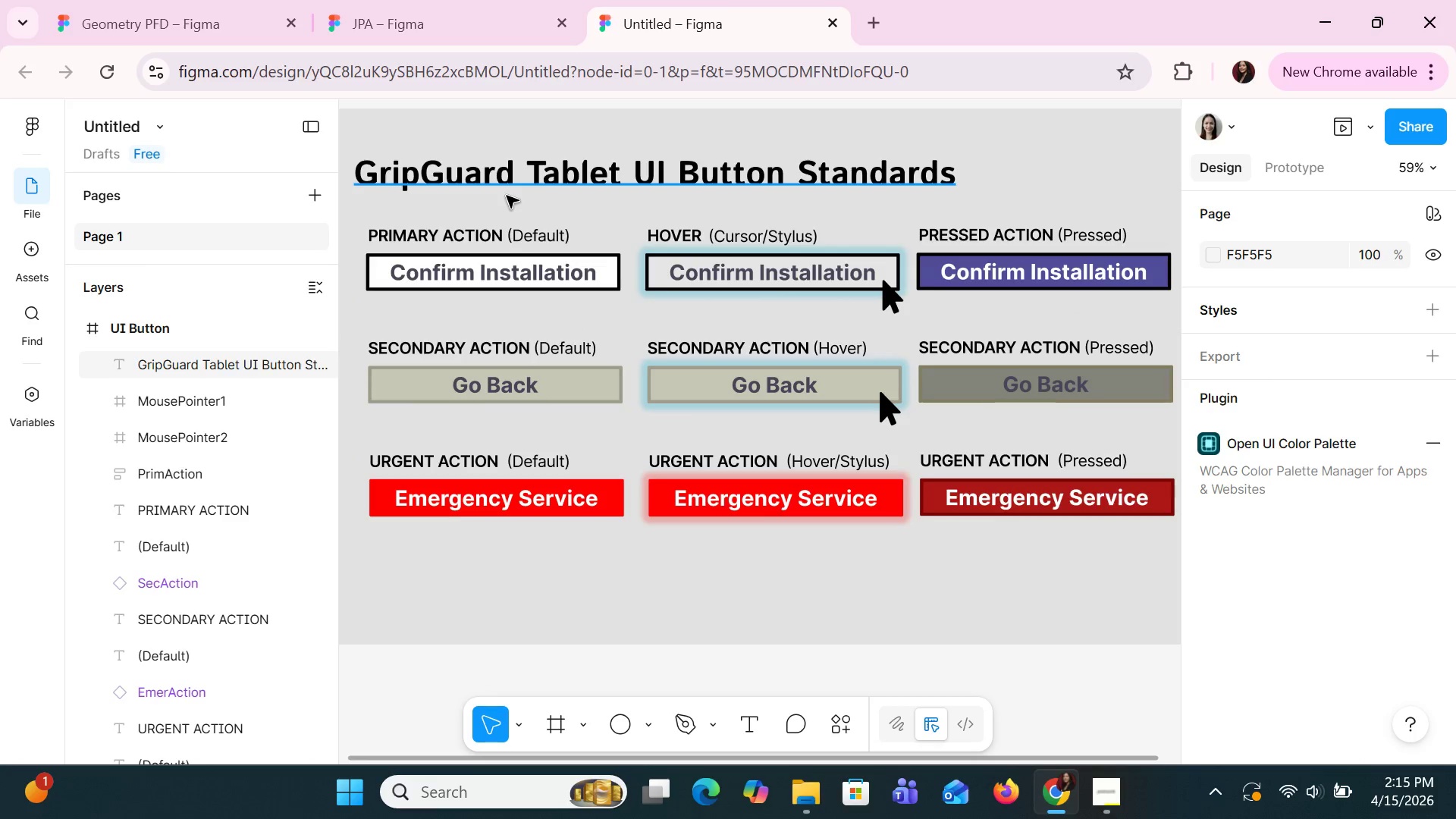 
left_click([507, 196])
 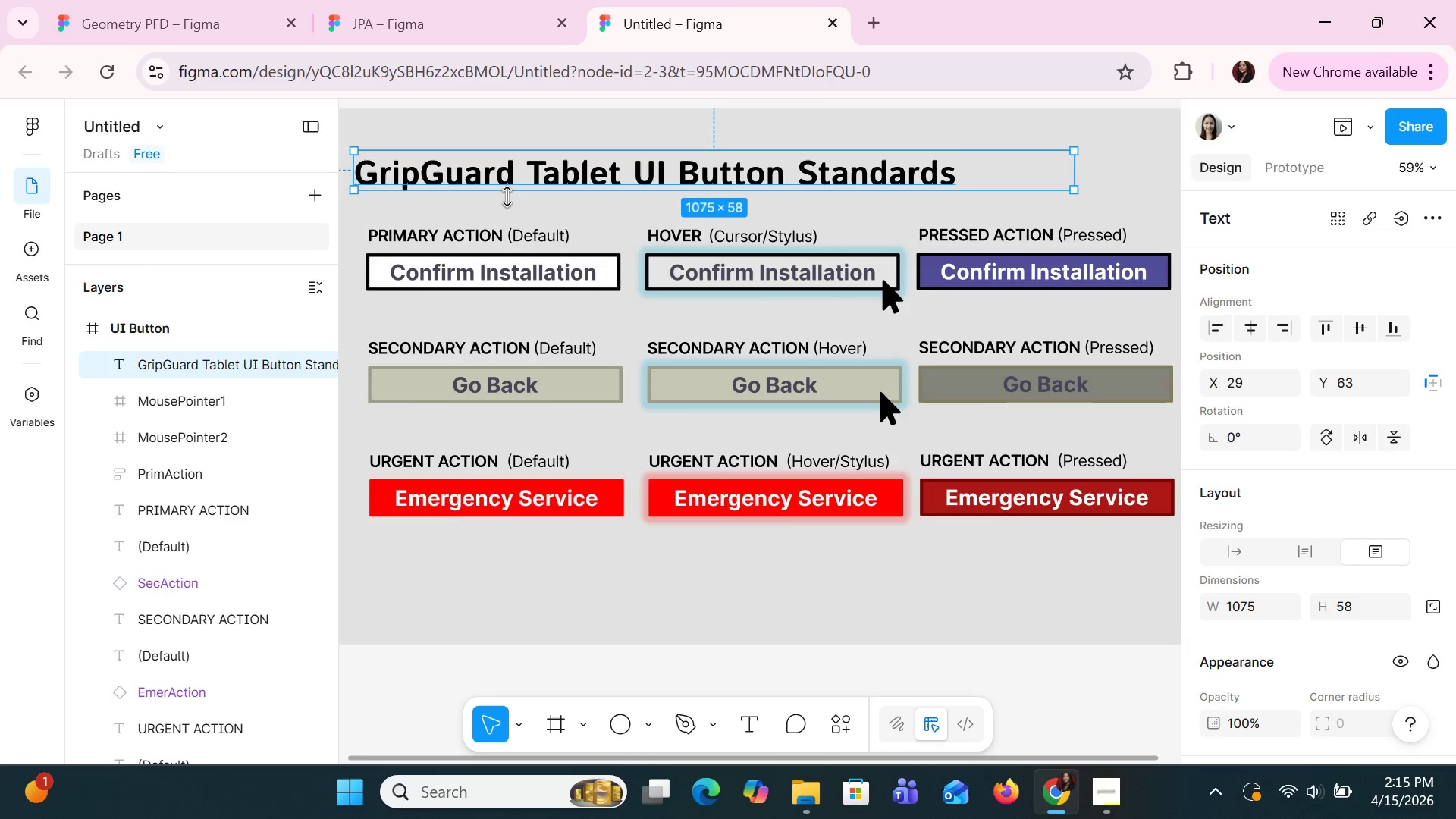 
key(Shift+ShiftRight)
 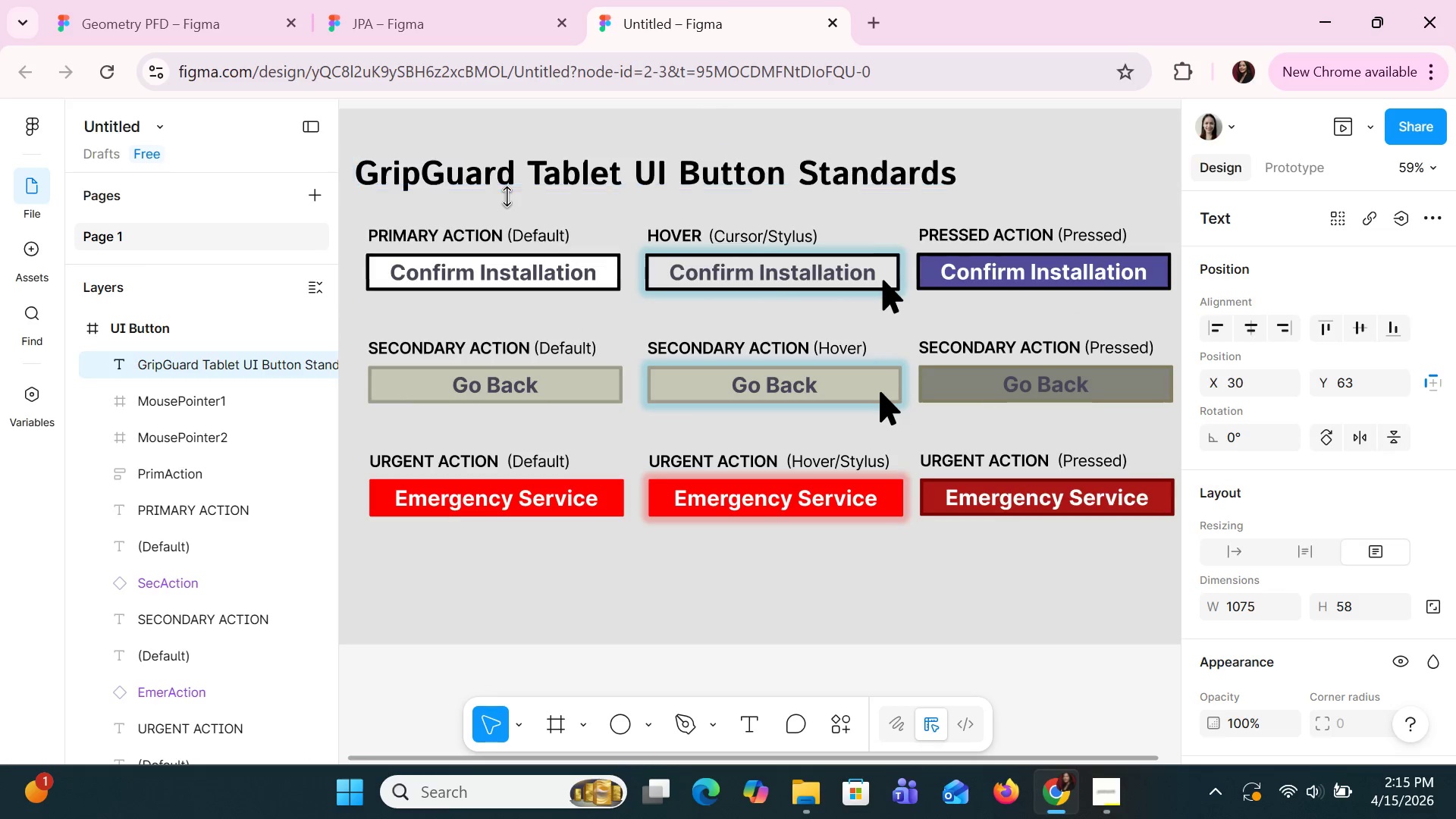 
key(ArrowRight)
 